 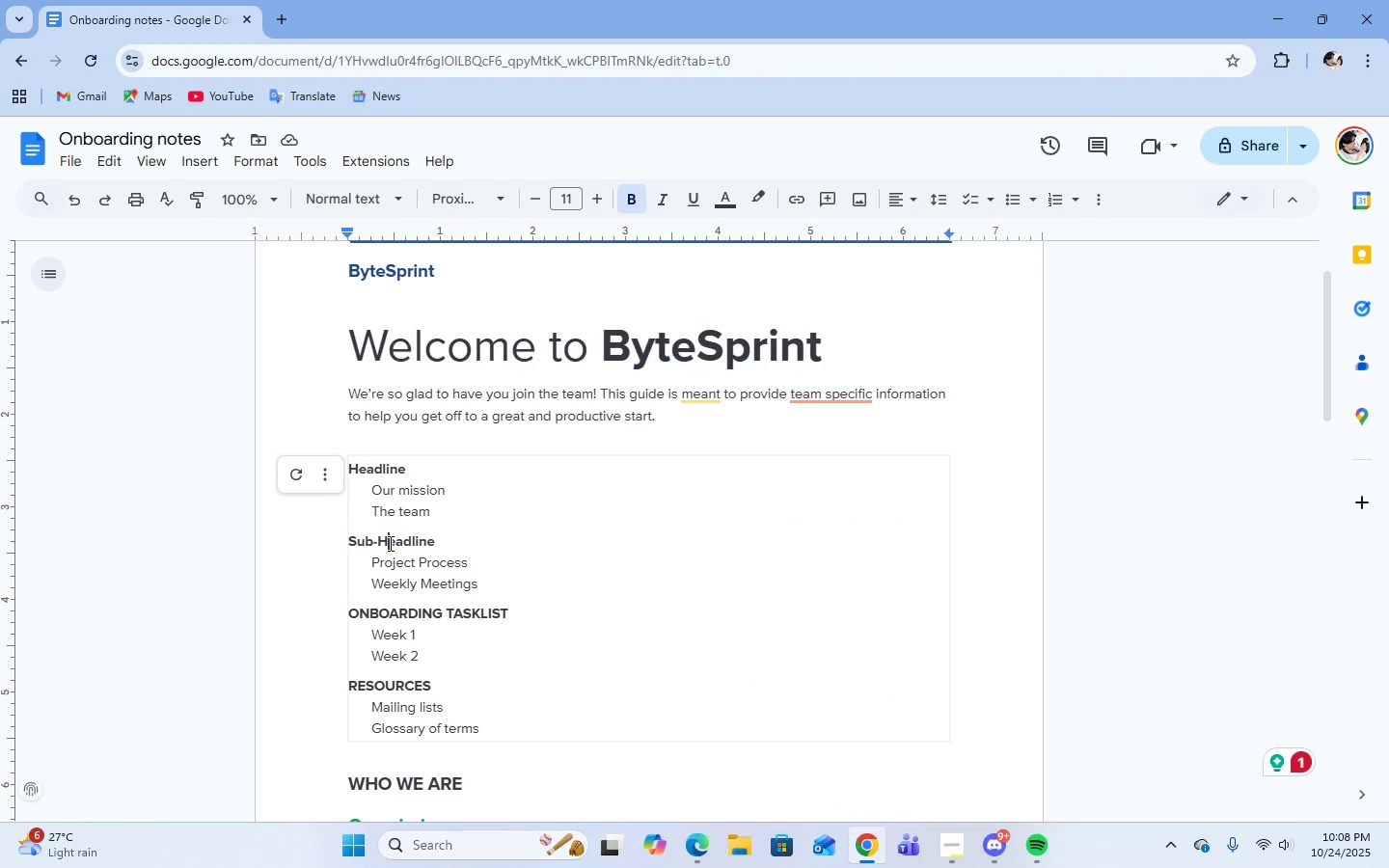 
key(Backspace)
 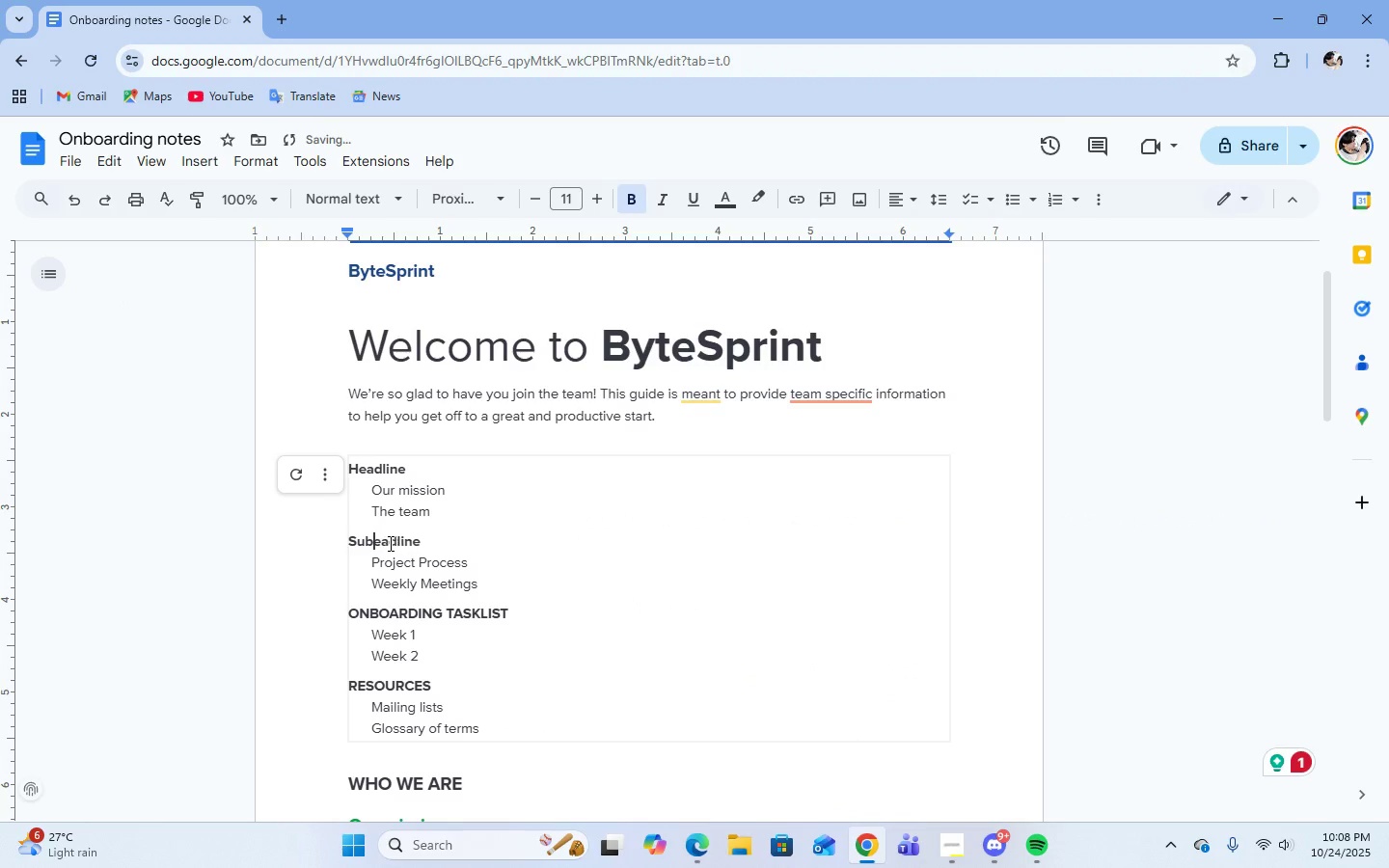 
key(Backspace)
 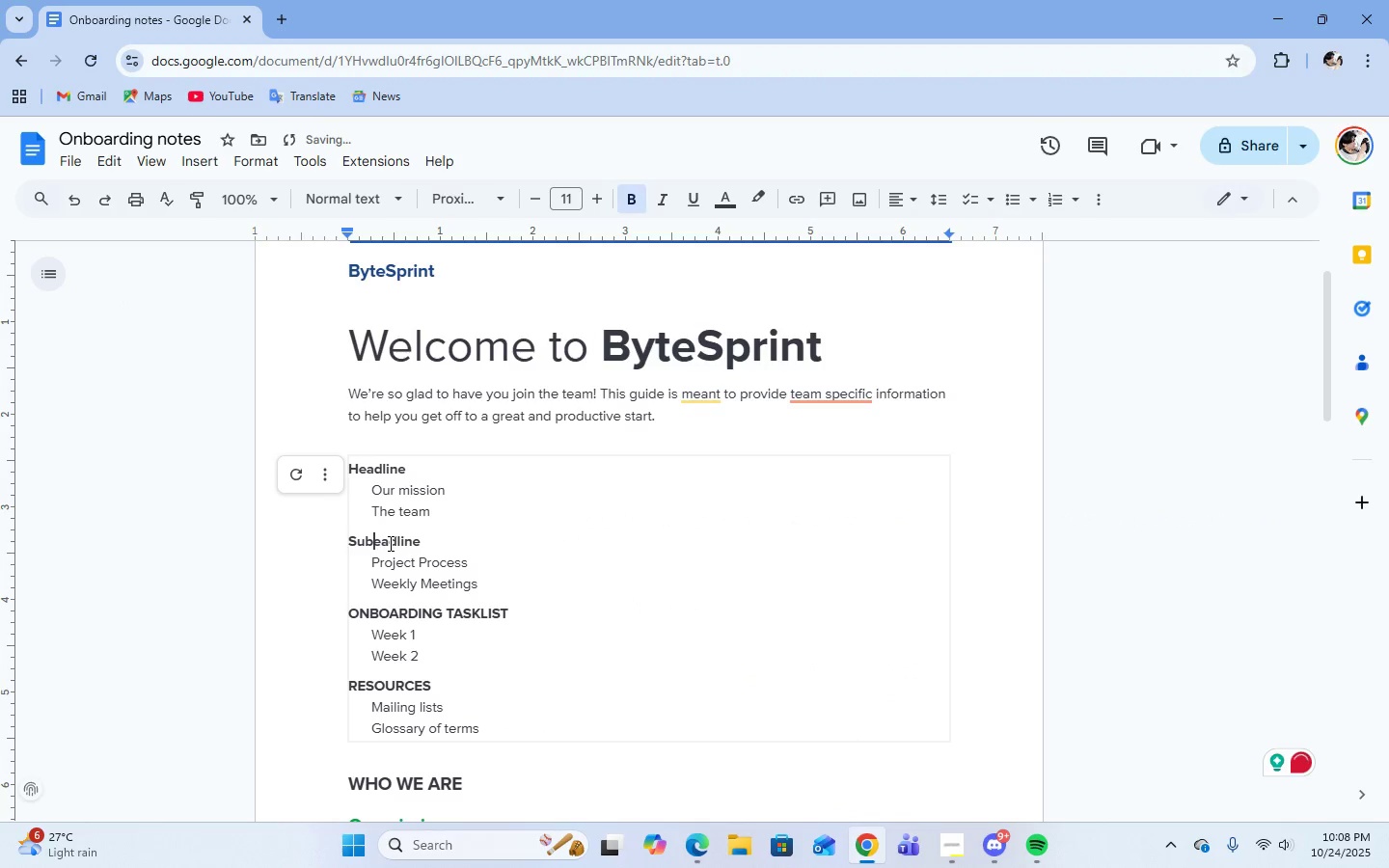 
key(H)
 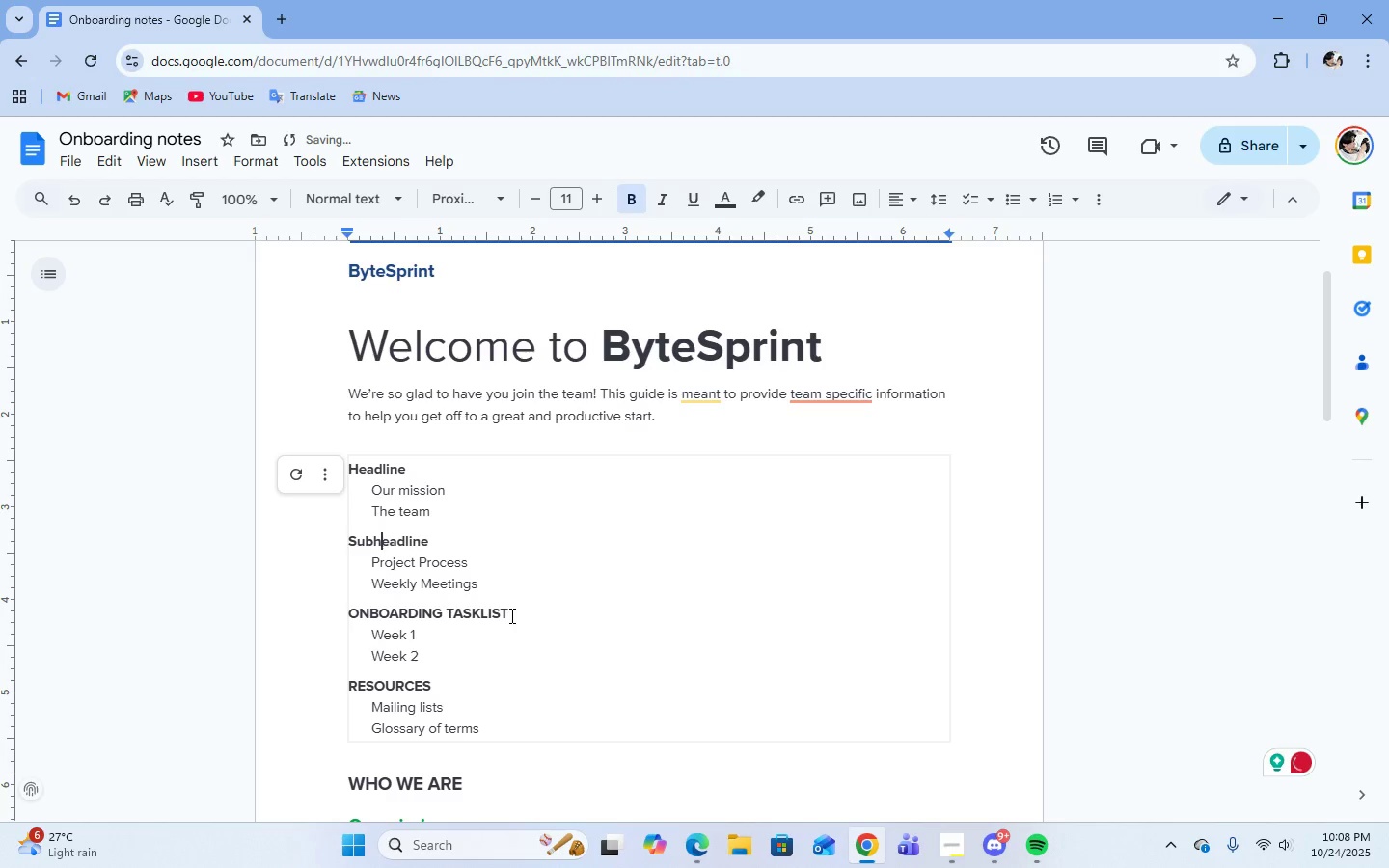 
left_click_drag(start_coordinate=[515, 617], to_coordinate=[363, 615])
 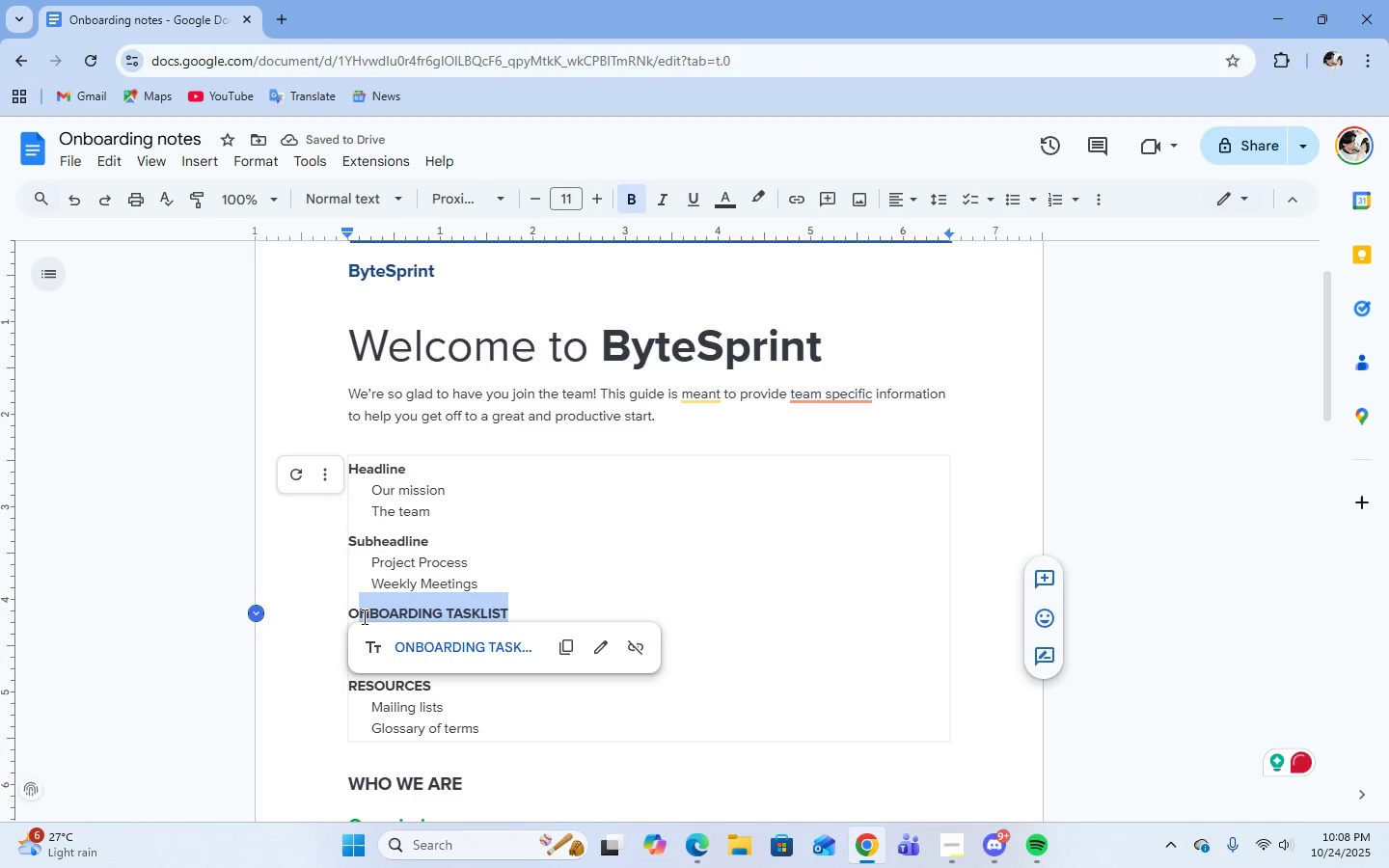 
type(verviw)
key(Backspace)
type(ew)
 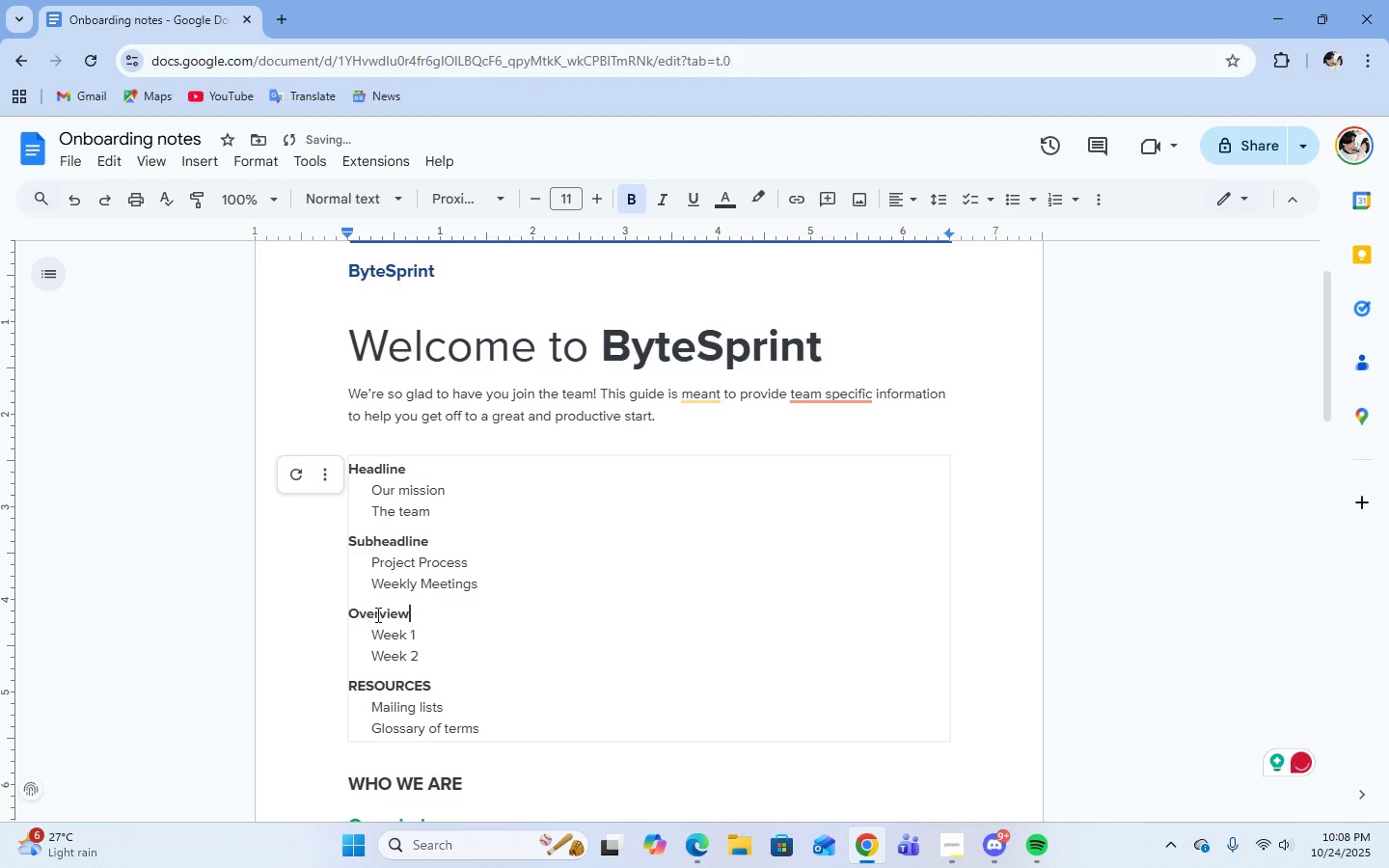 
scroll: coordinate [376, 615], scroll_direction: down, amount: 2.0
 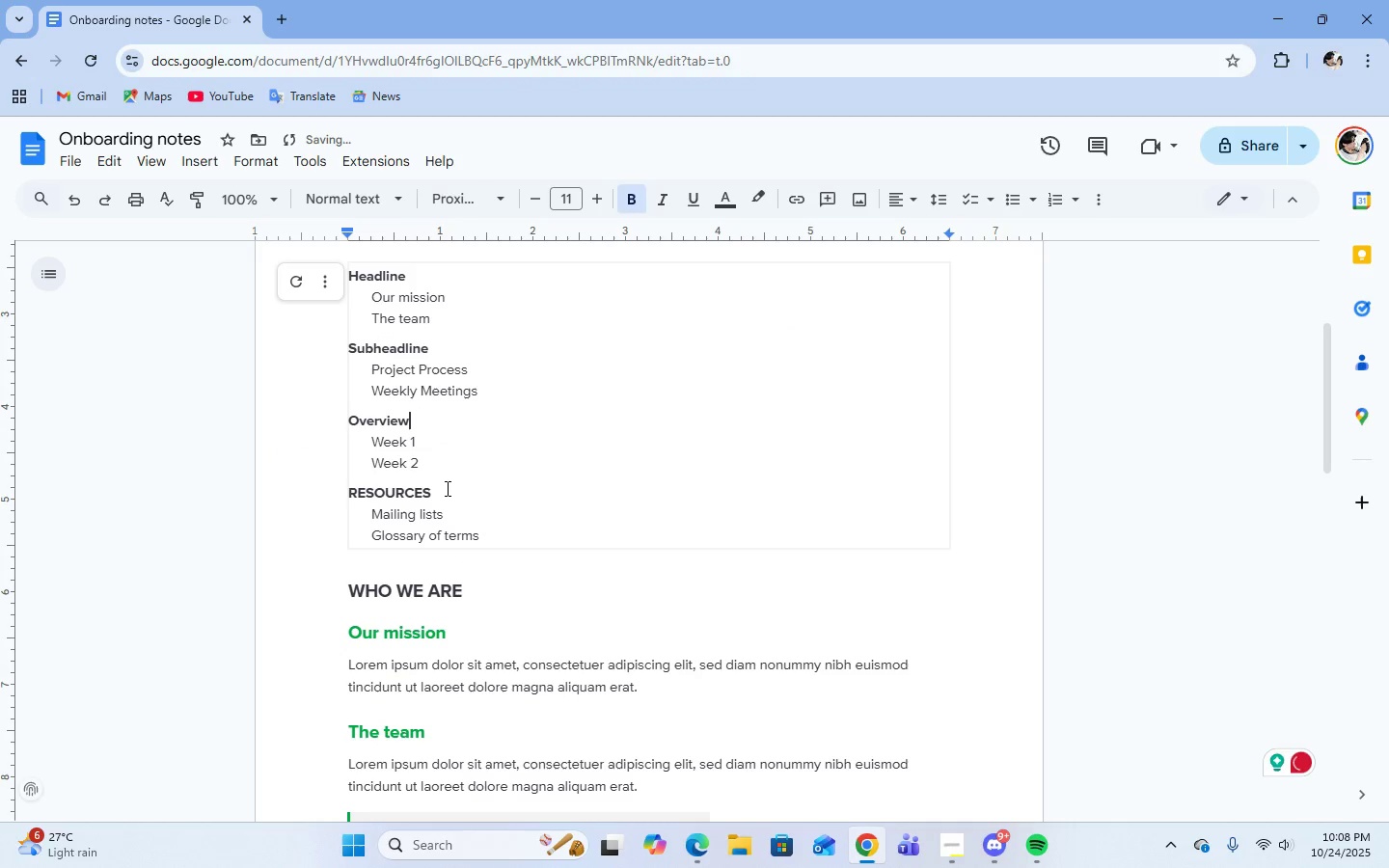 
left_click([447, 493])
 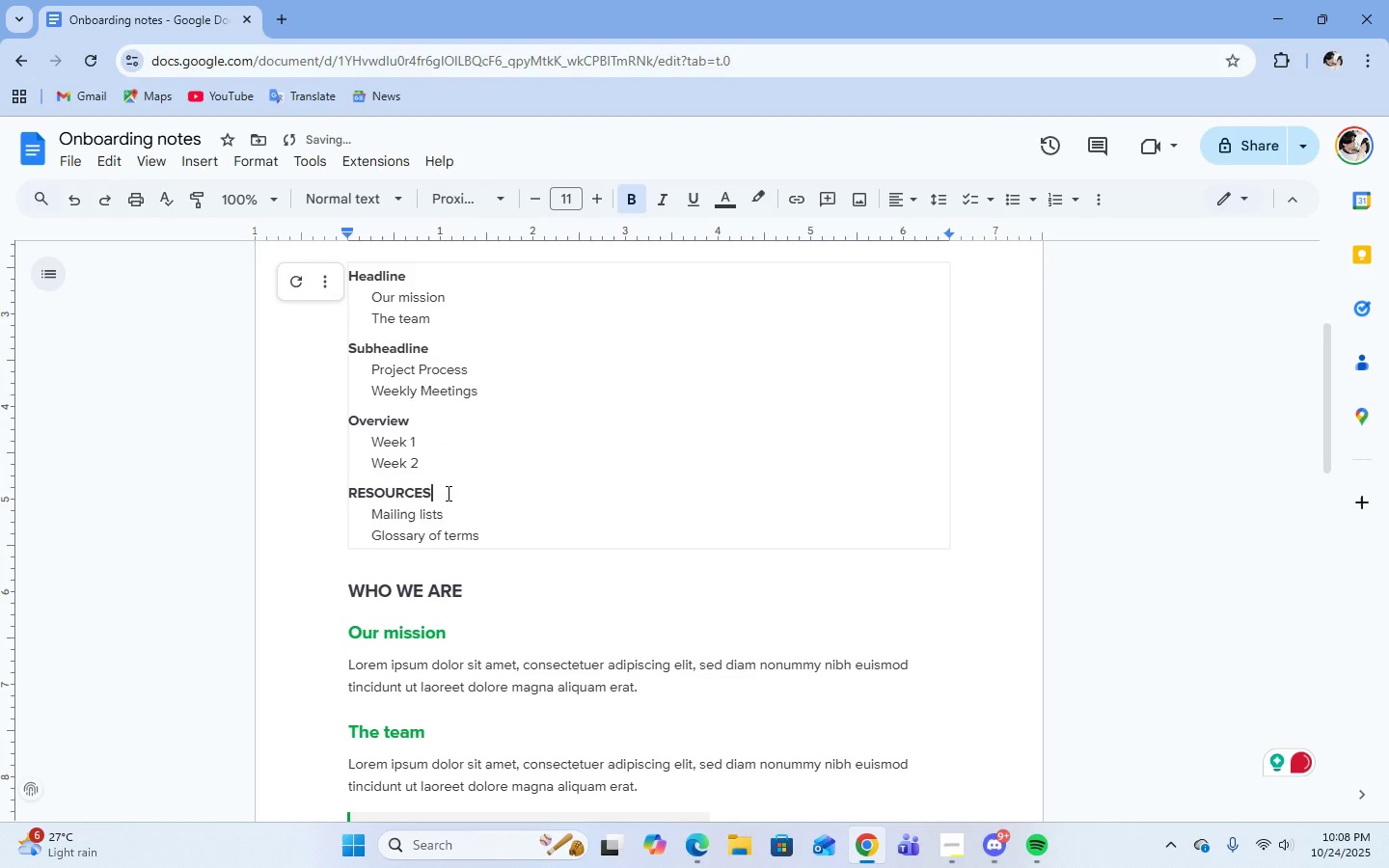 
scroll: coordinate [447, 493], scroll_direction: down, amount: 10.0
 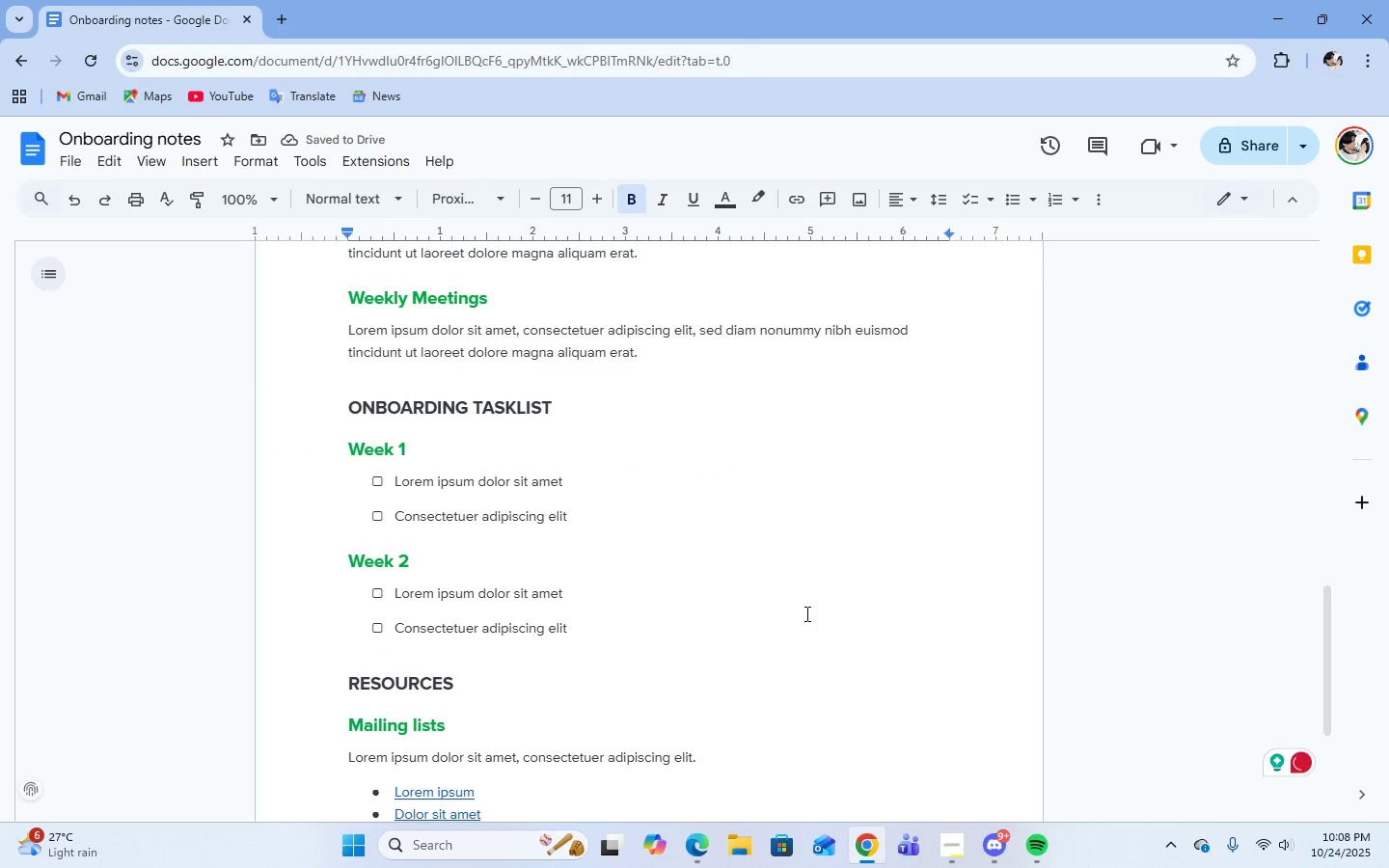 
scroll: coordinate [805, 613], scroll_direction: none, amount: 0.0
 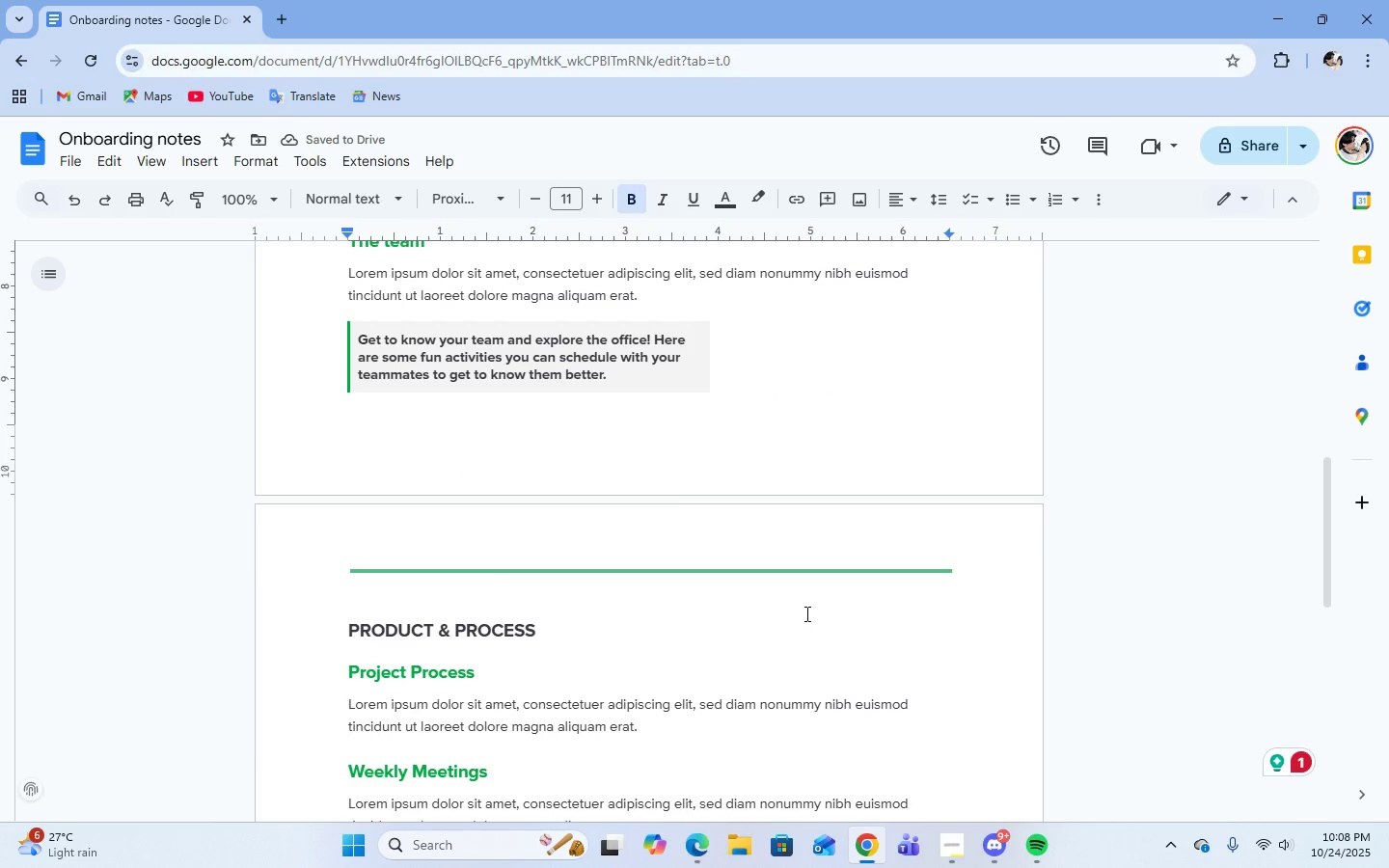 
scroll: coordinate [805, 613], scroll_direction: up, amount: 4.0
 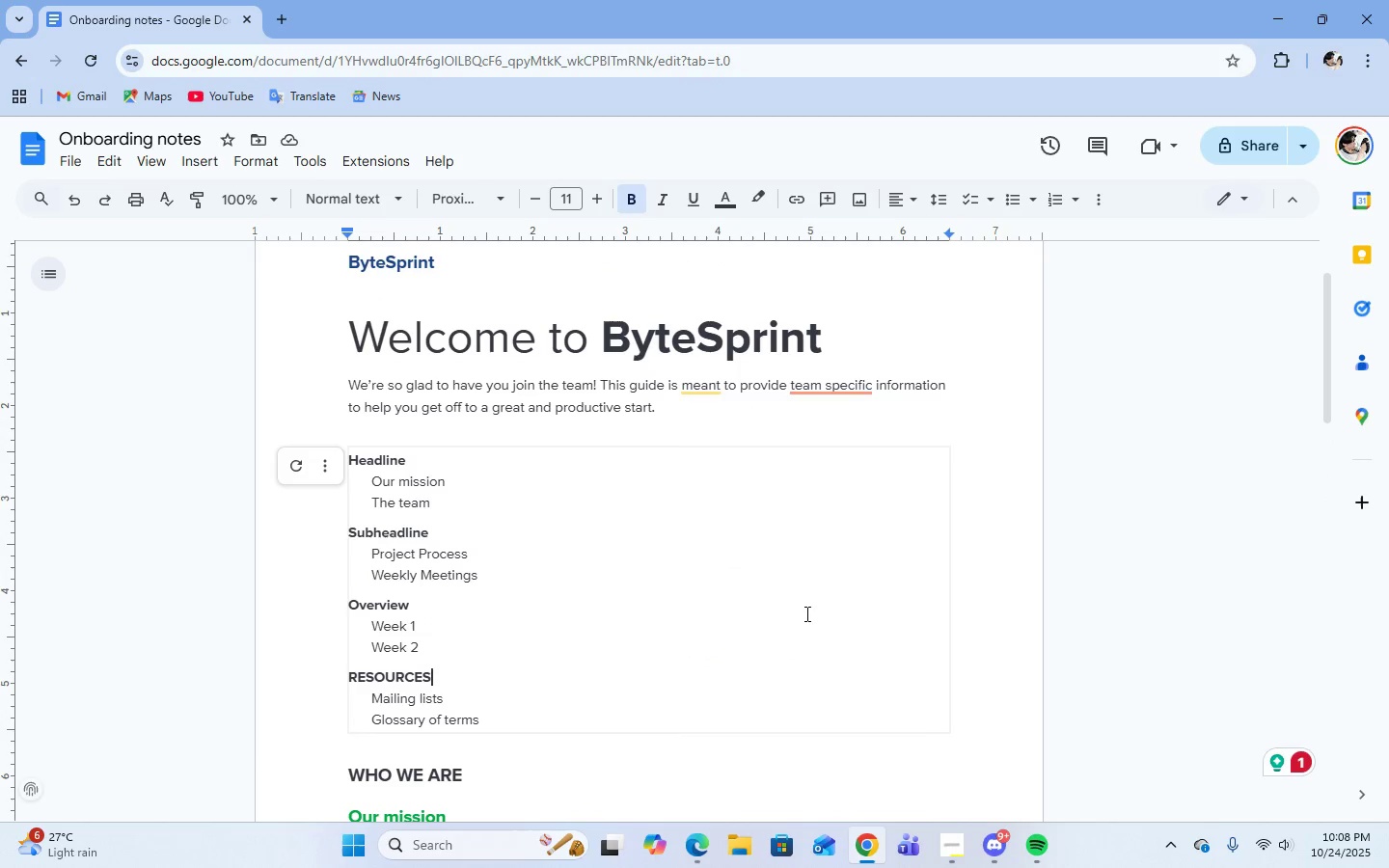 
scroll: coordinate [472, 626], scroll_direction: down, amount: 2.0
 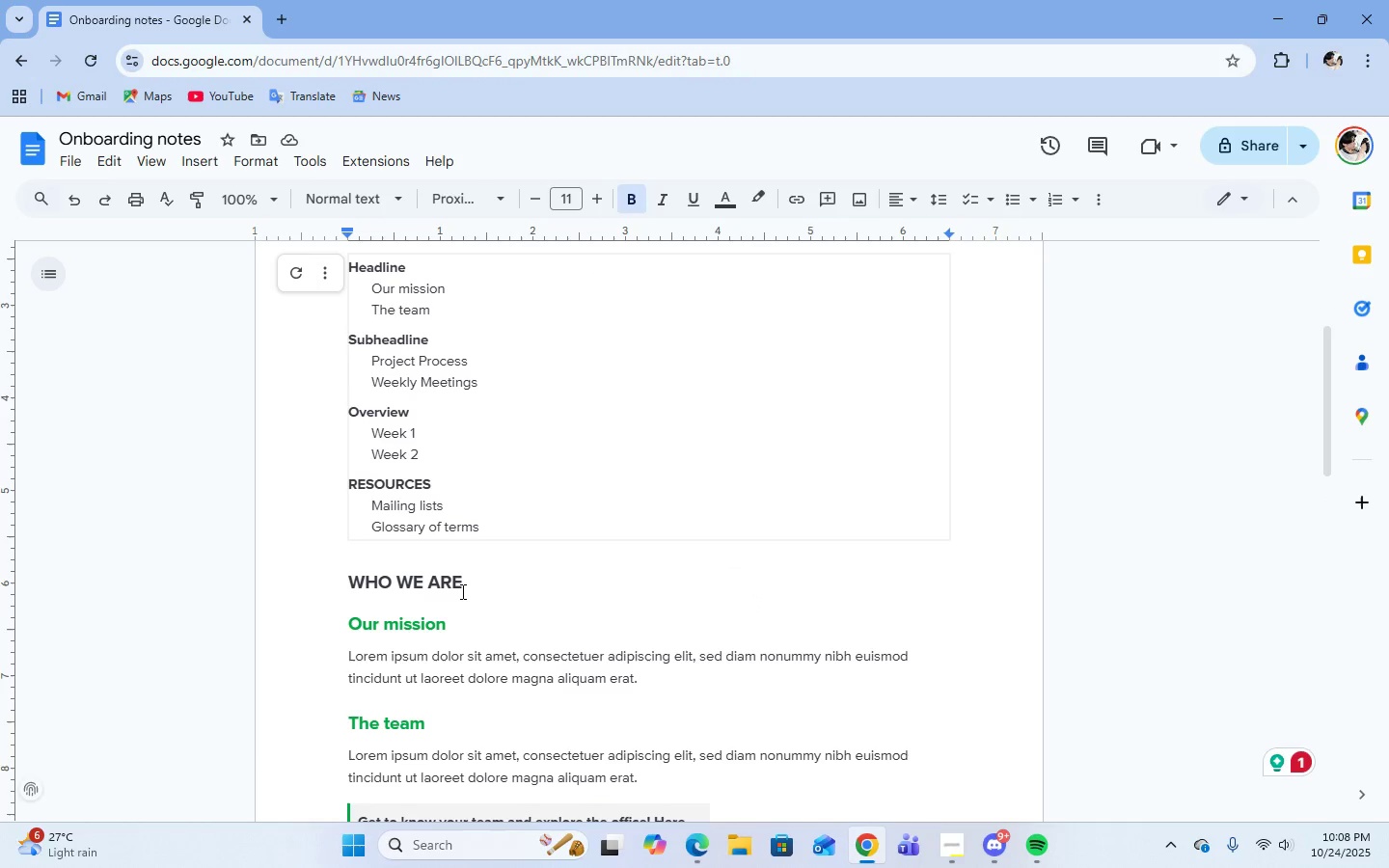 
left_click_drag(start_coordinate=[485, 583], to_coordinate=[330, 582])
 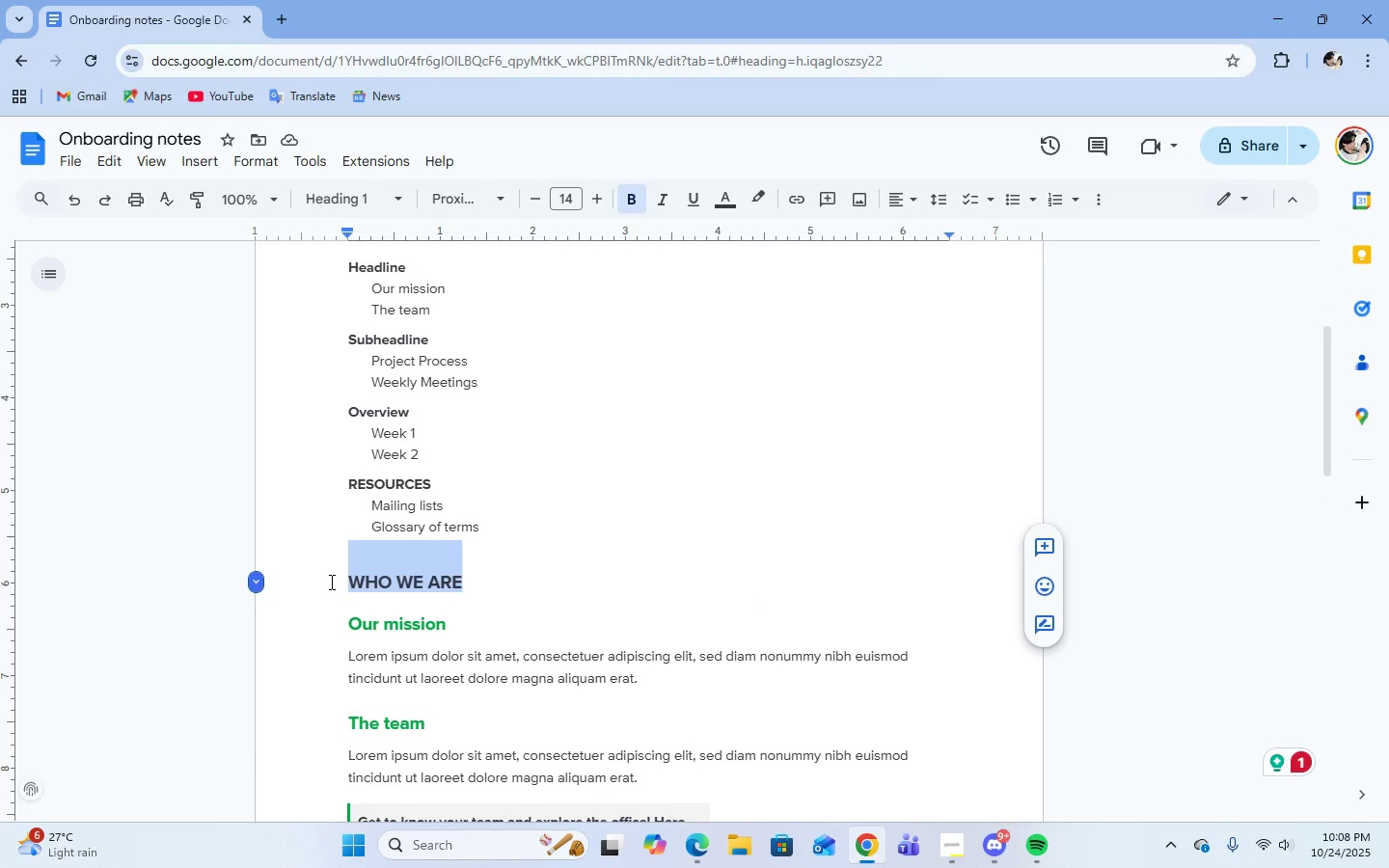 
type(Headline)
 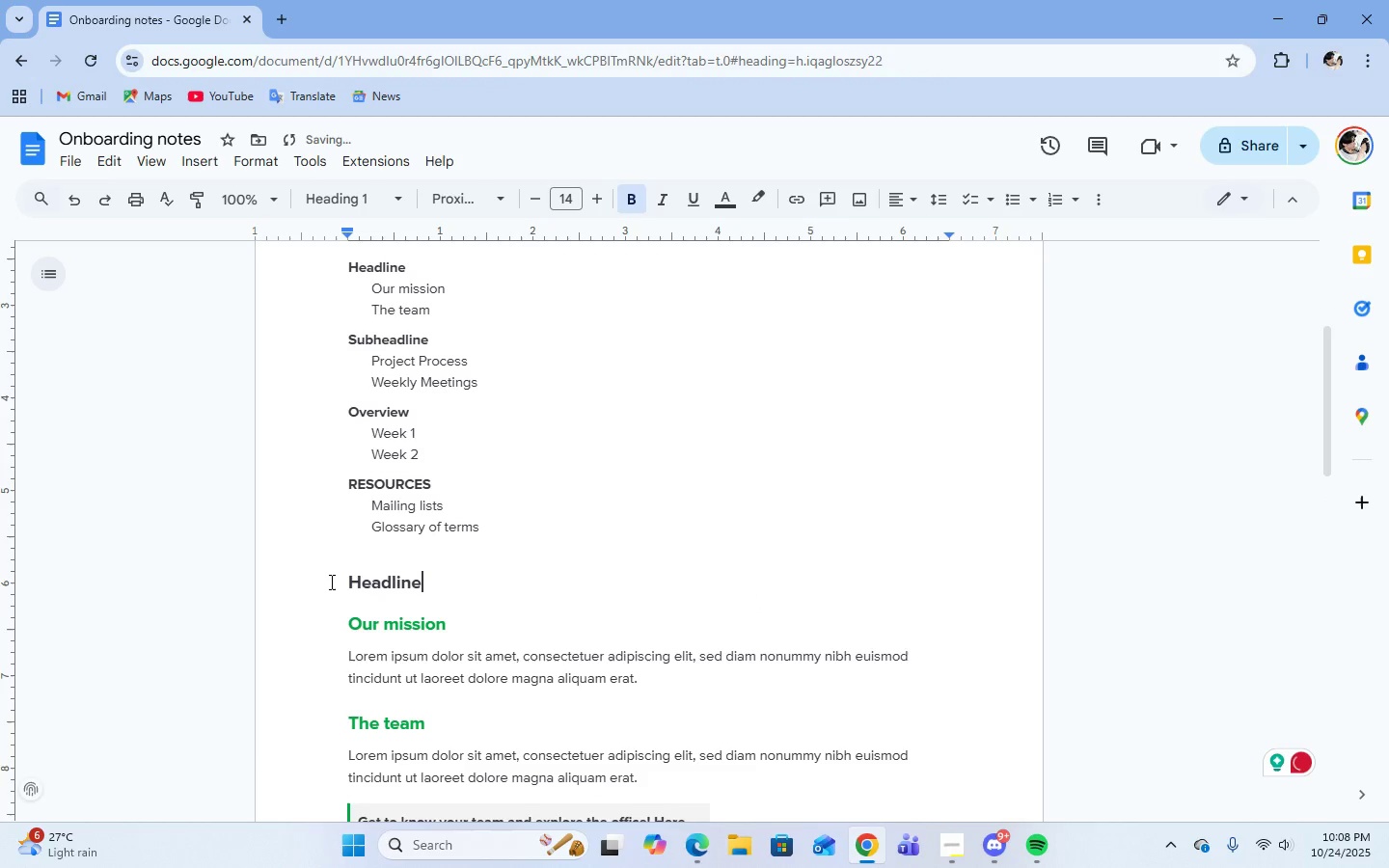 
scroll: coordinate [330, 582], scroll_direction: down, amount: 7.0
 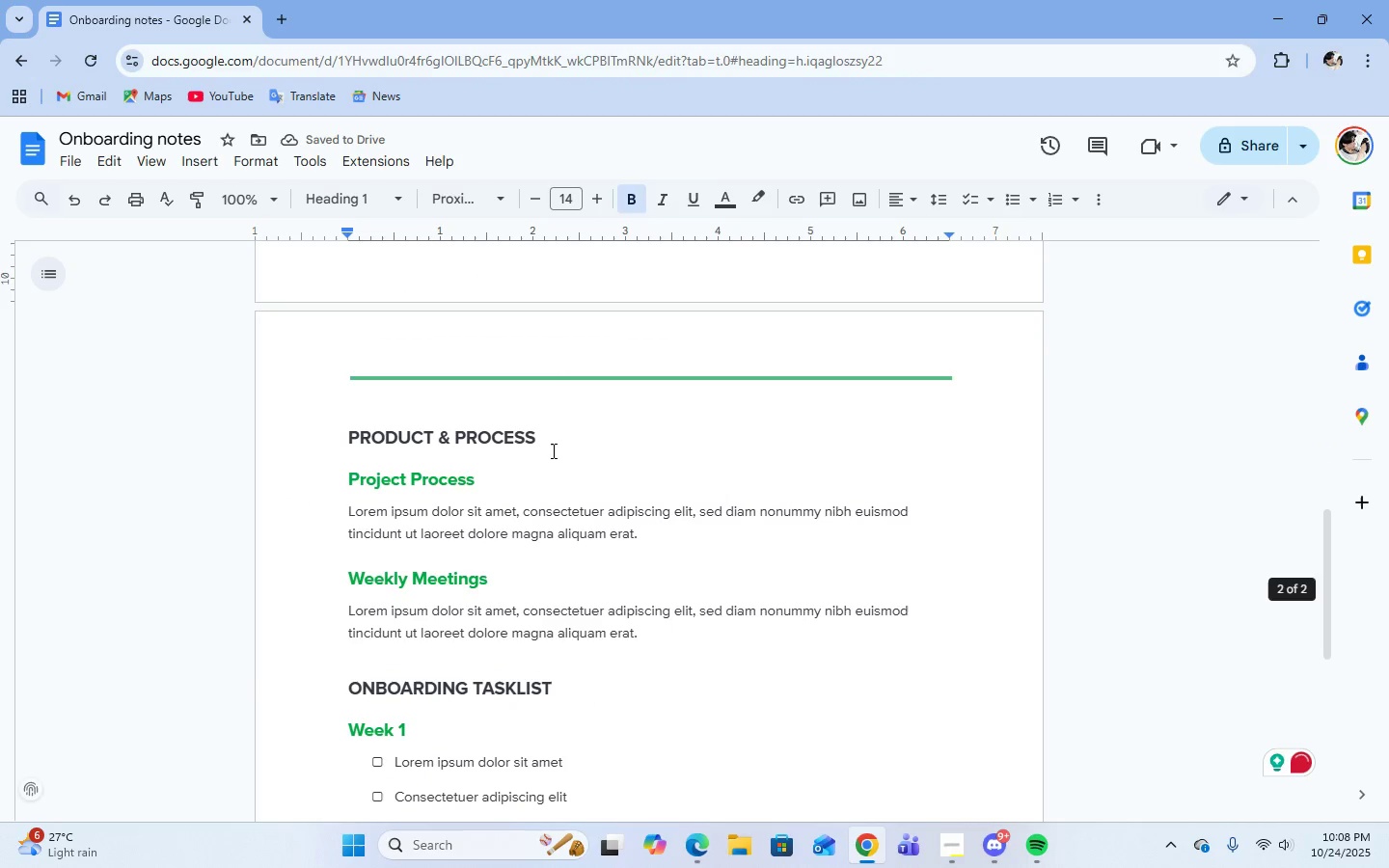 
left_click_drag(start_coordinate=[556, 440], to_coordinate=[349, 439])
 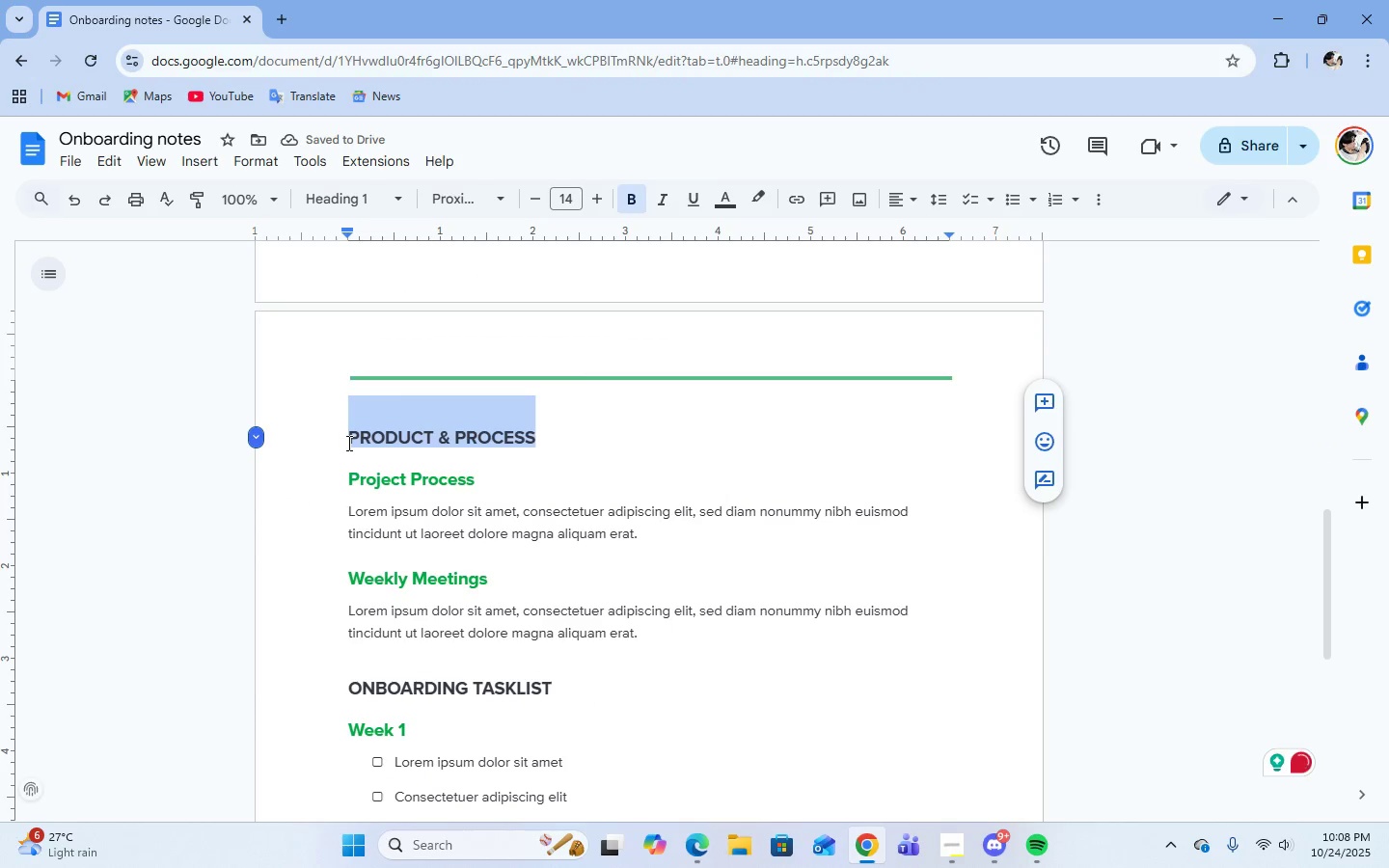 
type(Subheadline)
 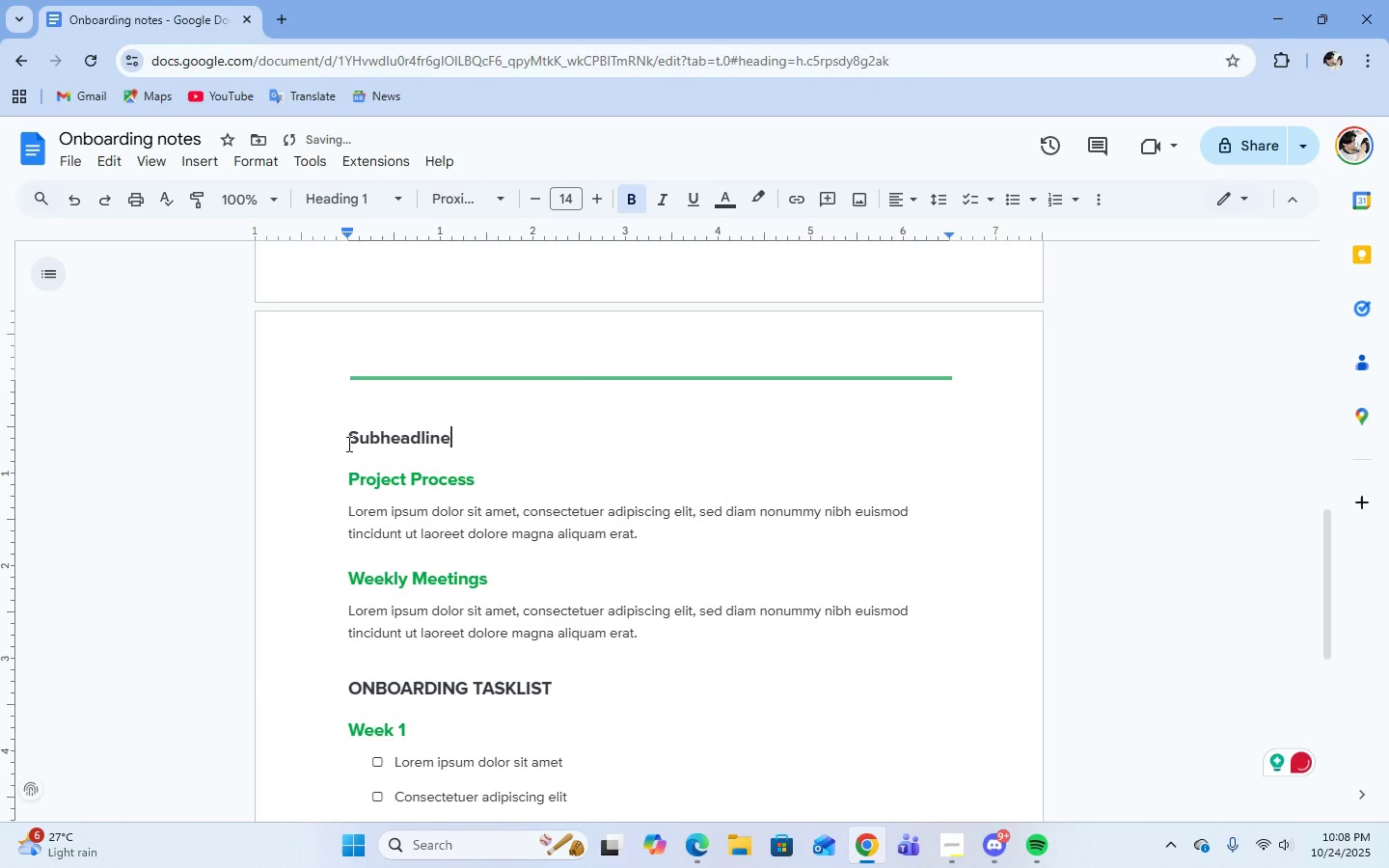 
scroll: coordinate [347, 444], scroll_direction: down, amount: 2.0
 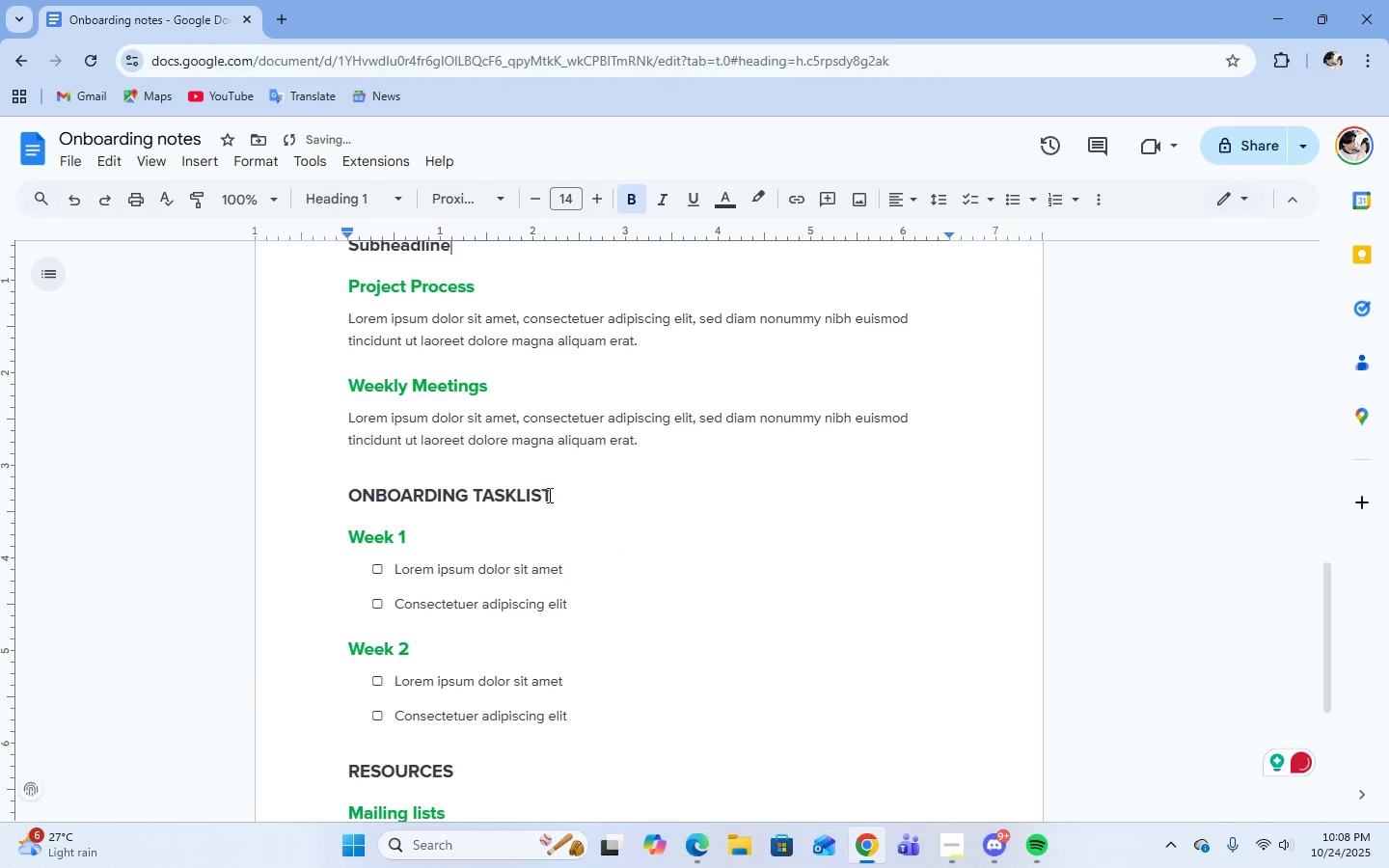 
left_click_drag(start_coordinate=[554, 495], to_coordinate=[365, 497])
 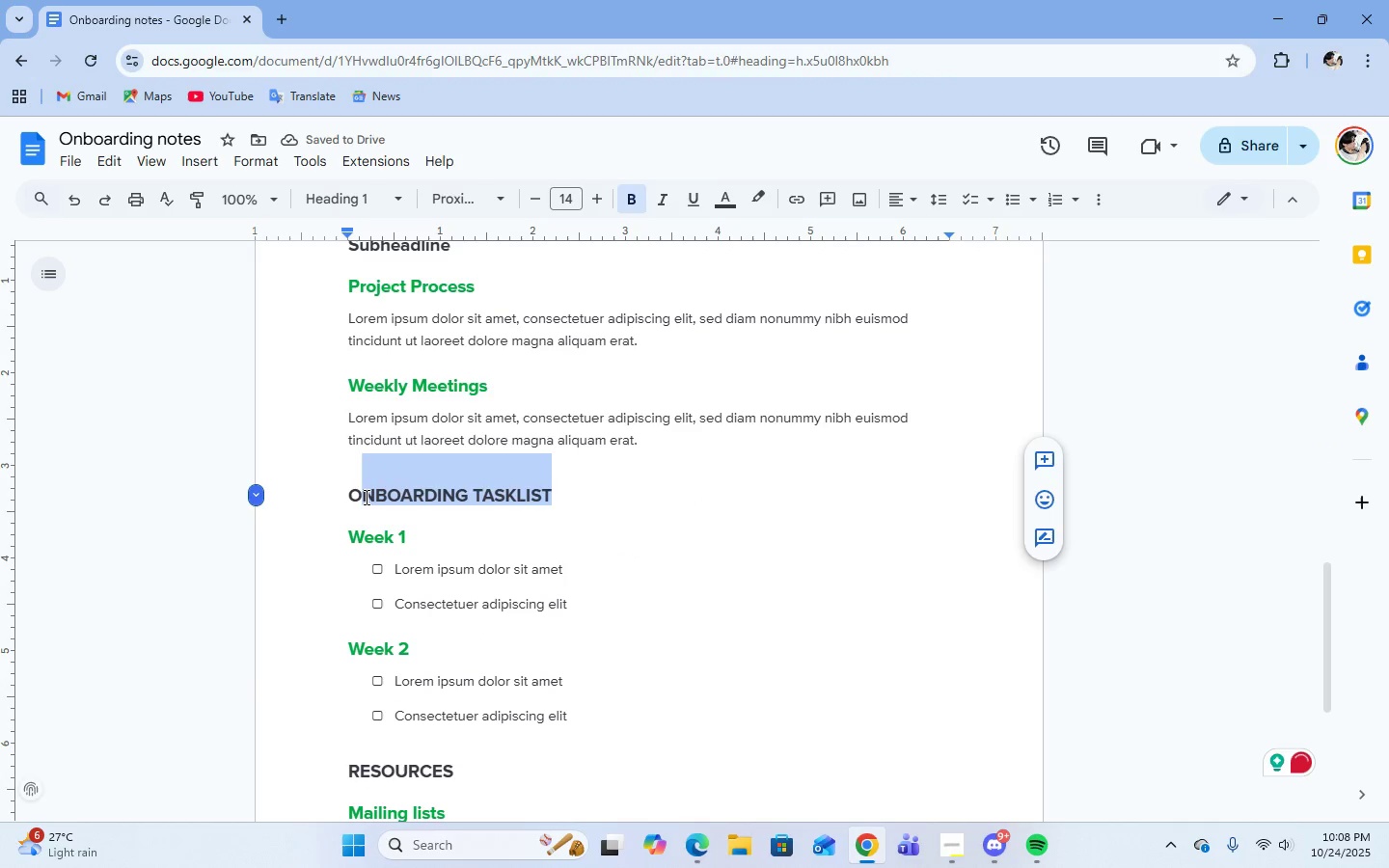 
type(verviewWhat You'll Get)
 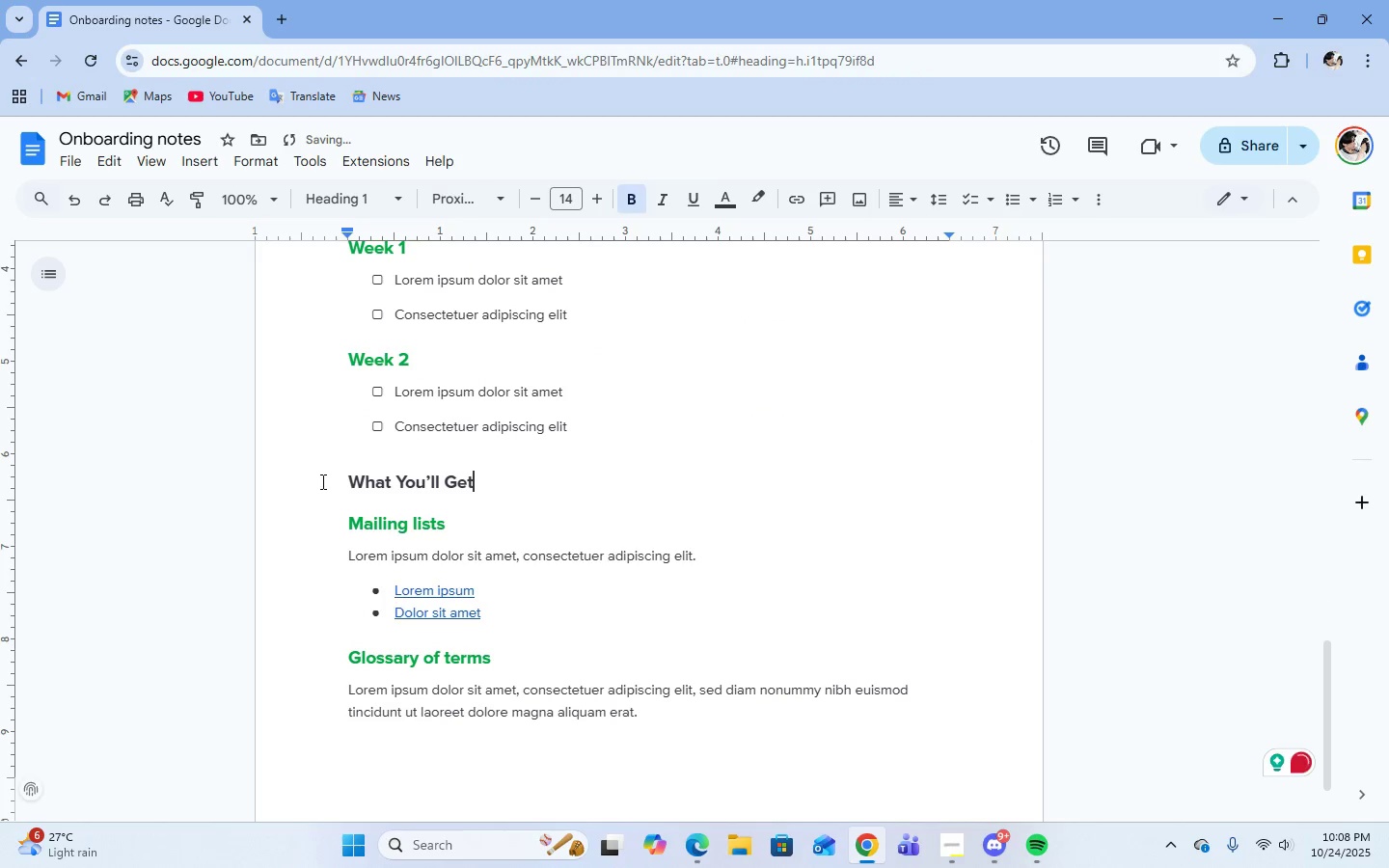 
scroll: coordinate [365, 497], scroll_direction: down, amount: 3.0
 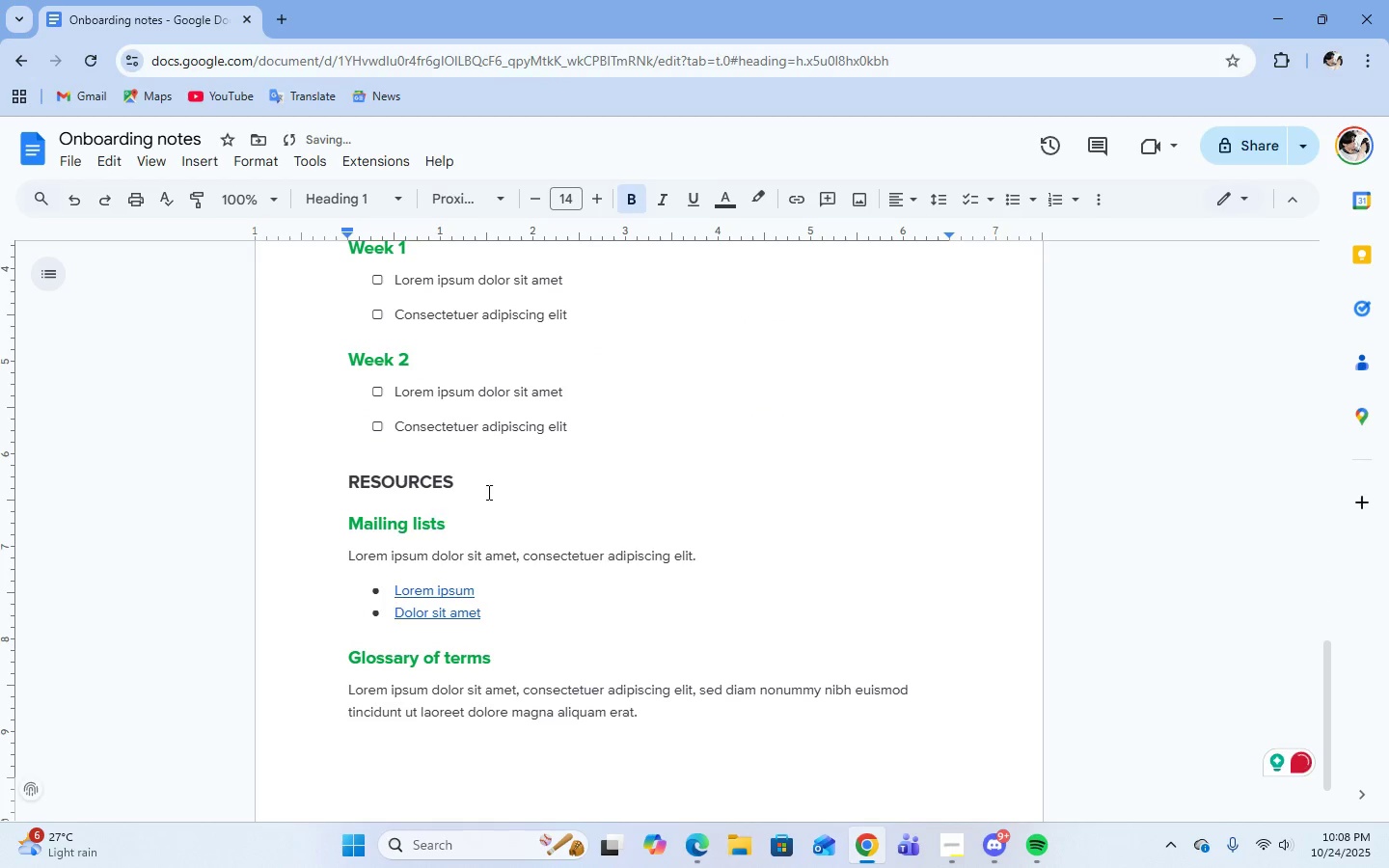 
left_click_drag(start_coordinate=[487, 490], to_coordinate=[321, 481])
 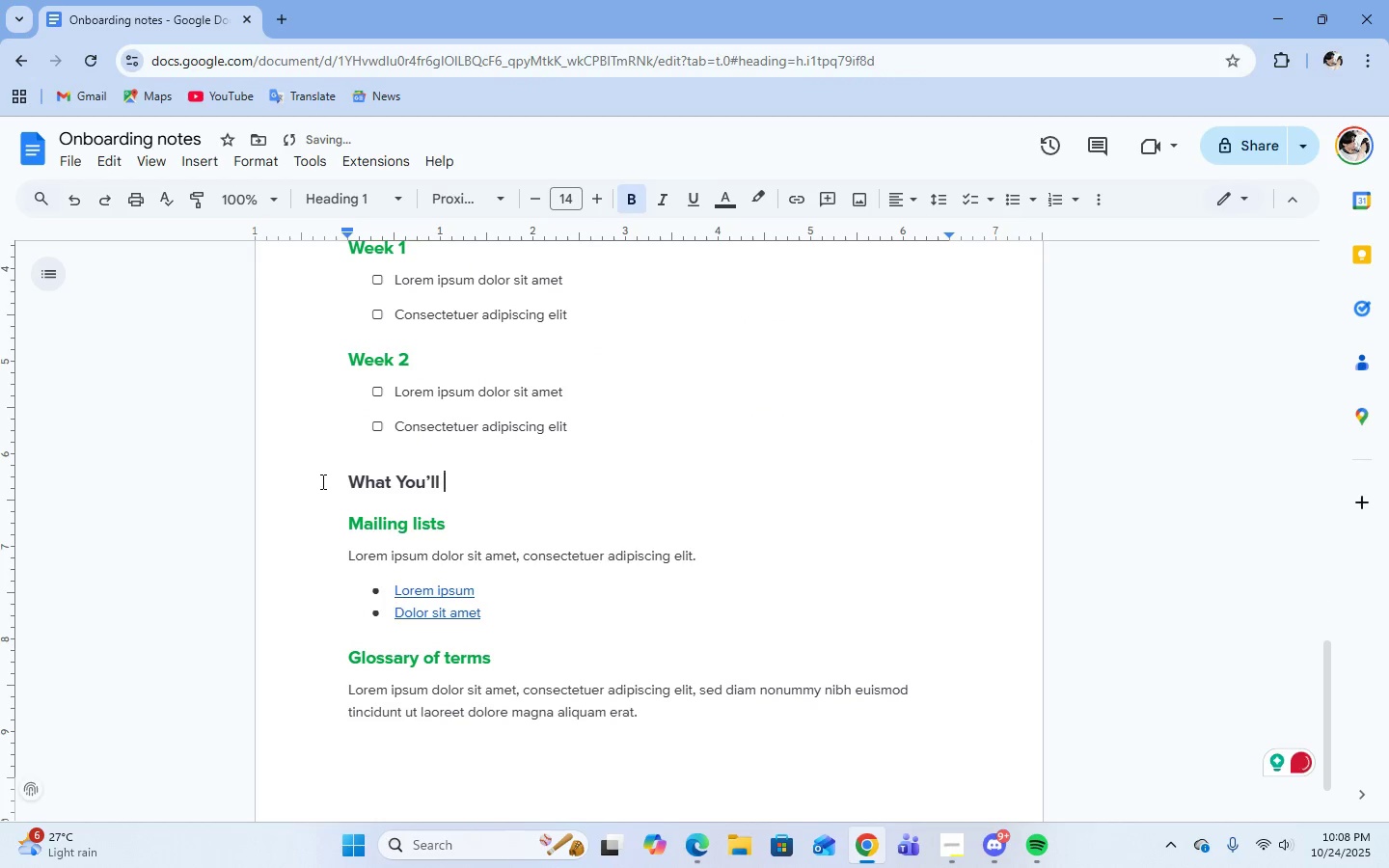 
scroll: coordinate [366, 414], scroll_direction: up, amount: 14.0
 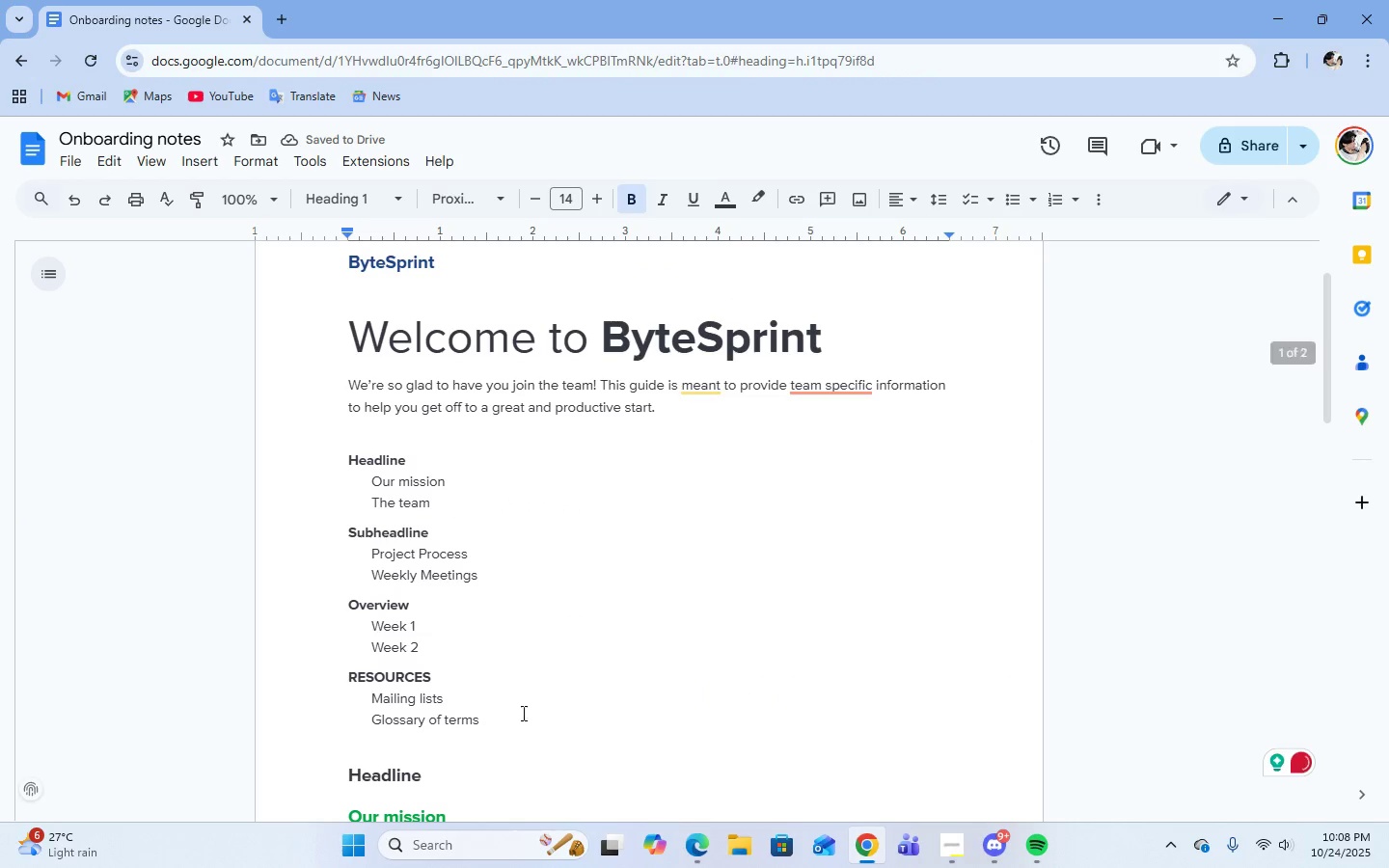 
left_click_drag(start_coordinate=[492, 722], to_coordinate=[335, 456])
 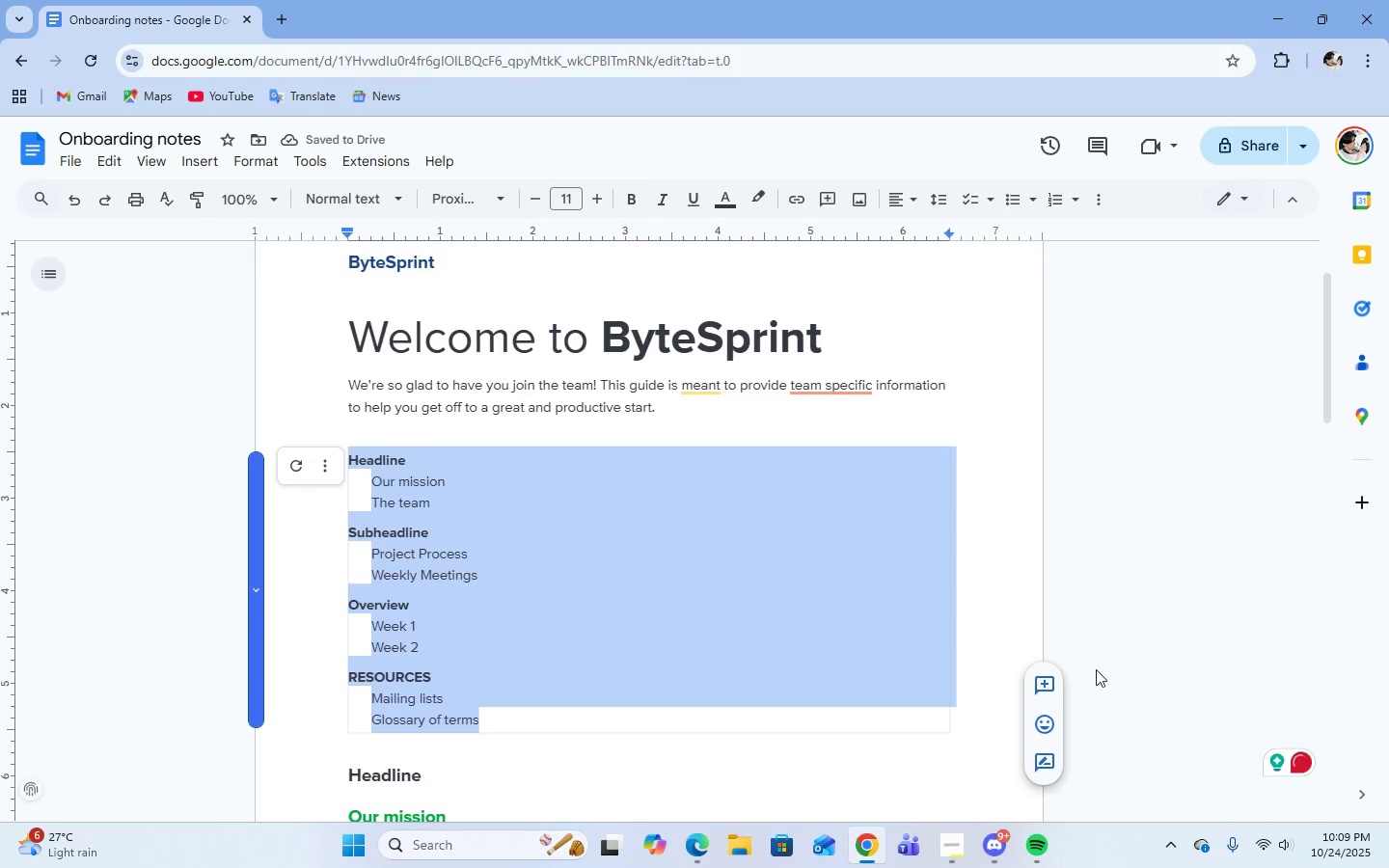 
key(Backspace)
 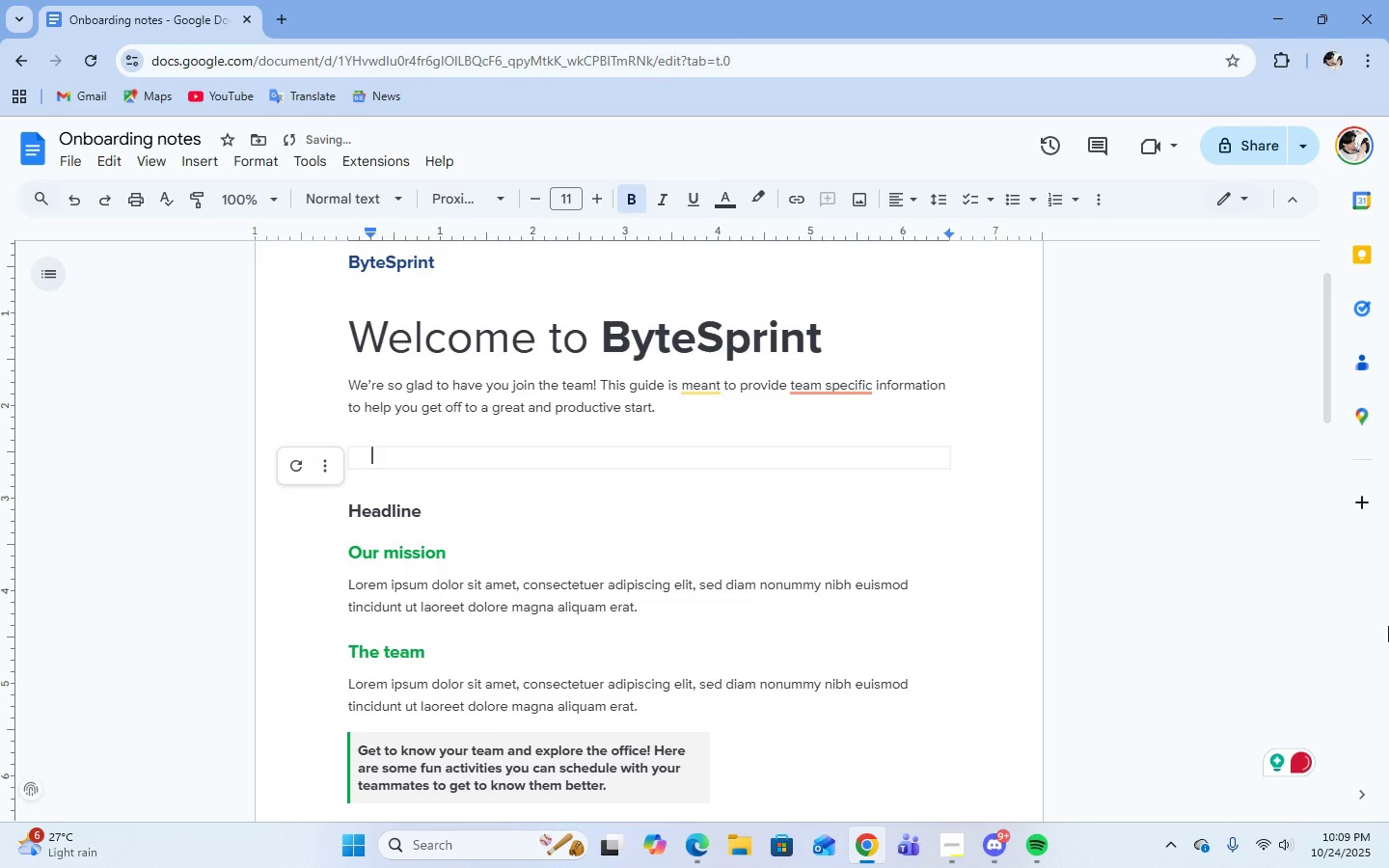 
key(Backspace)
 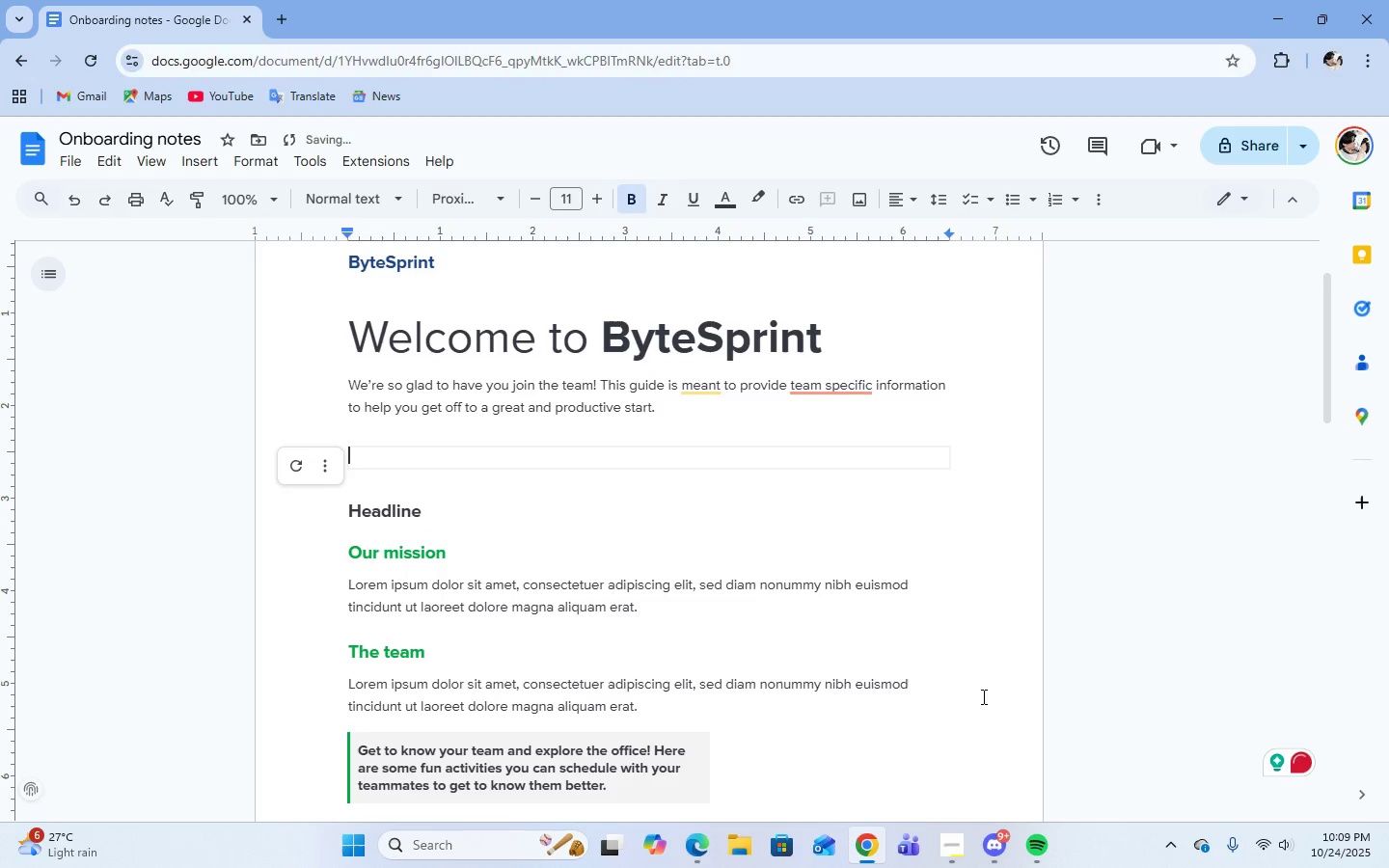 
key(Backspace)
 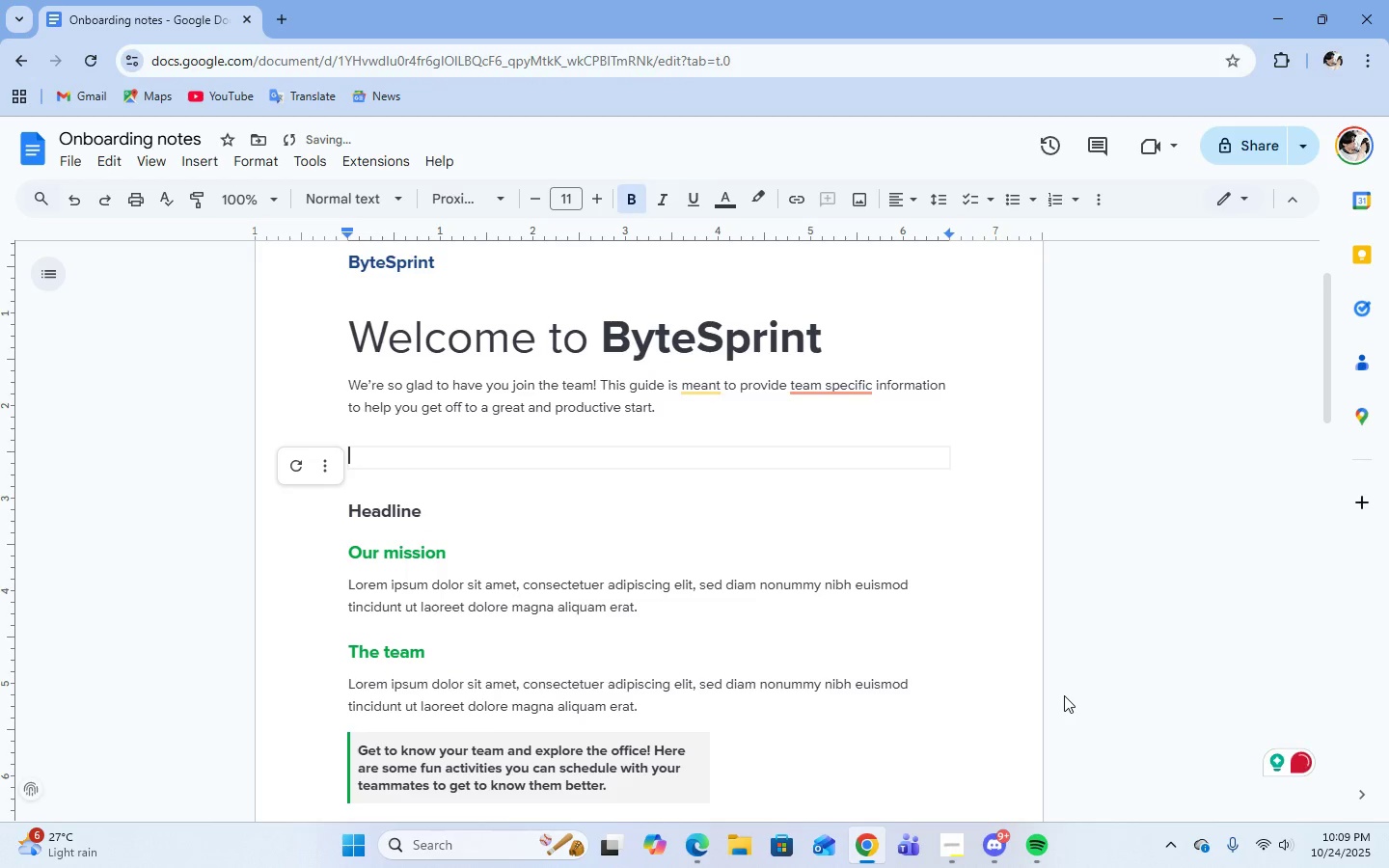 
key(Backspace)
 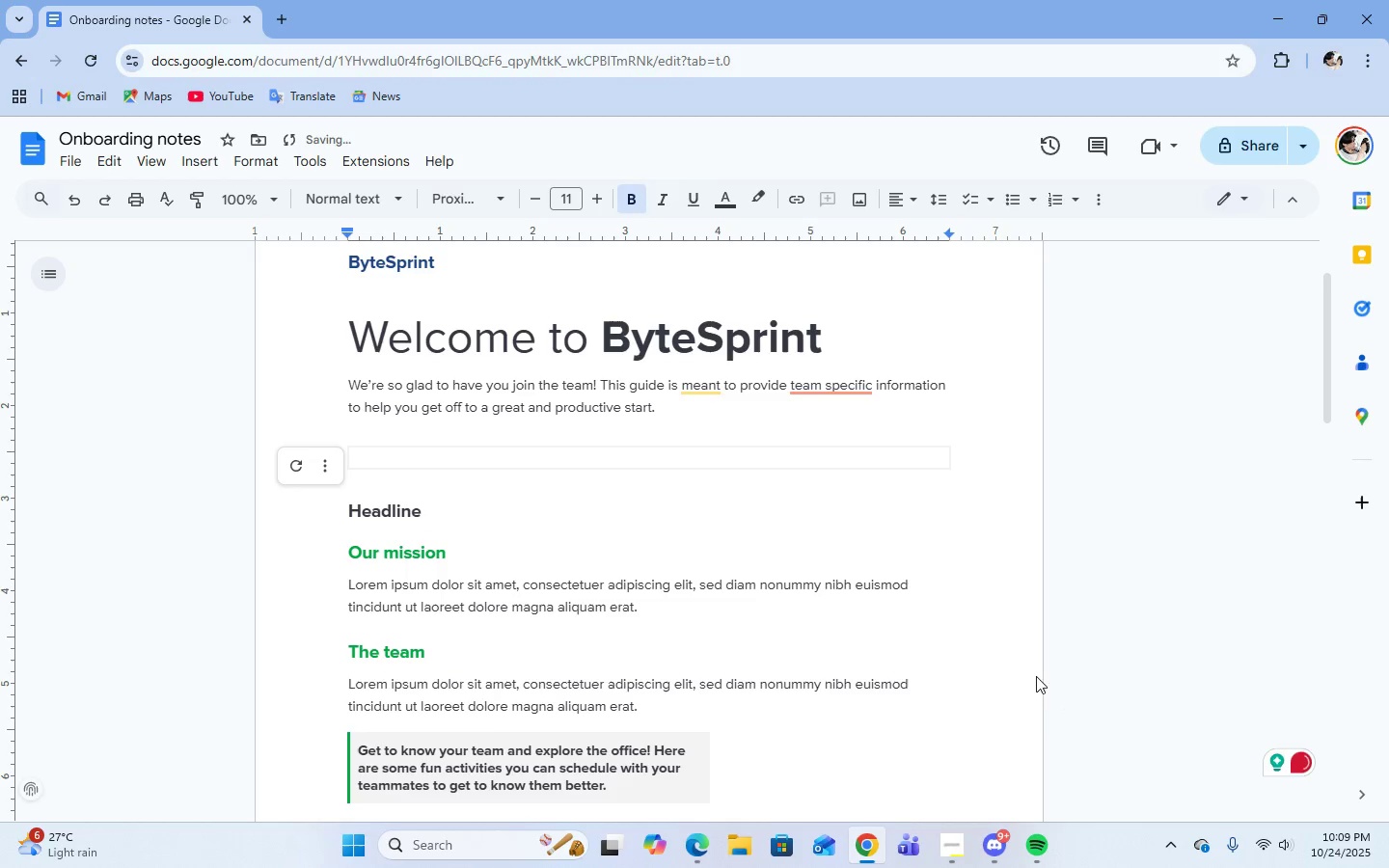 
key(Backspace)
 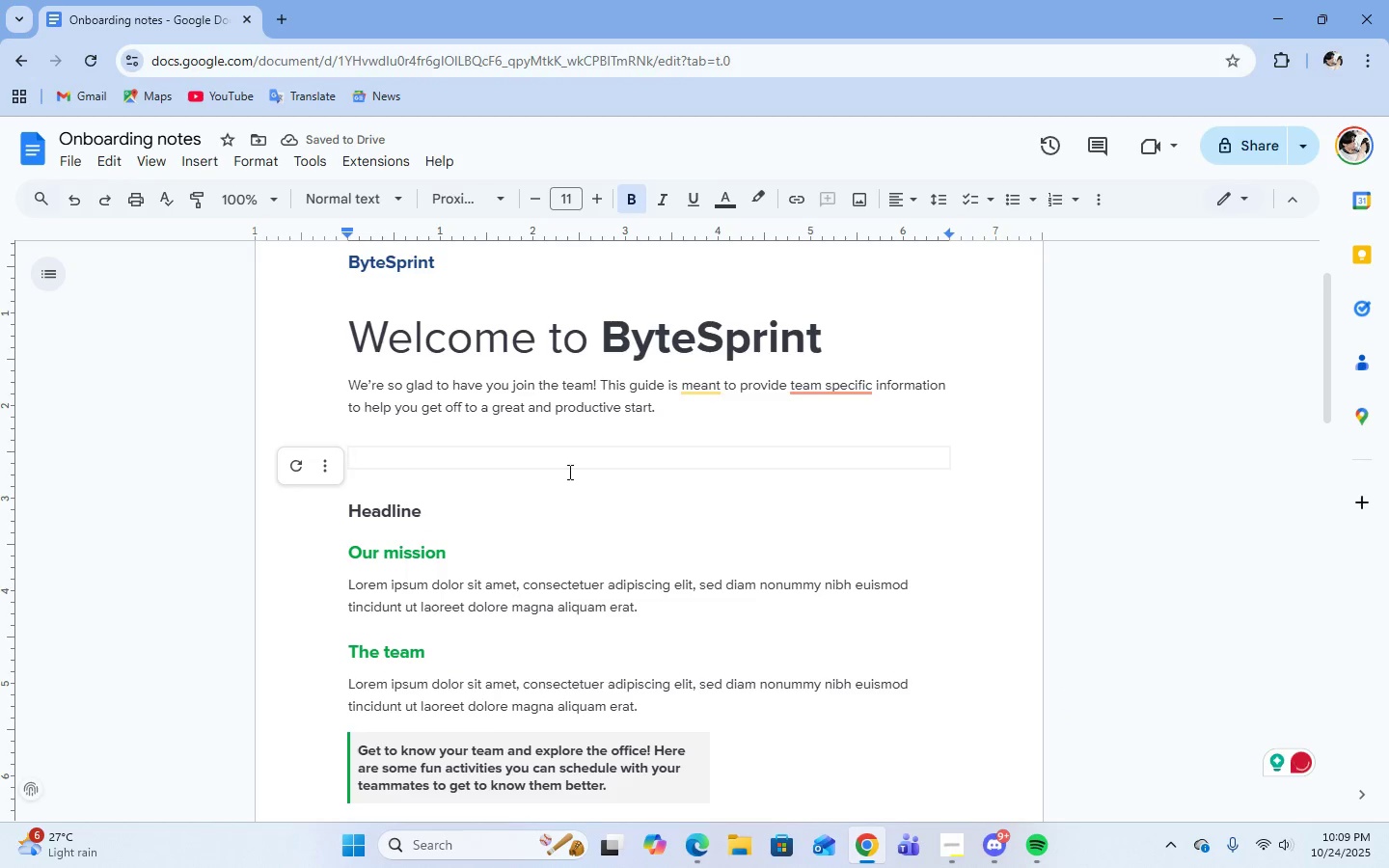 
left_click([540, 472])
 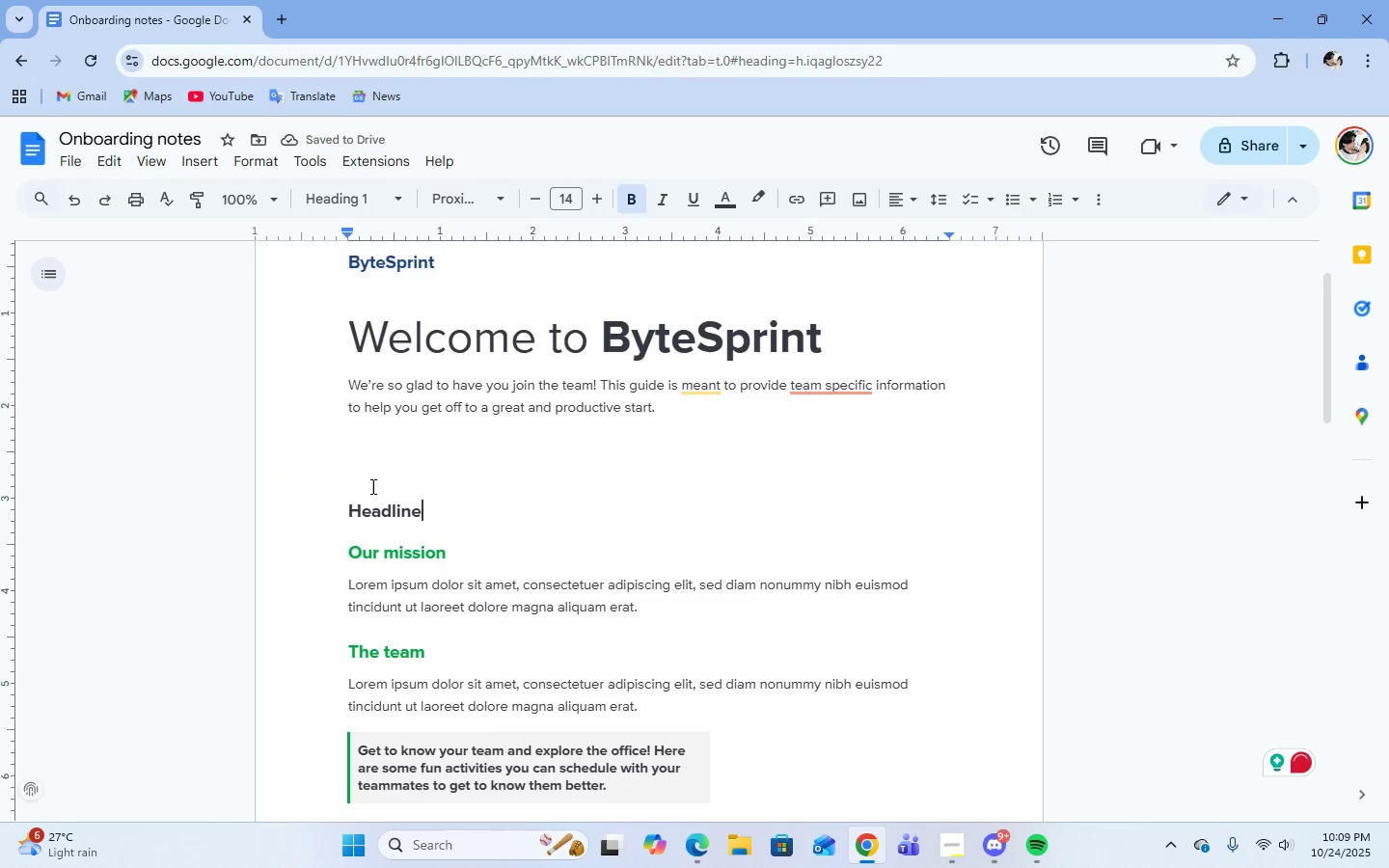 
left_click([371, 486])
 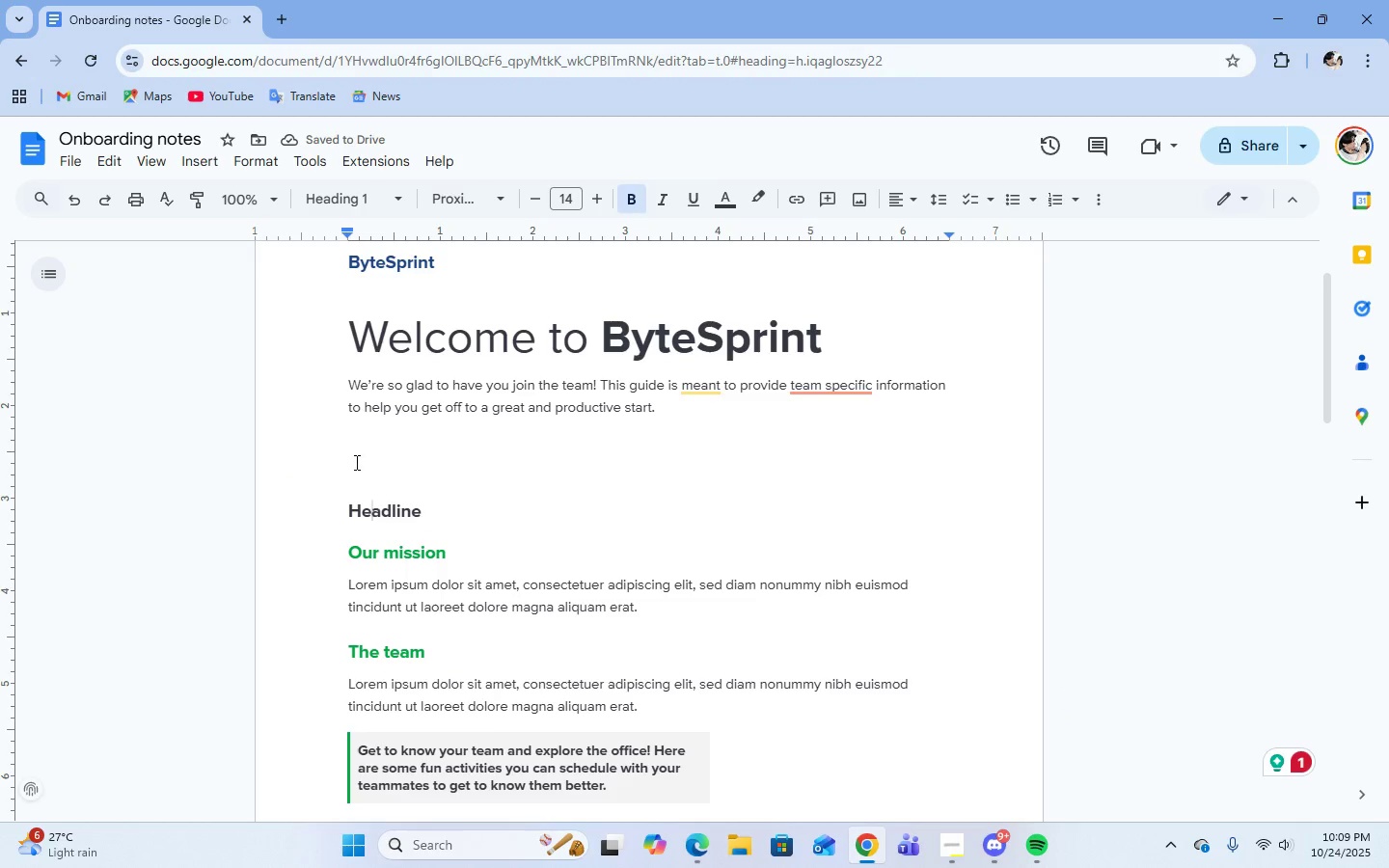 
left_click([355, 462])
 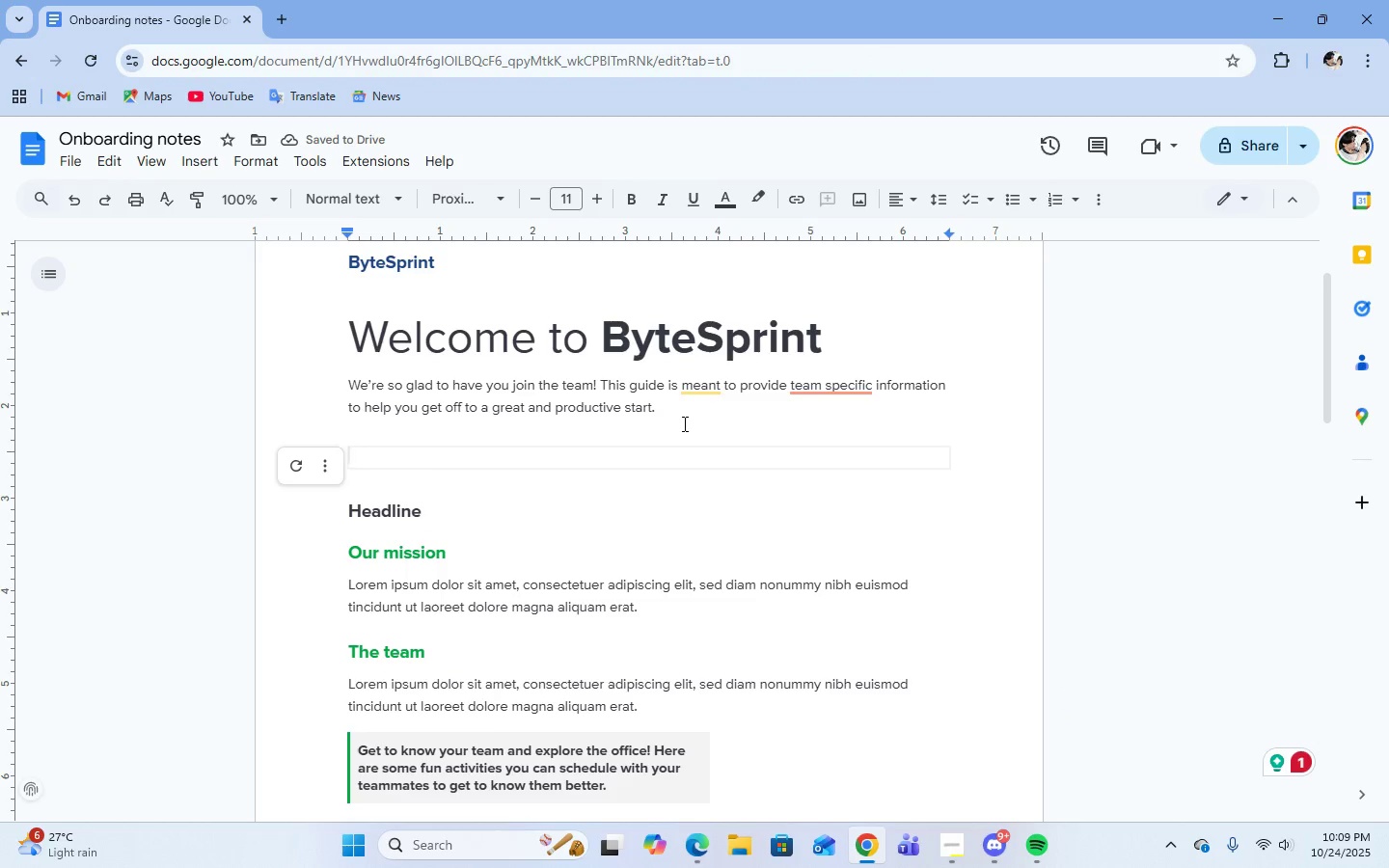 
key(Backspace)
 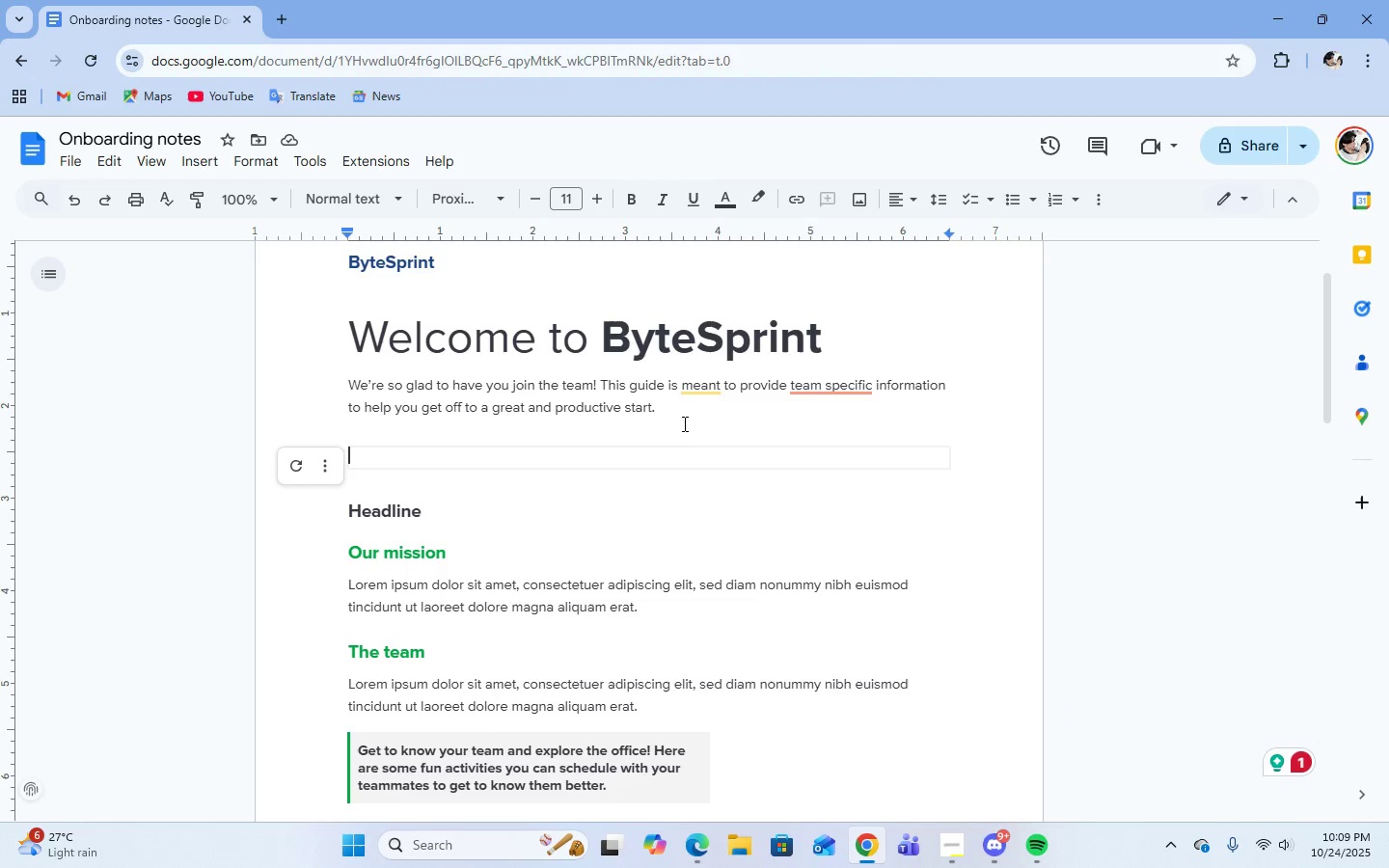 
key(Backspace)
 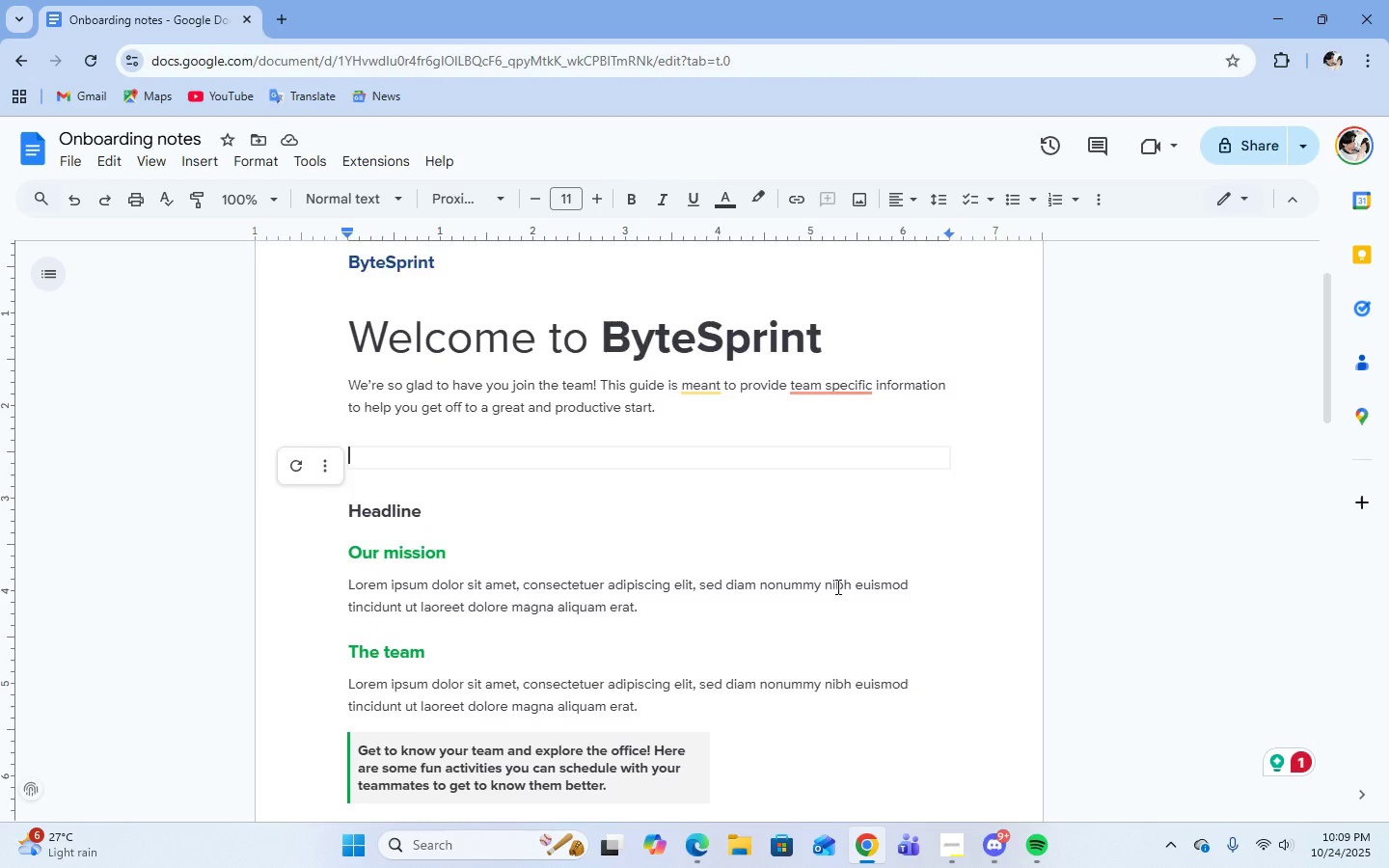 
scroll: coordinate [836, 586], scroll_direction: up, amount: 3.0
 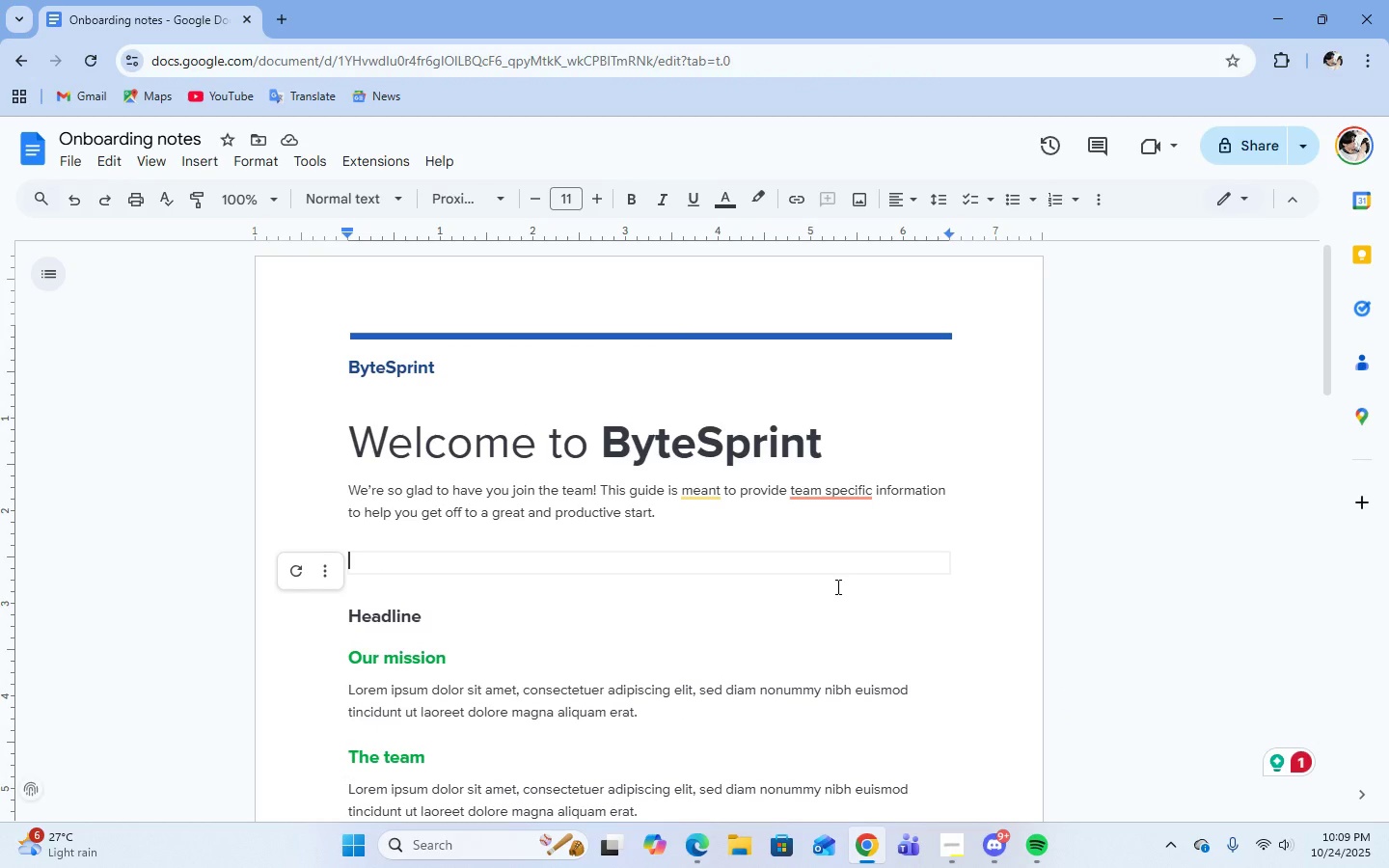 
scroll: coordinate [836, 586], scroll_direction: down, amount: 1.0
 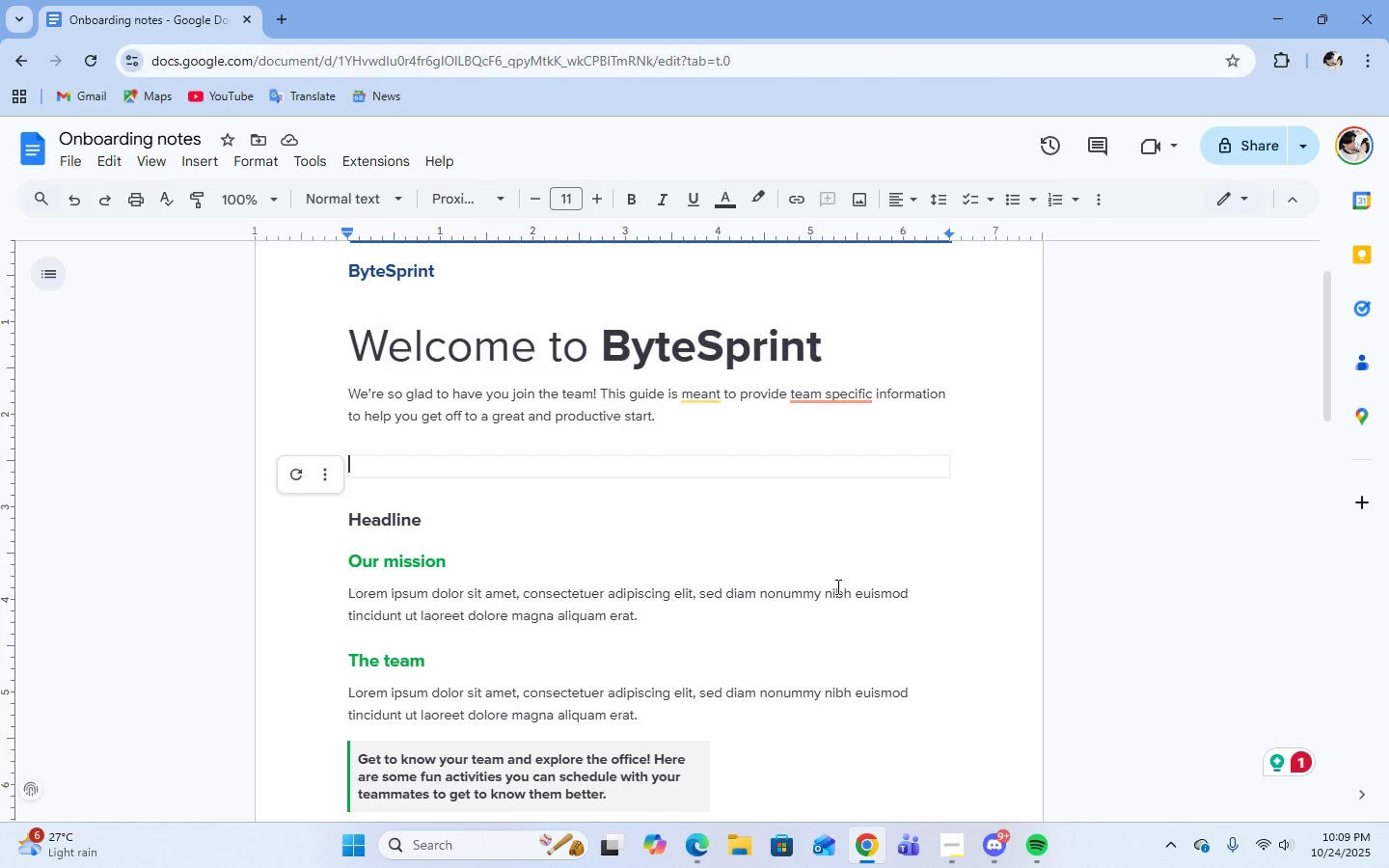 
key(Enter)
 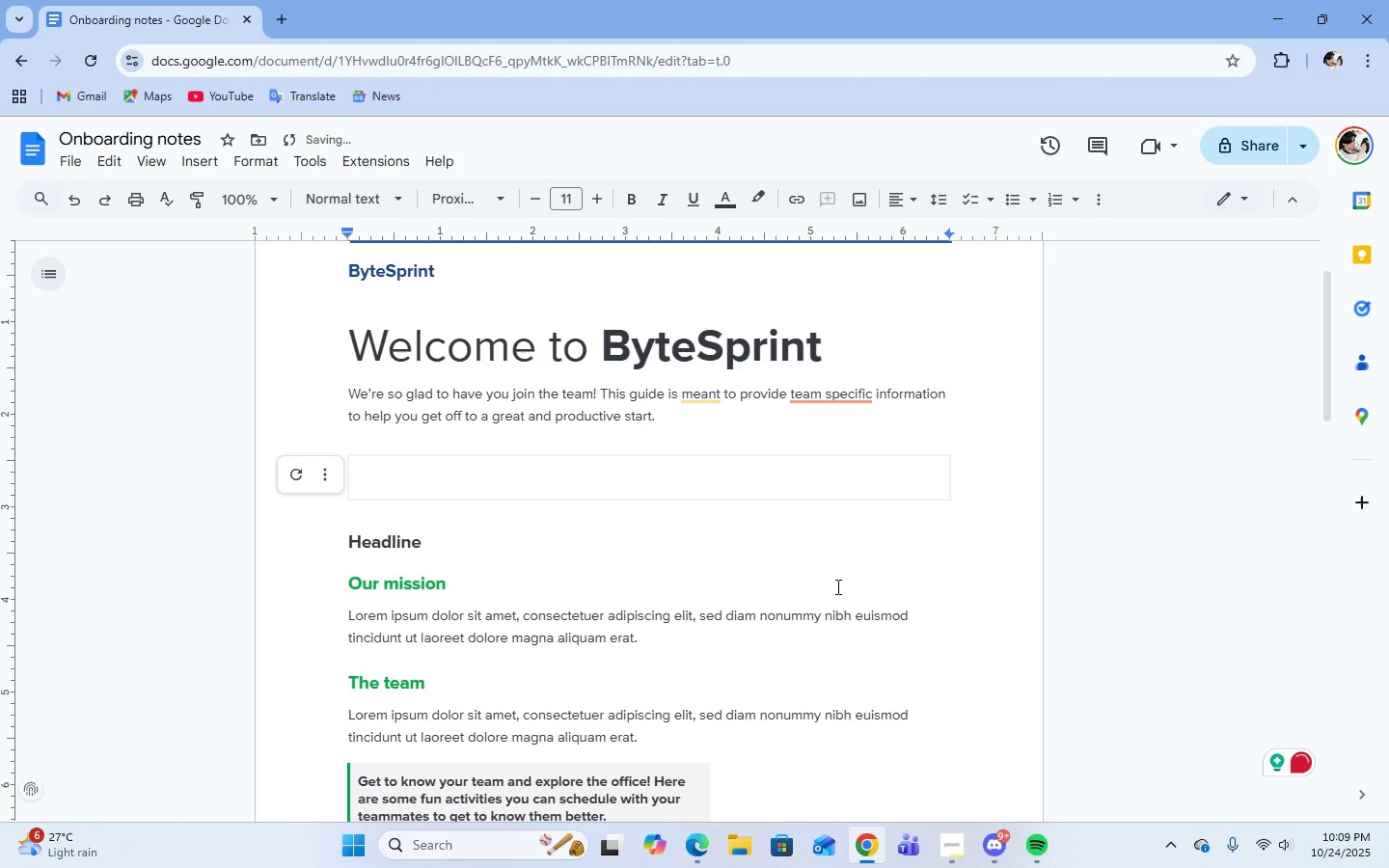 
key(Backspace)
 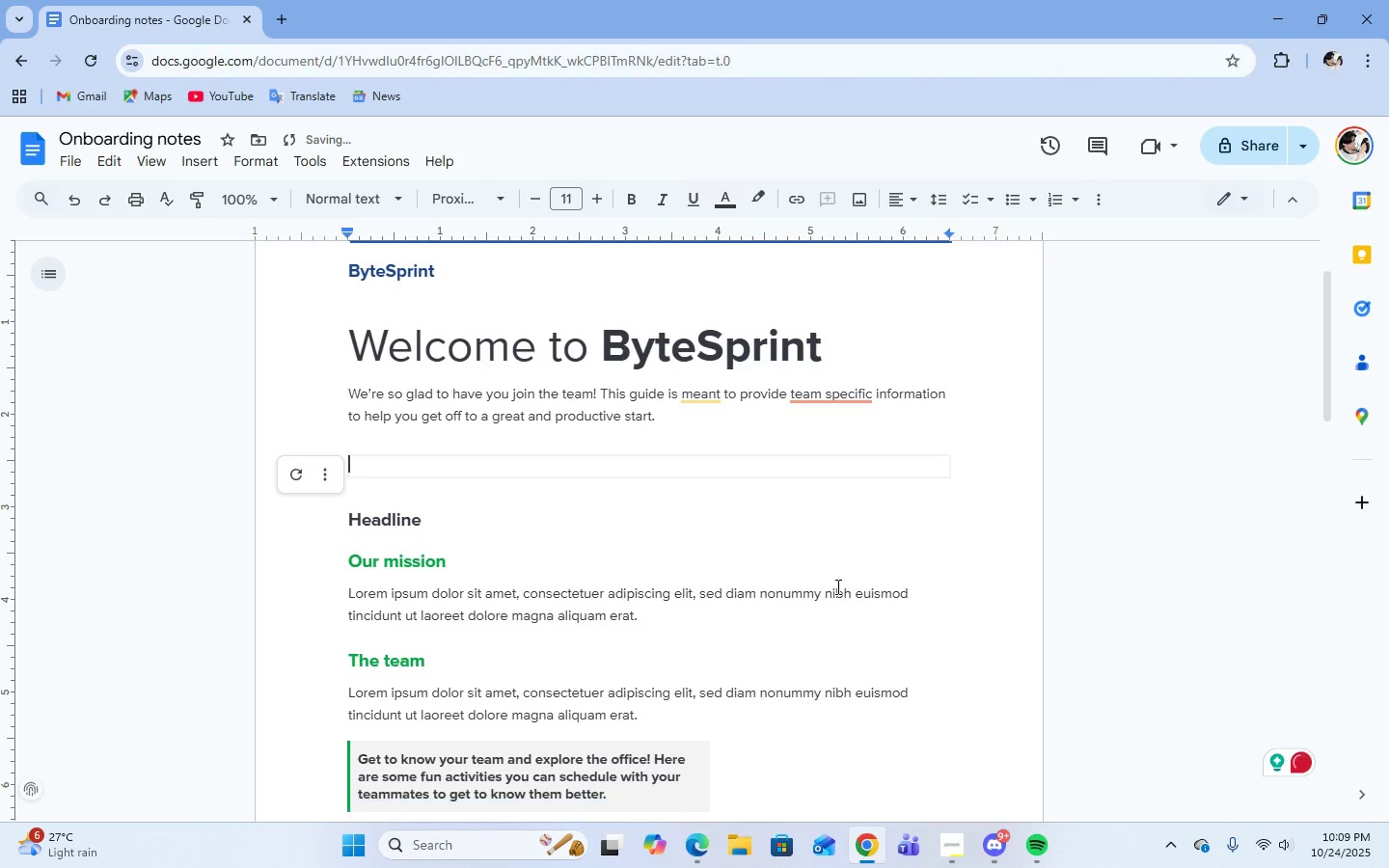 
key(Backspace)
 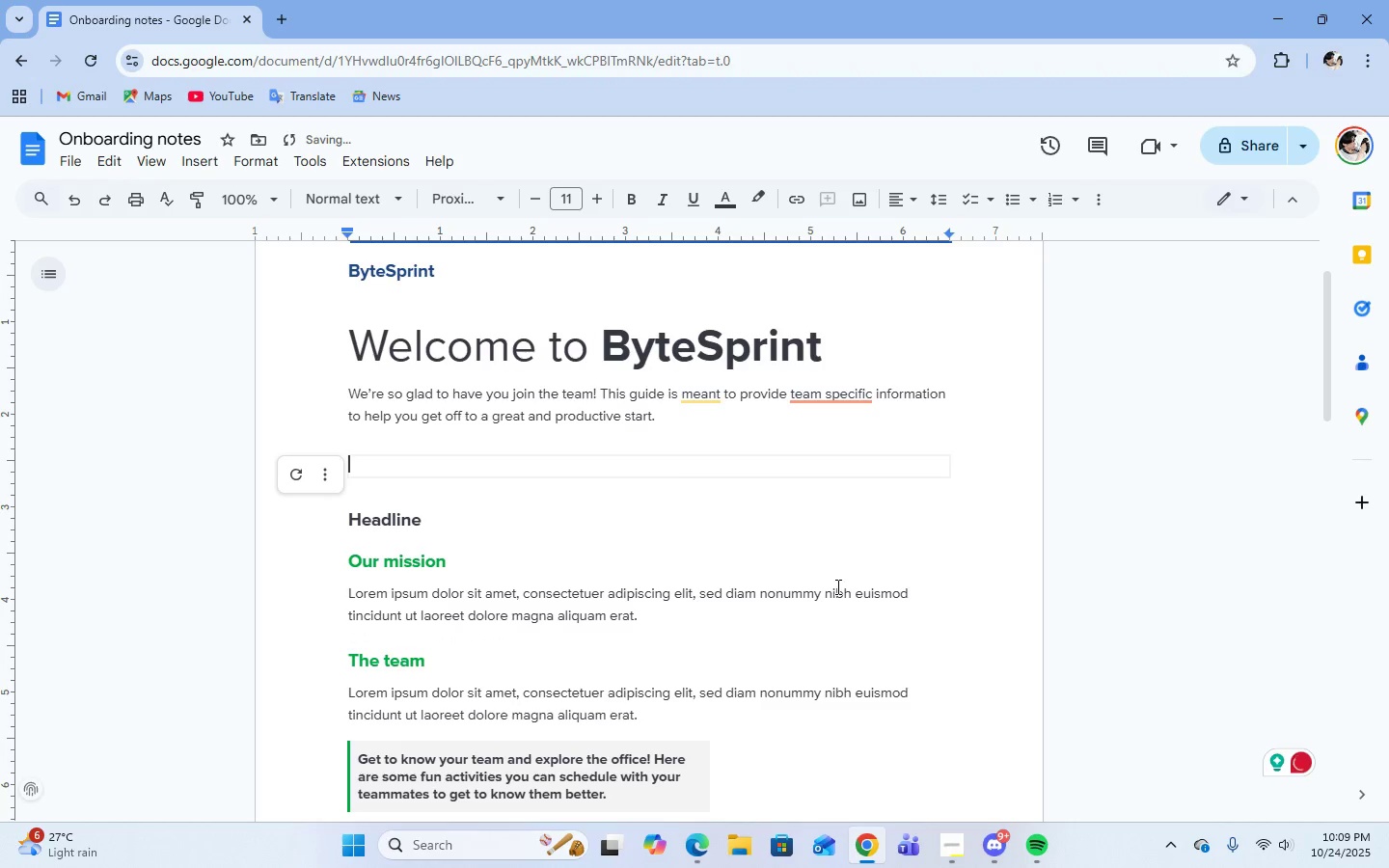 
key(Backspace)
 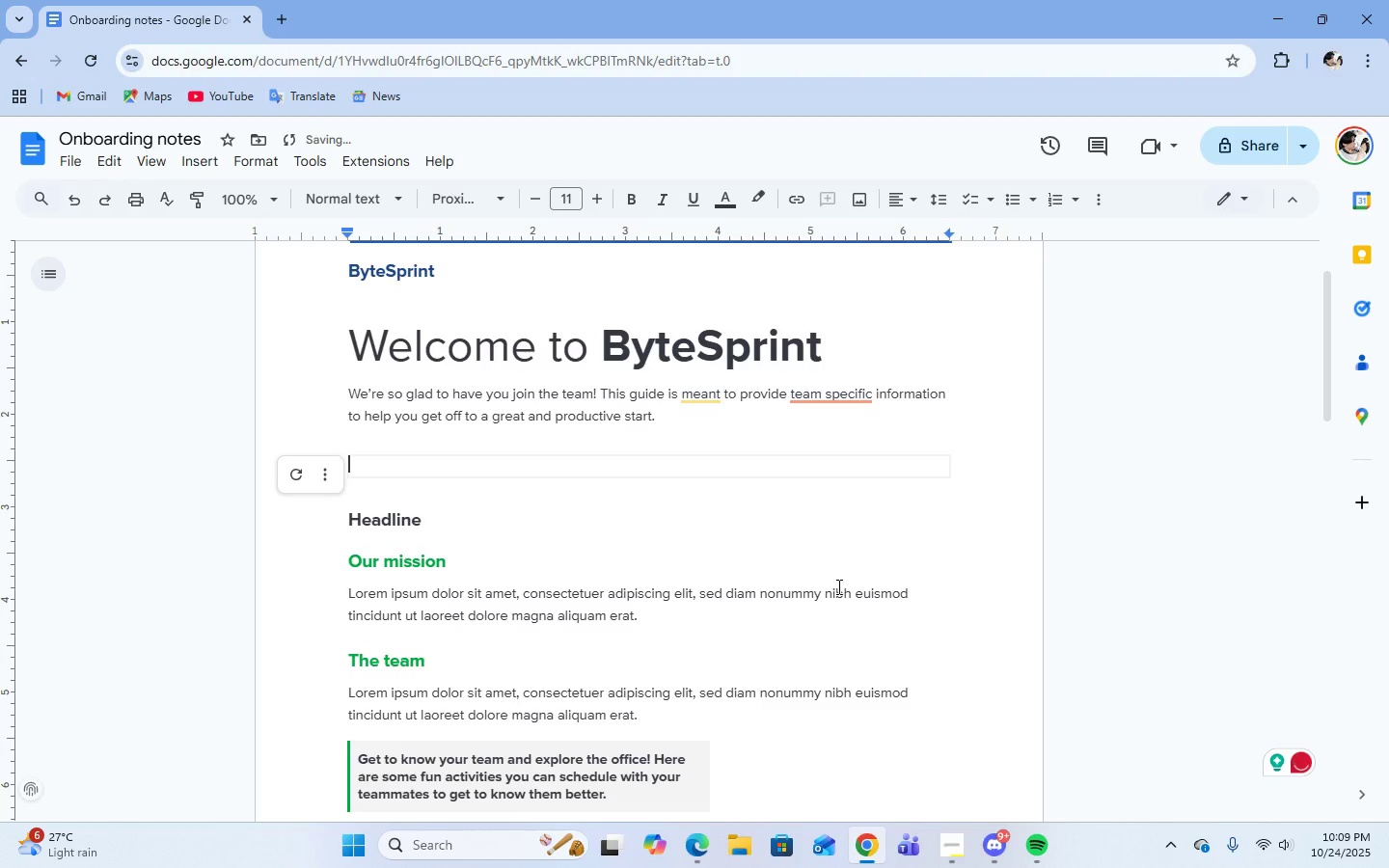 
key(Backspace)
 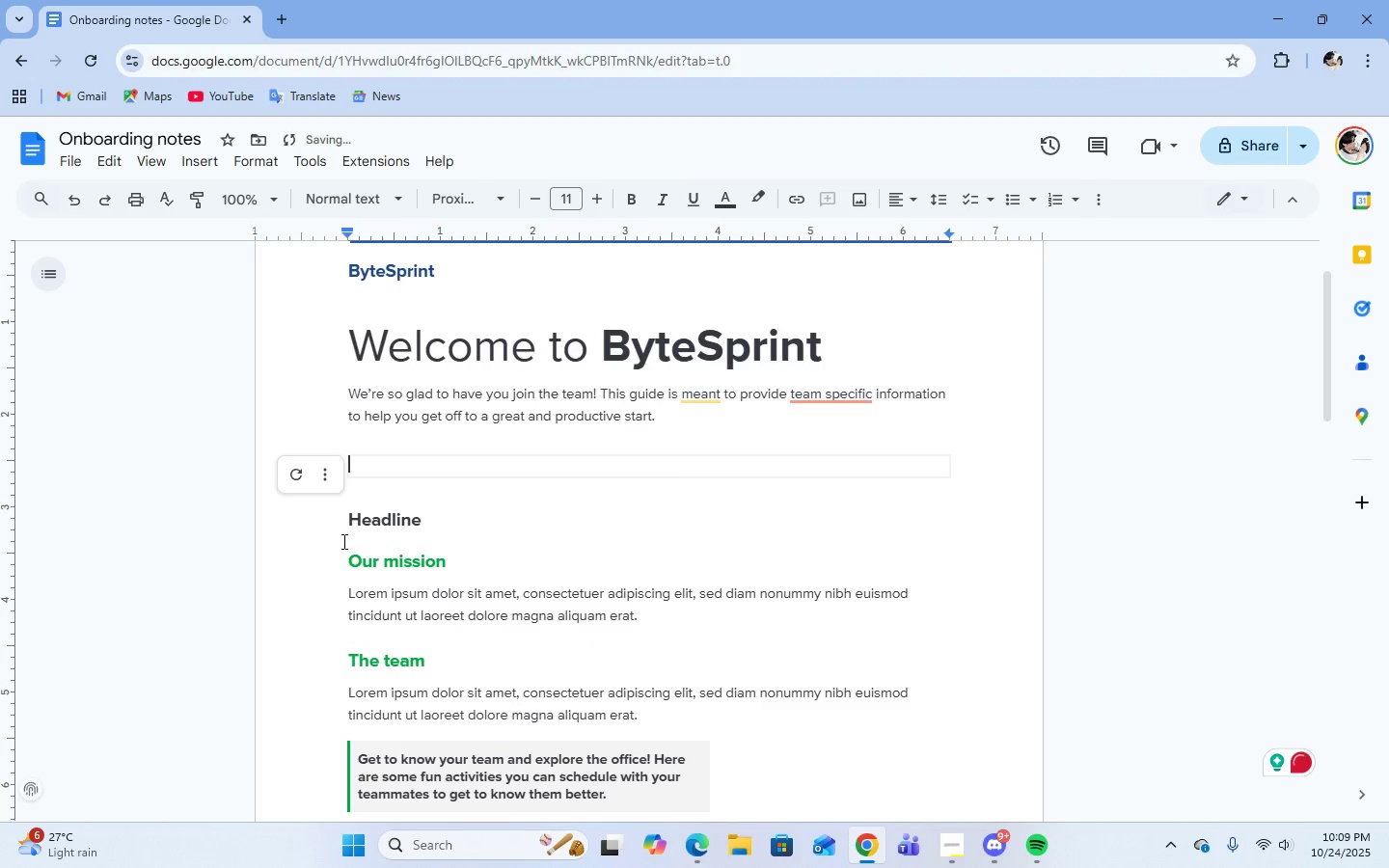 
left_click([342, 539])
 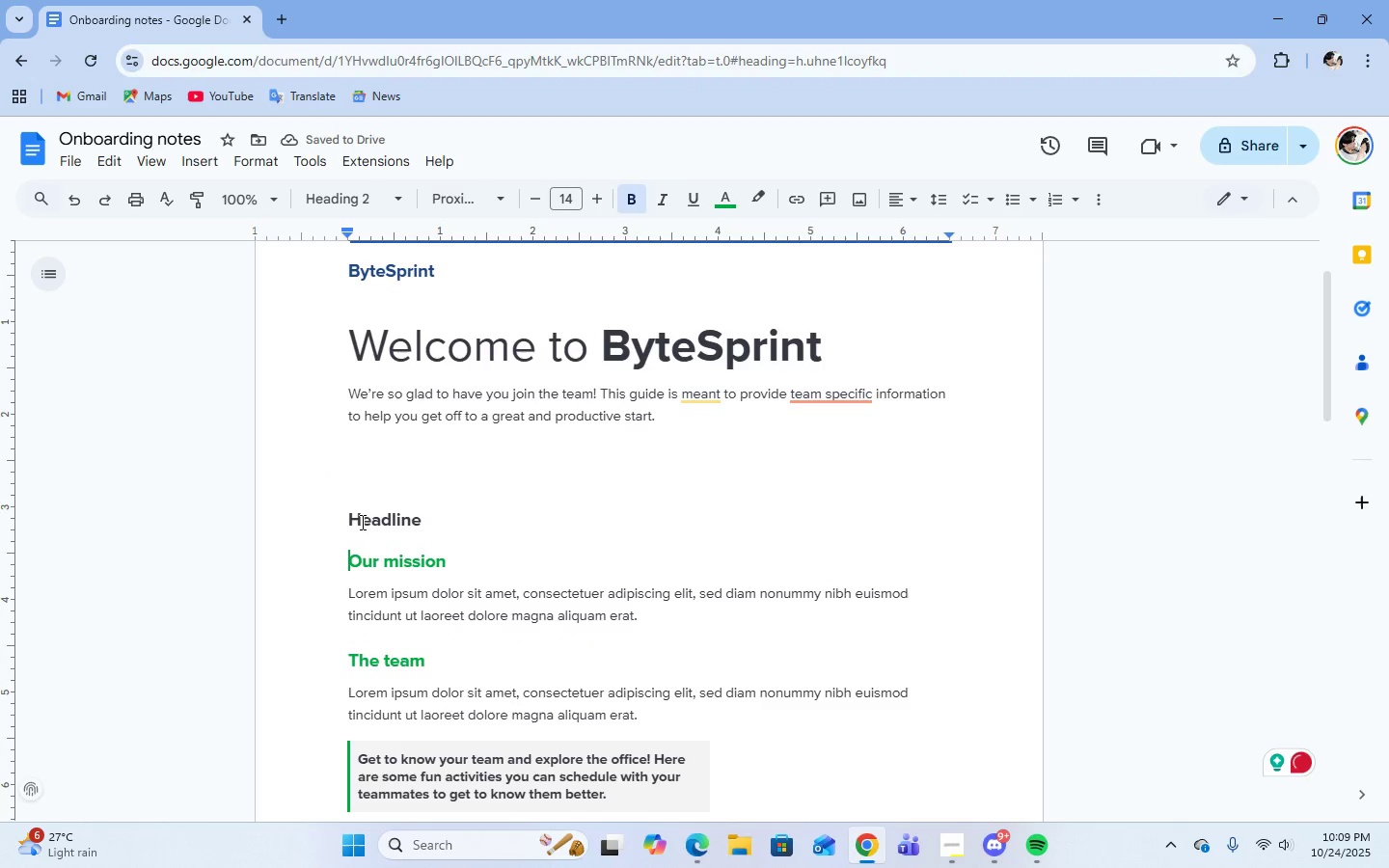 
left_click([338, 515])
 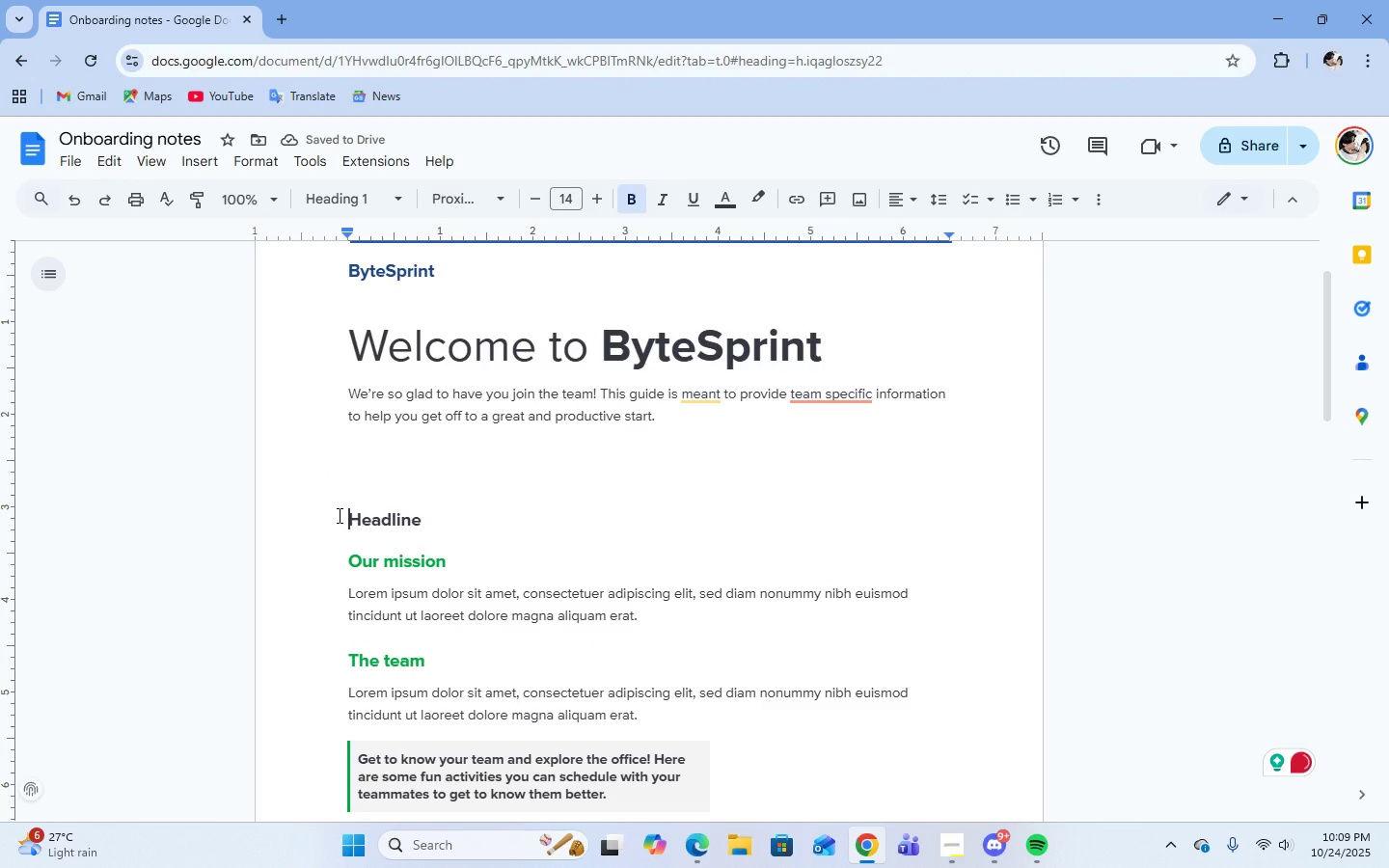 
key(Backspace)
 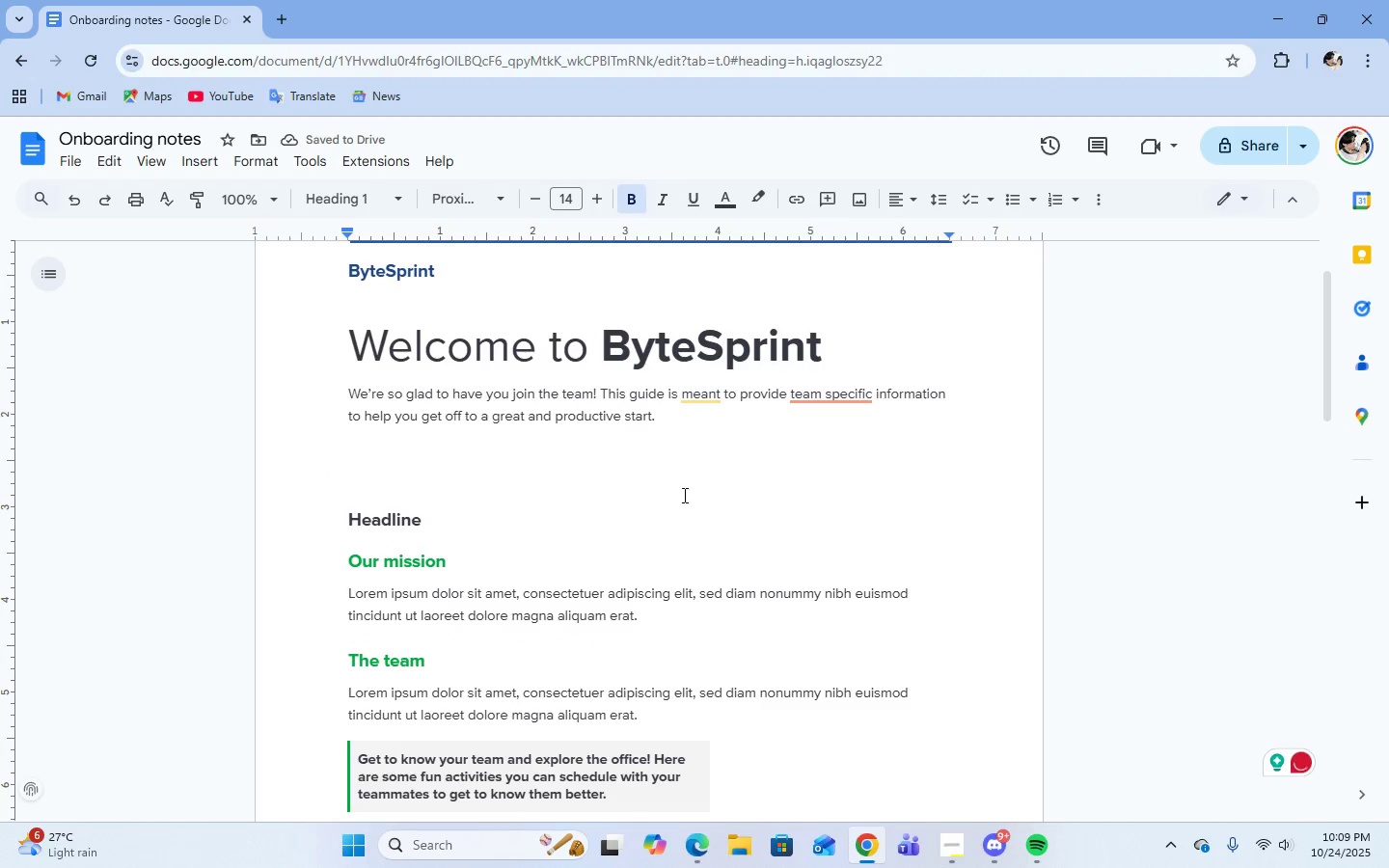 
left_click([694, 490])
 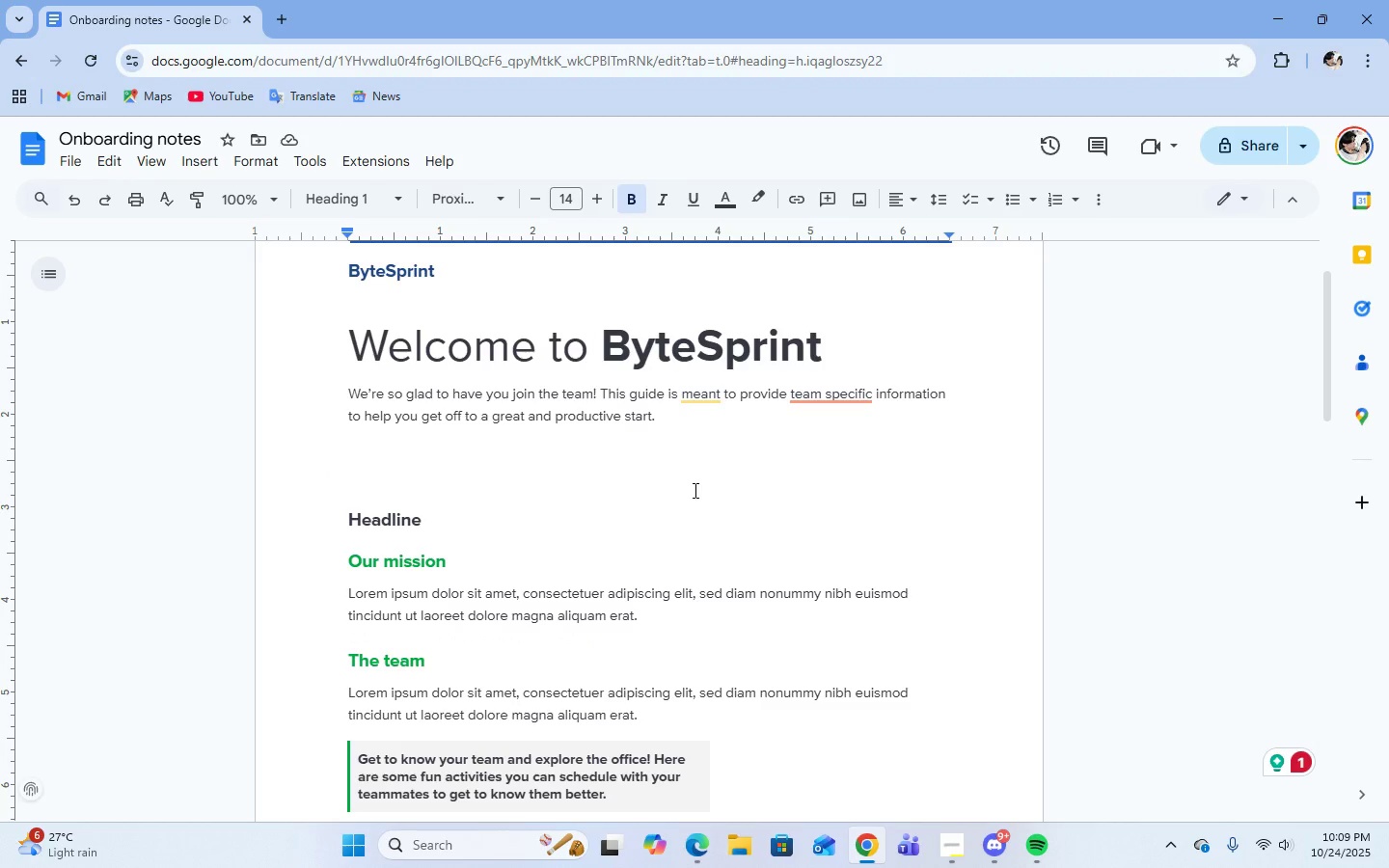 
scroll: coordinate [694, 490], scroll_direction: down, amount: 2.0
 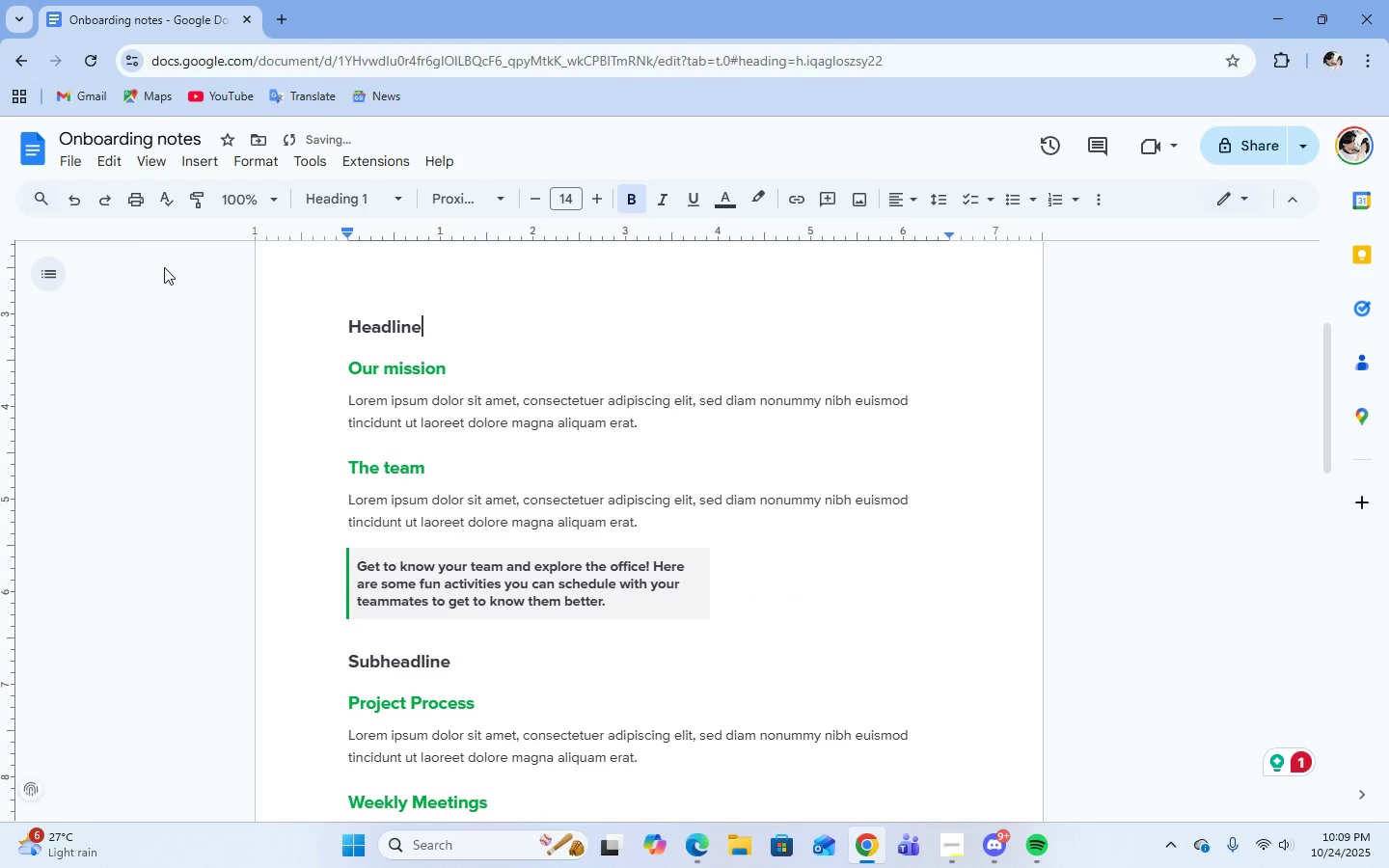 
left_click([82, 205])
 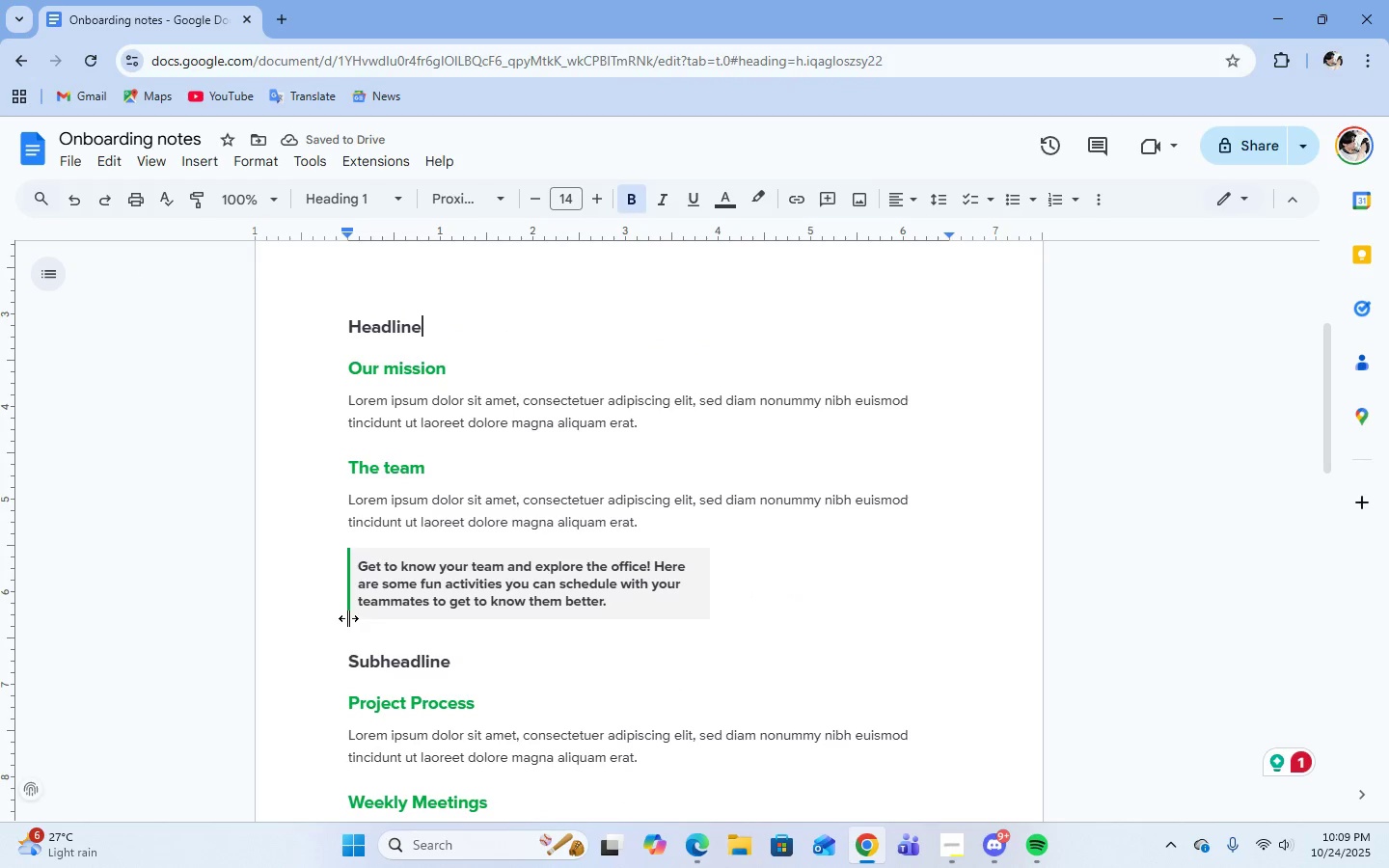 
left_click([348, 603])
 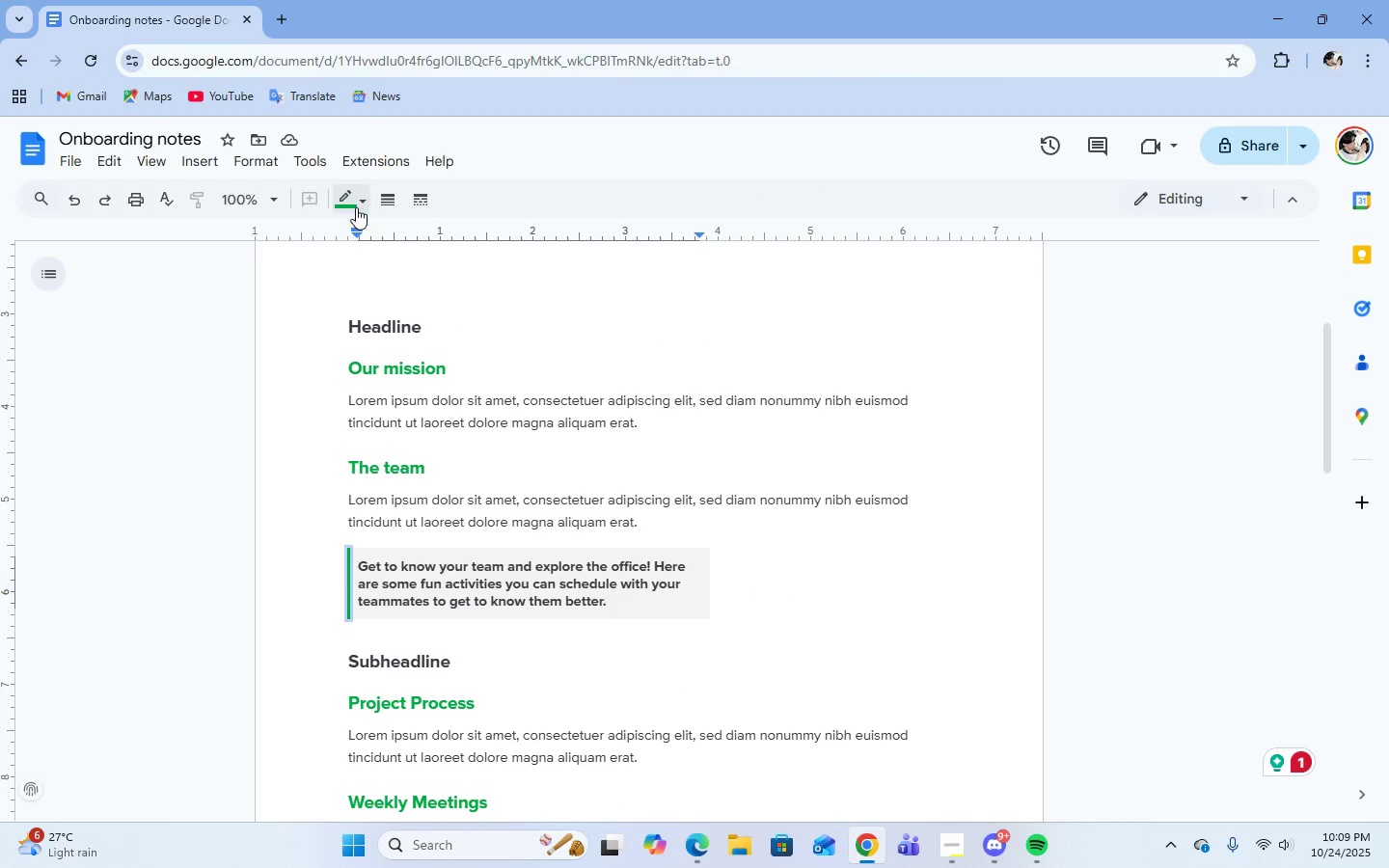 
left_click([358, 203])
 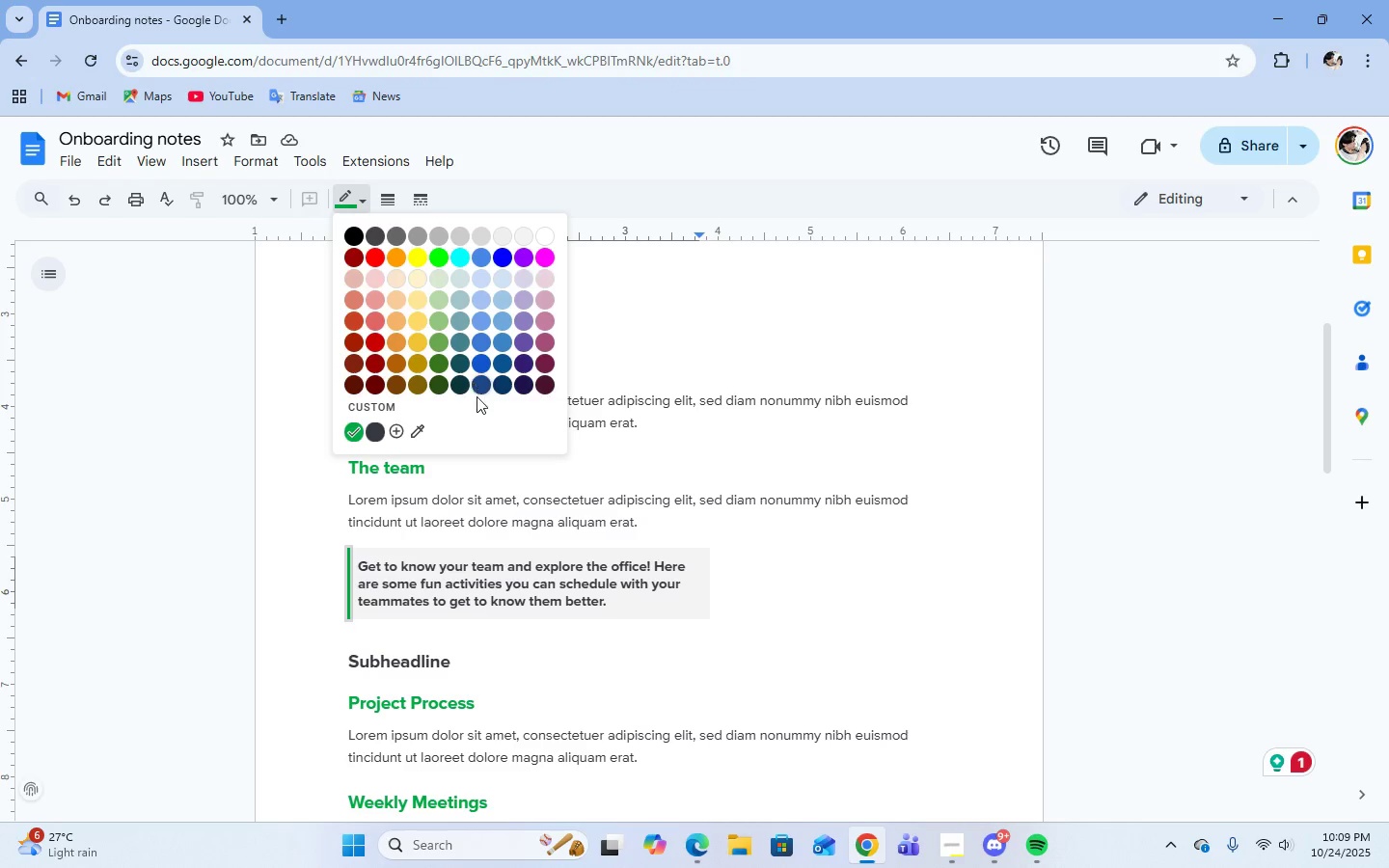 
left_click([482, 385])
 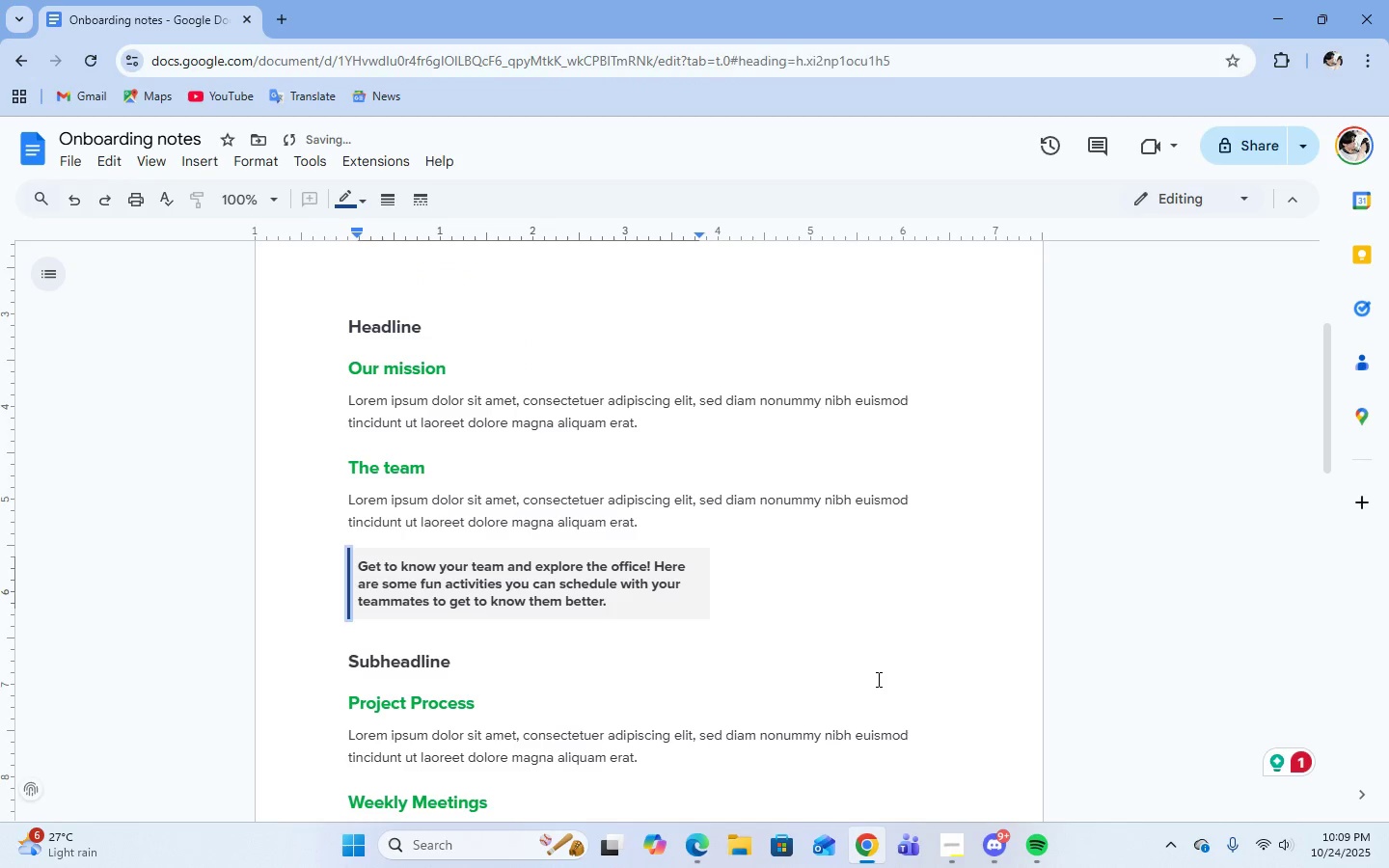 
left_click([877, 679])
 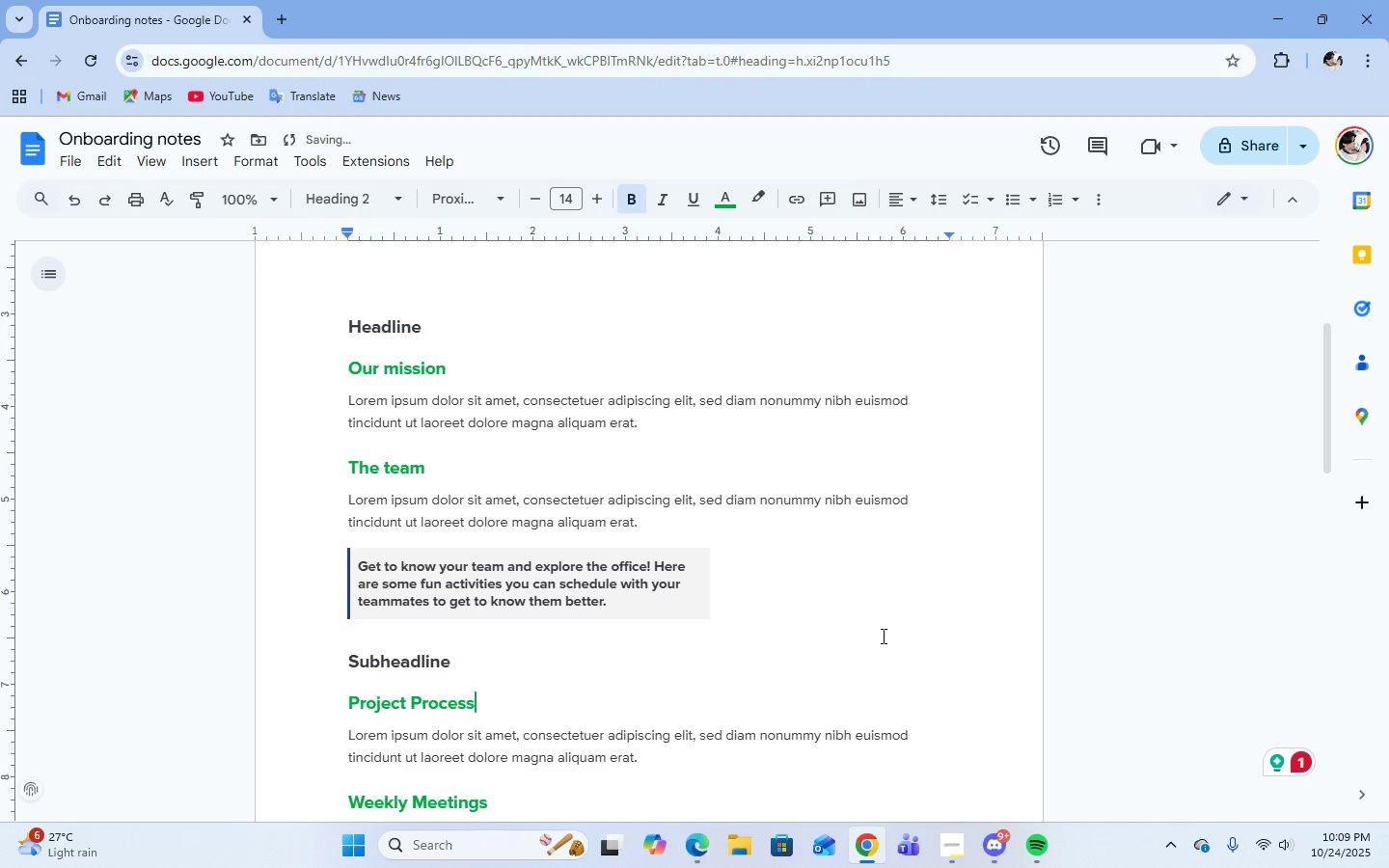 
scroll: coordinate [882, 636], scroll_direction: up, amount: 5.0
 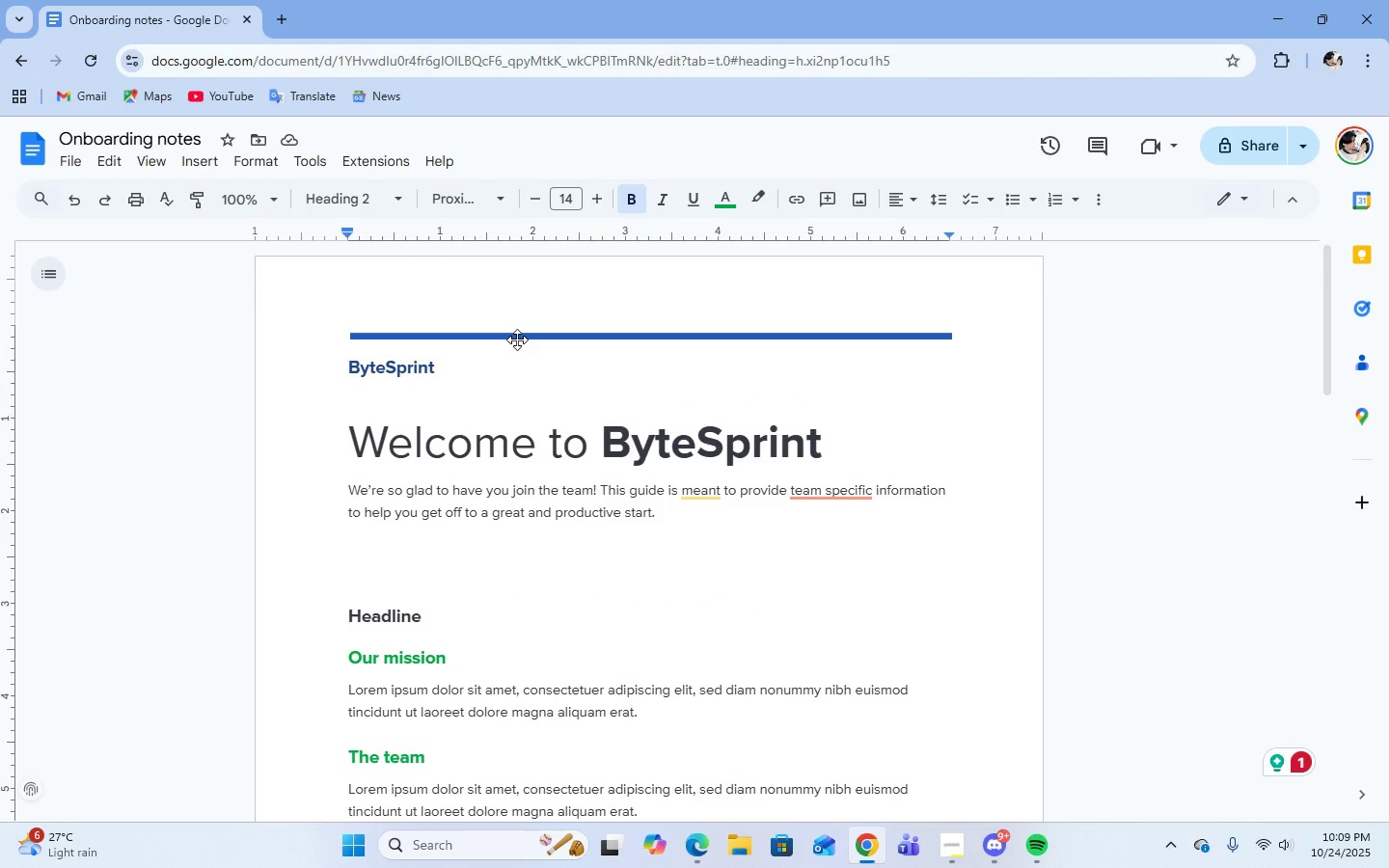 
left_click([517, 339])
 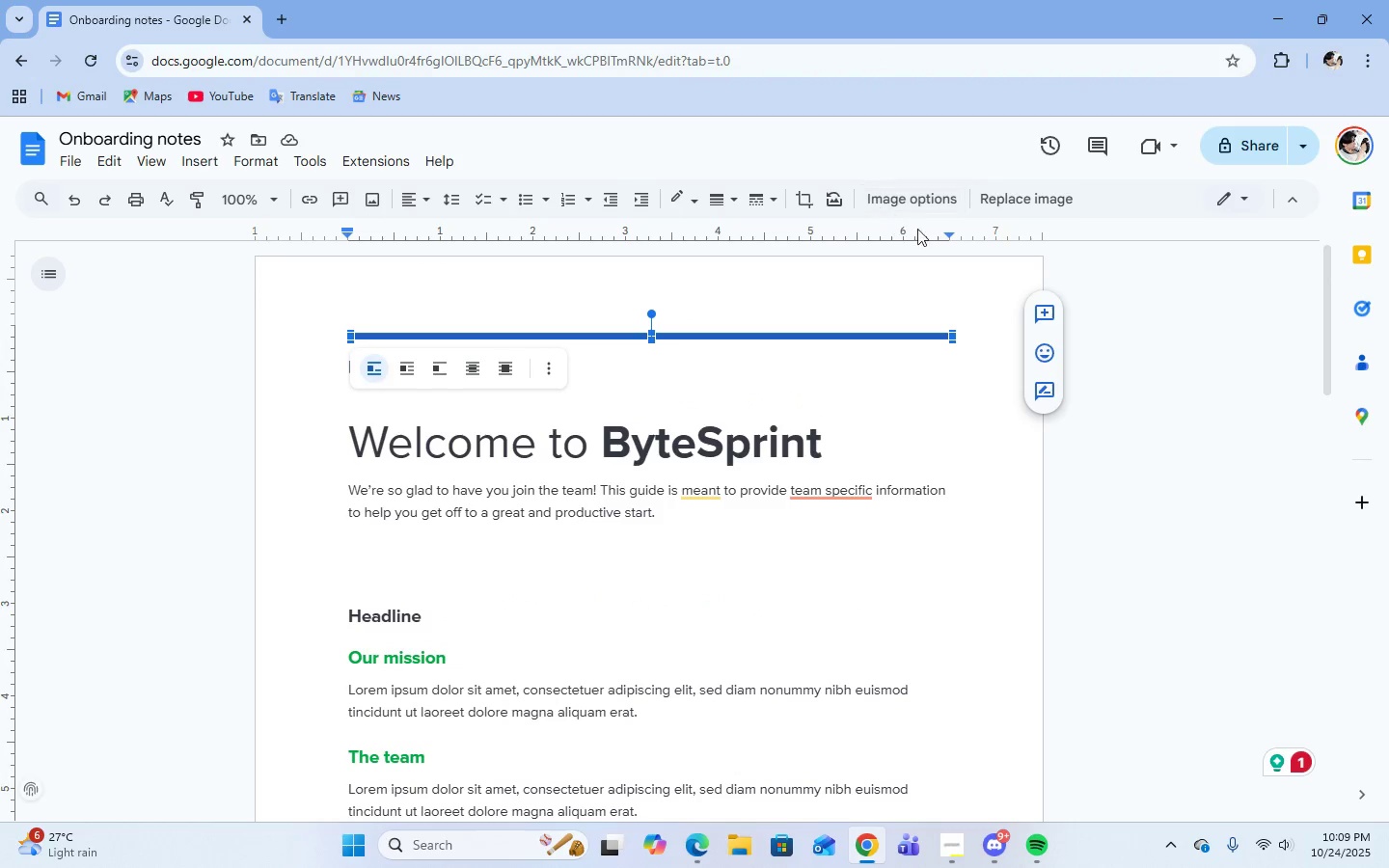 
left_click([928, 199])
 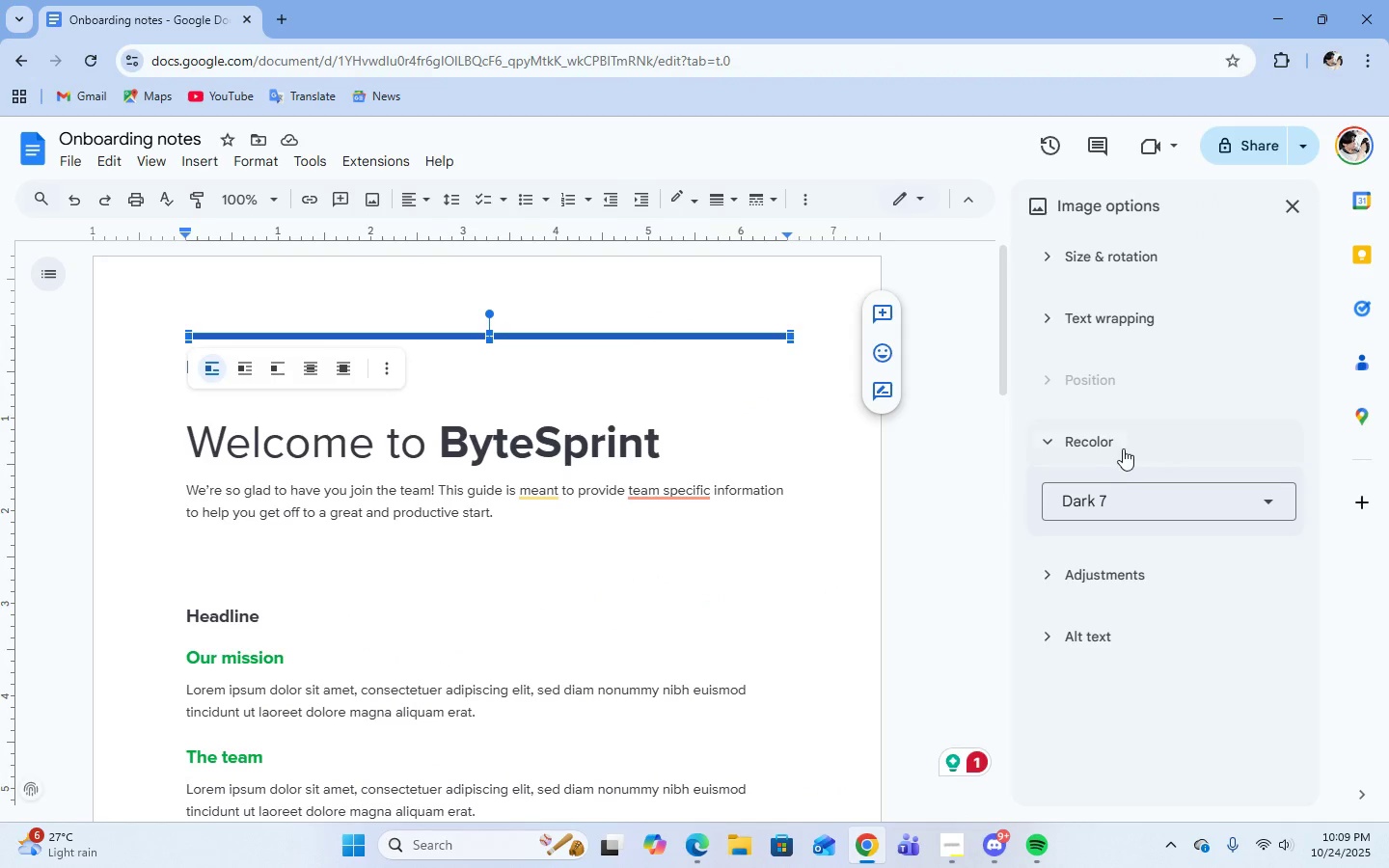 
left_click([1255, 499])
 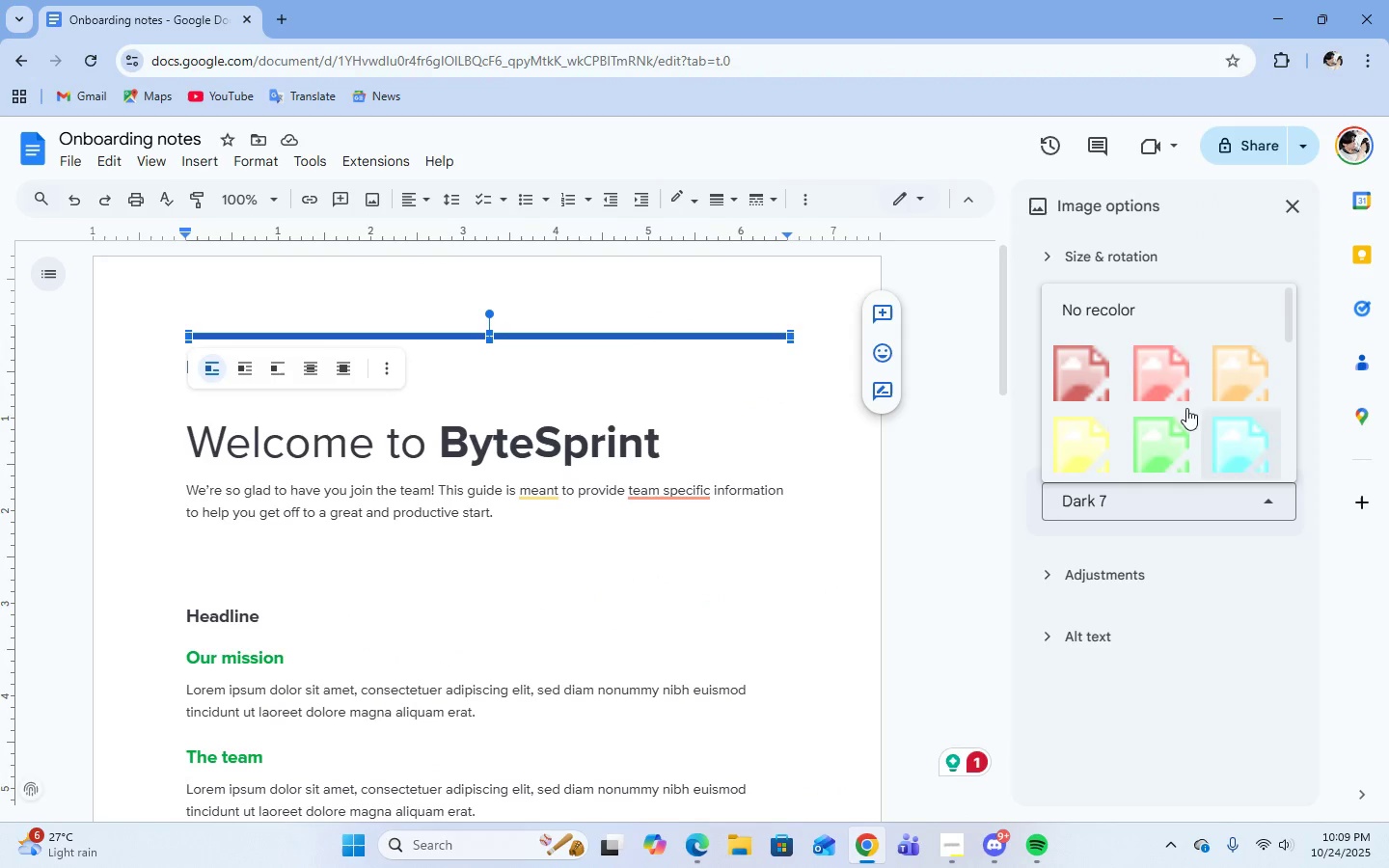 
scroll: coordinate [1182, 393], scroll_direction: down, amount: 8.0
 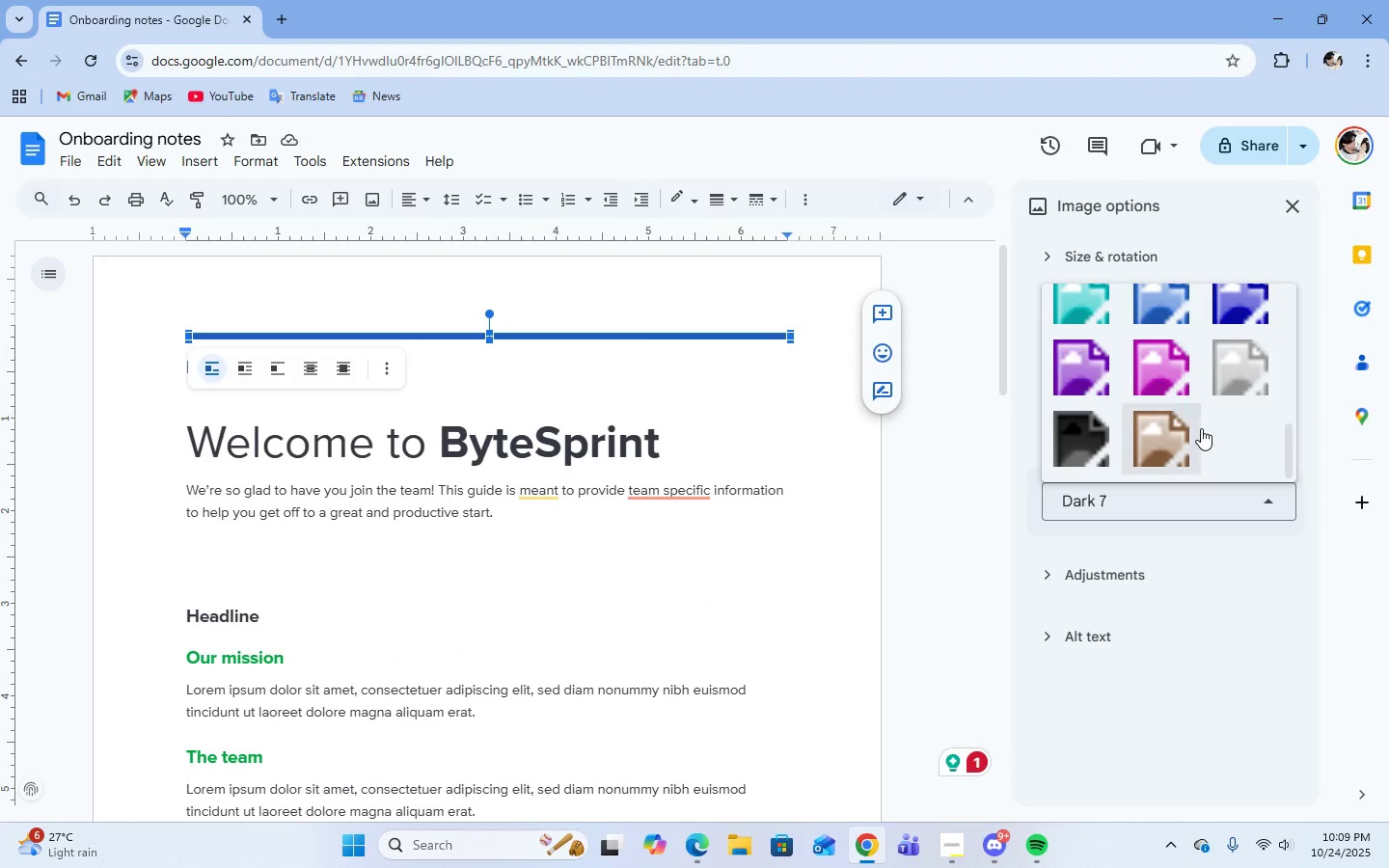 
scroll: coordinate [1201, 428], scroll_direction: up, amount: 1.0
 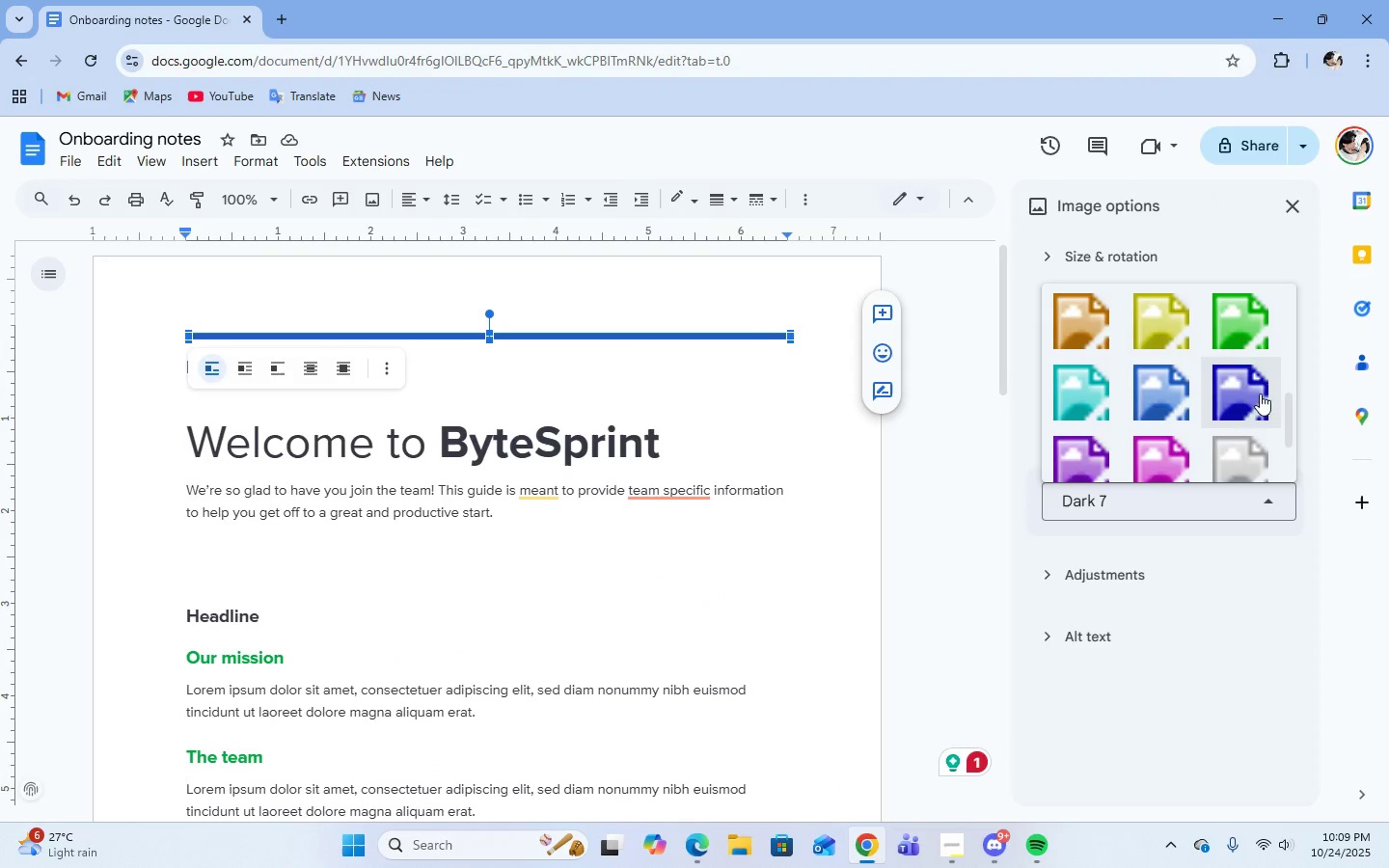 
left_click([1240, 400])
 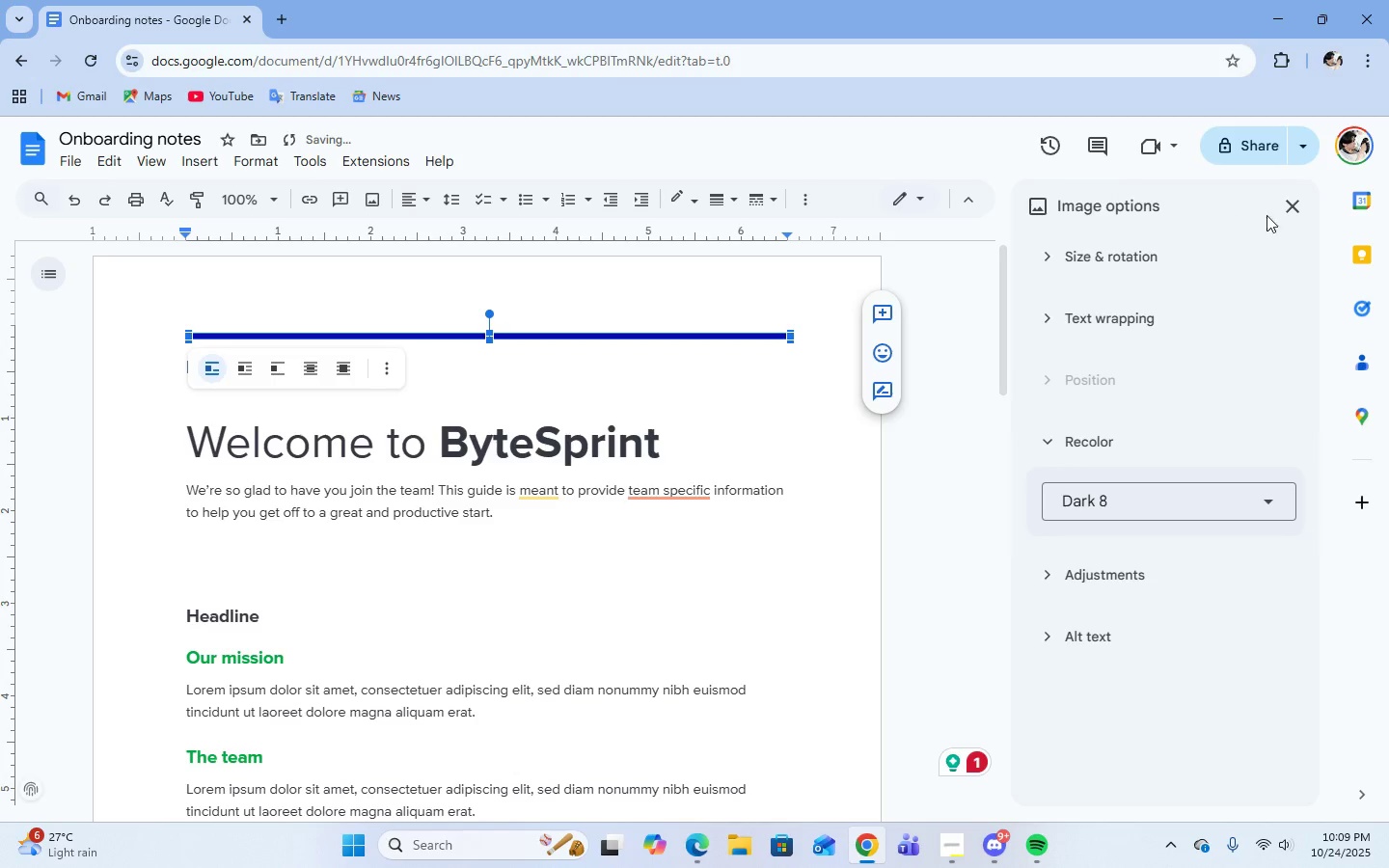 
left_click([1289, 210])
 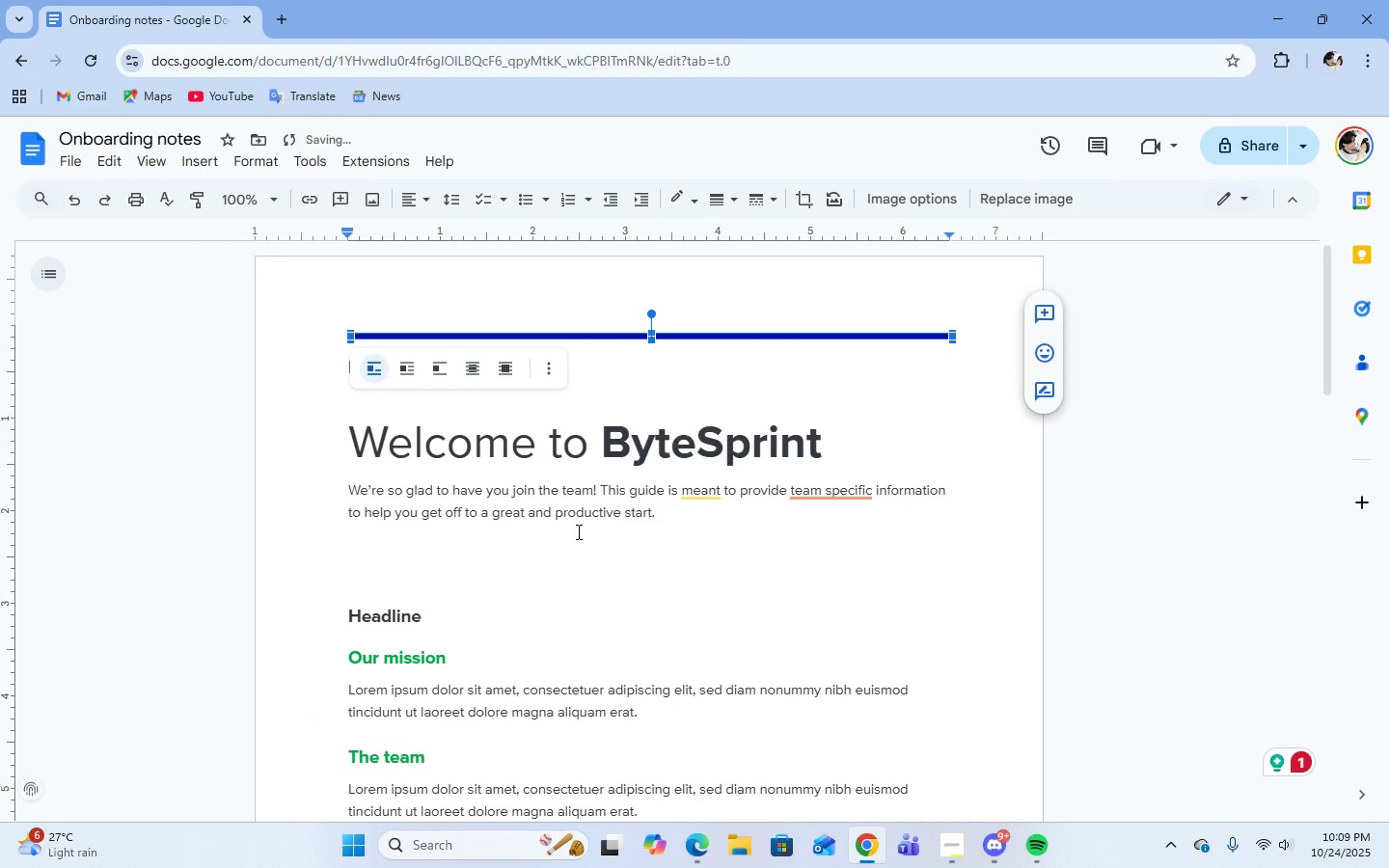 
left_click([577, 531])
 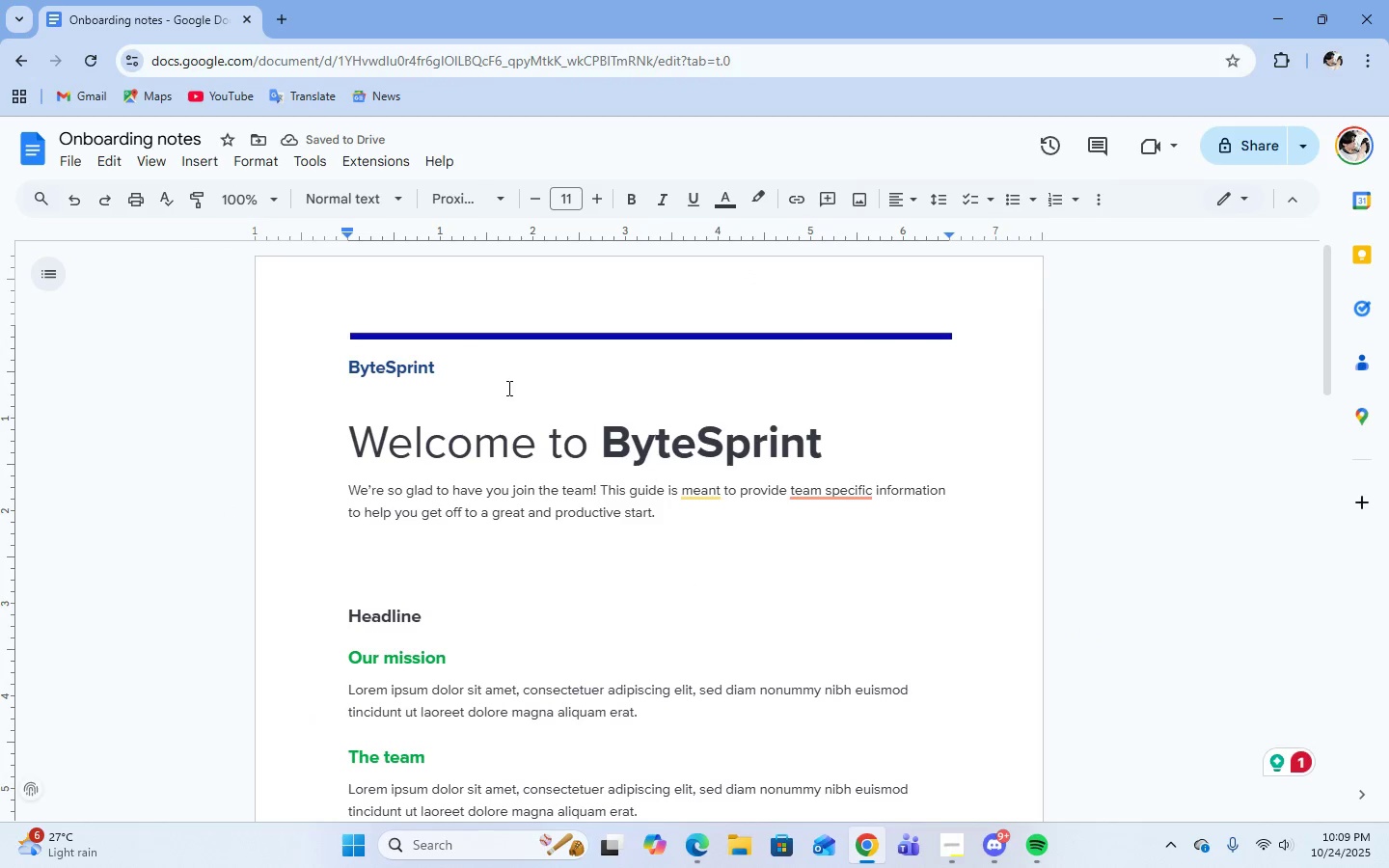 
left_click([452, 366])
 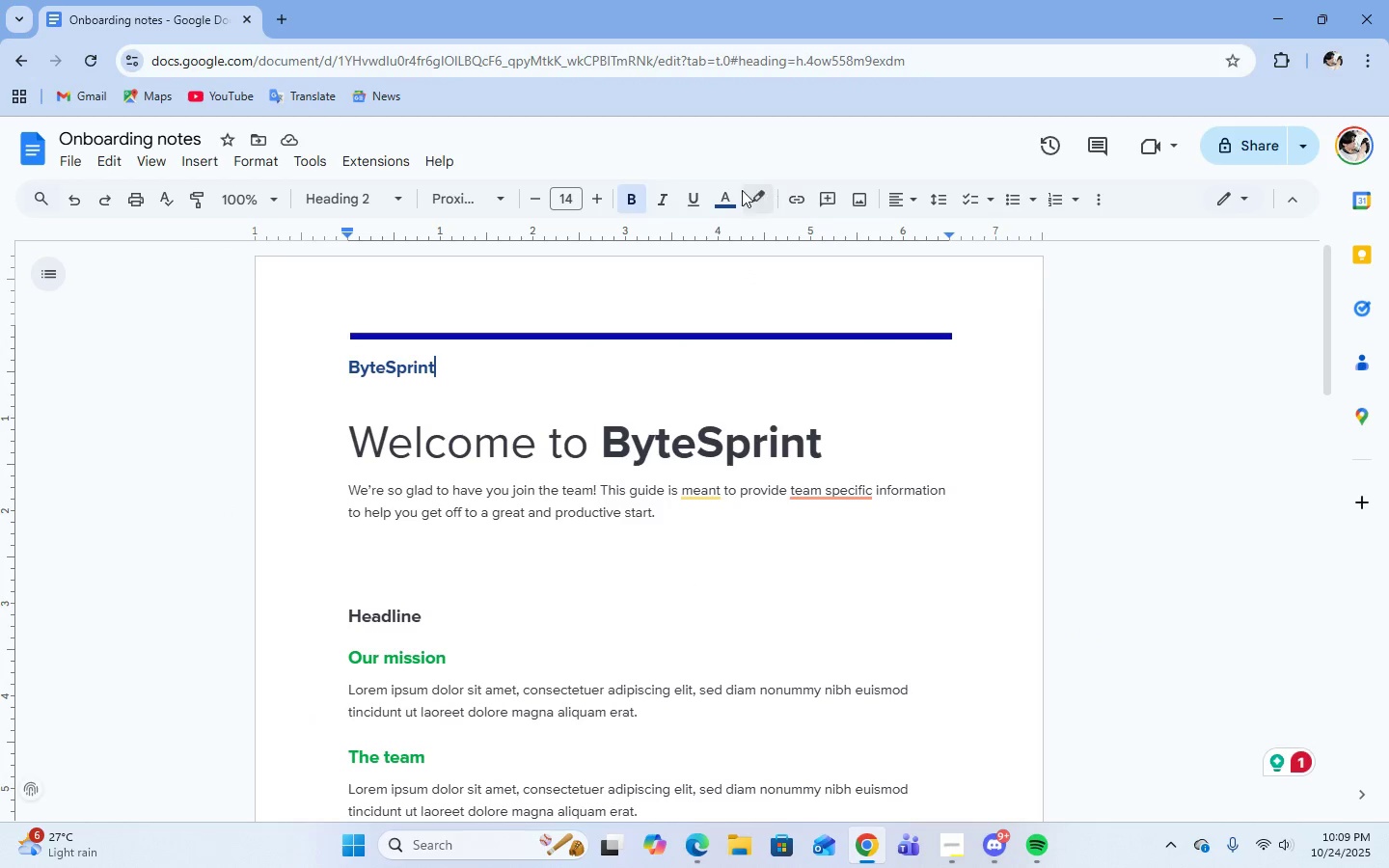 
left_click([719, 204])
 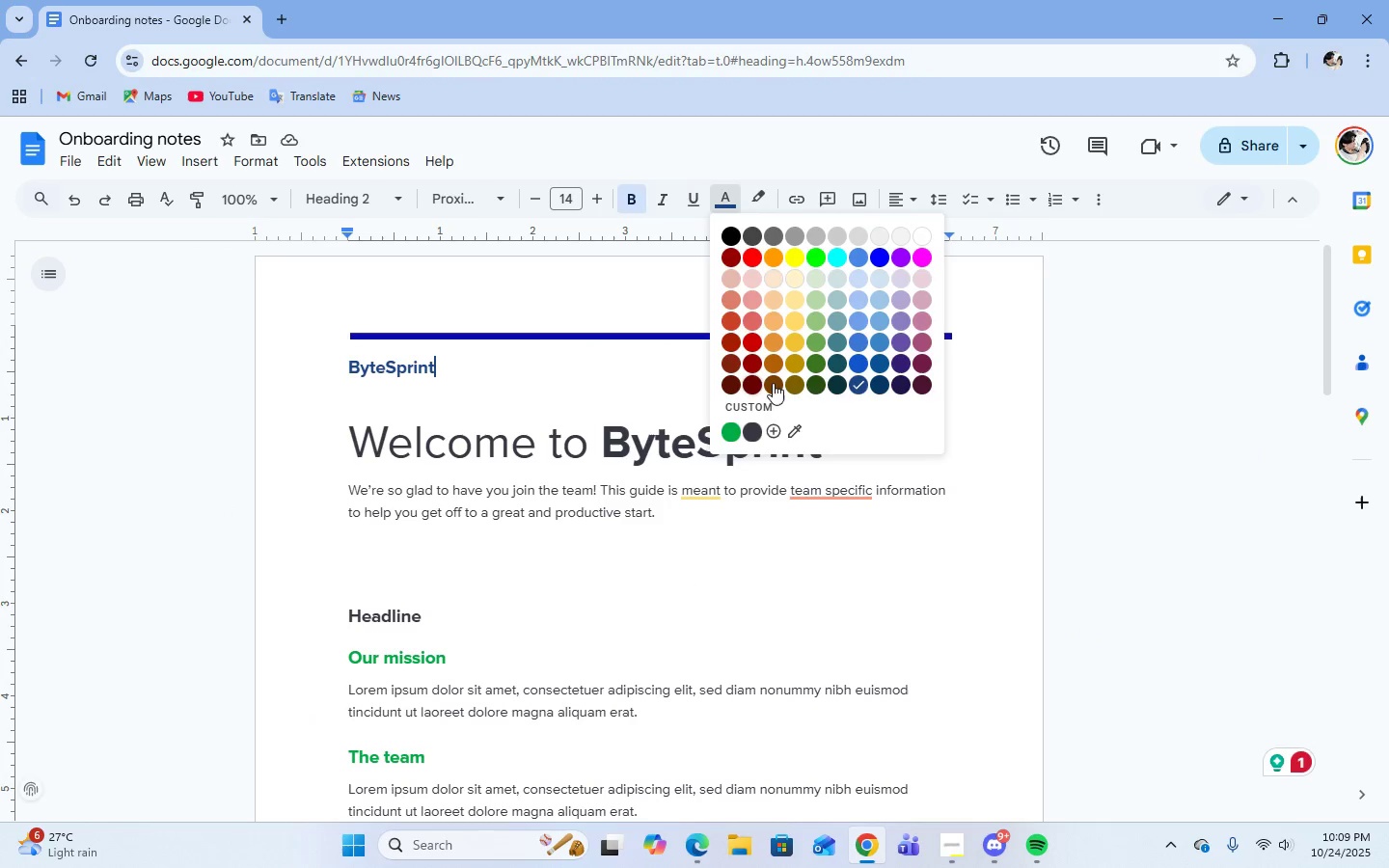 
left_click([540, 363])
 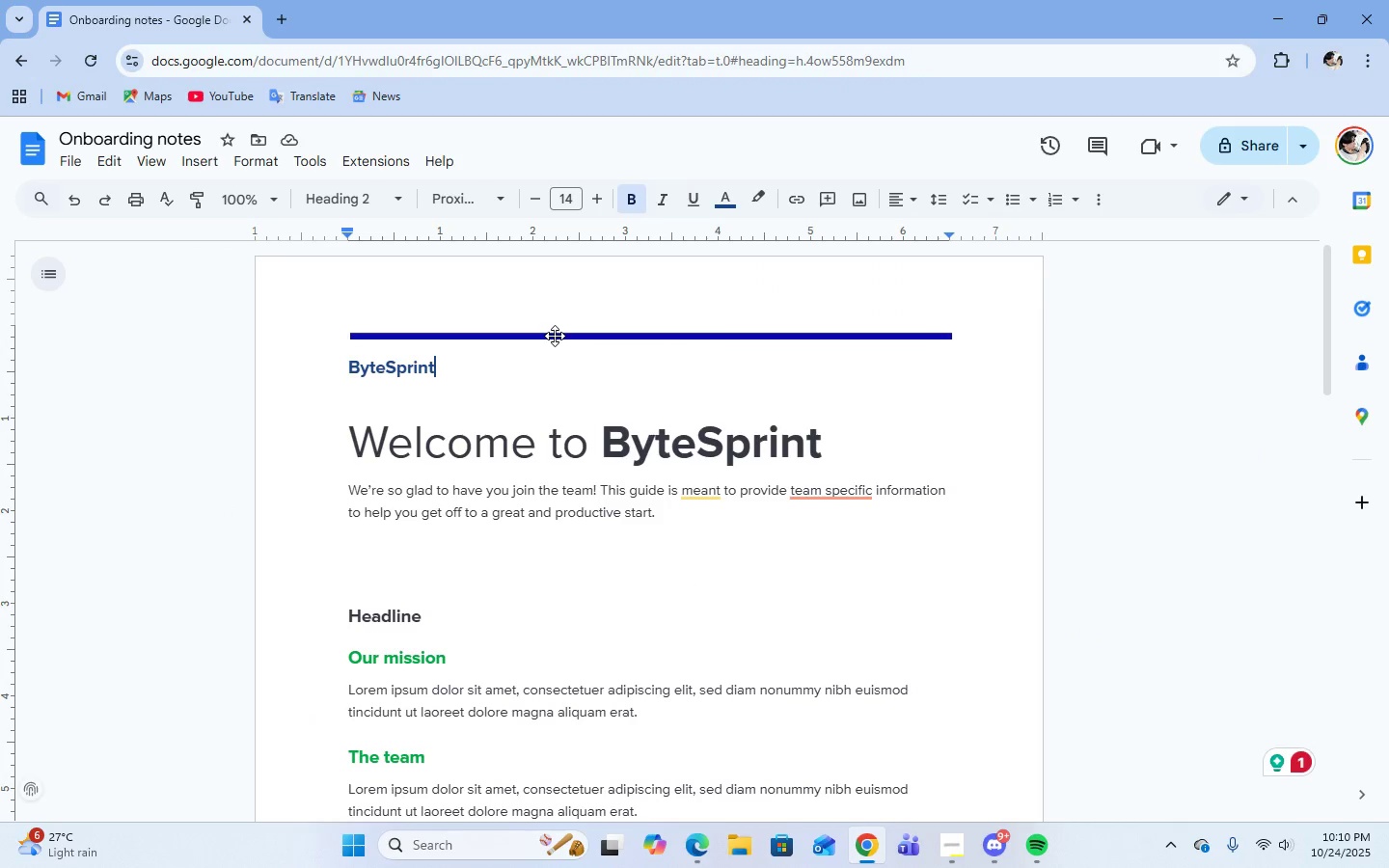 
left_click([555, 336])
 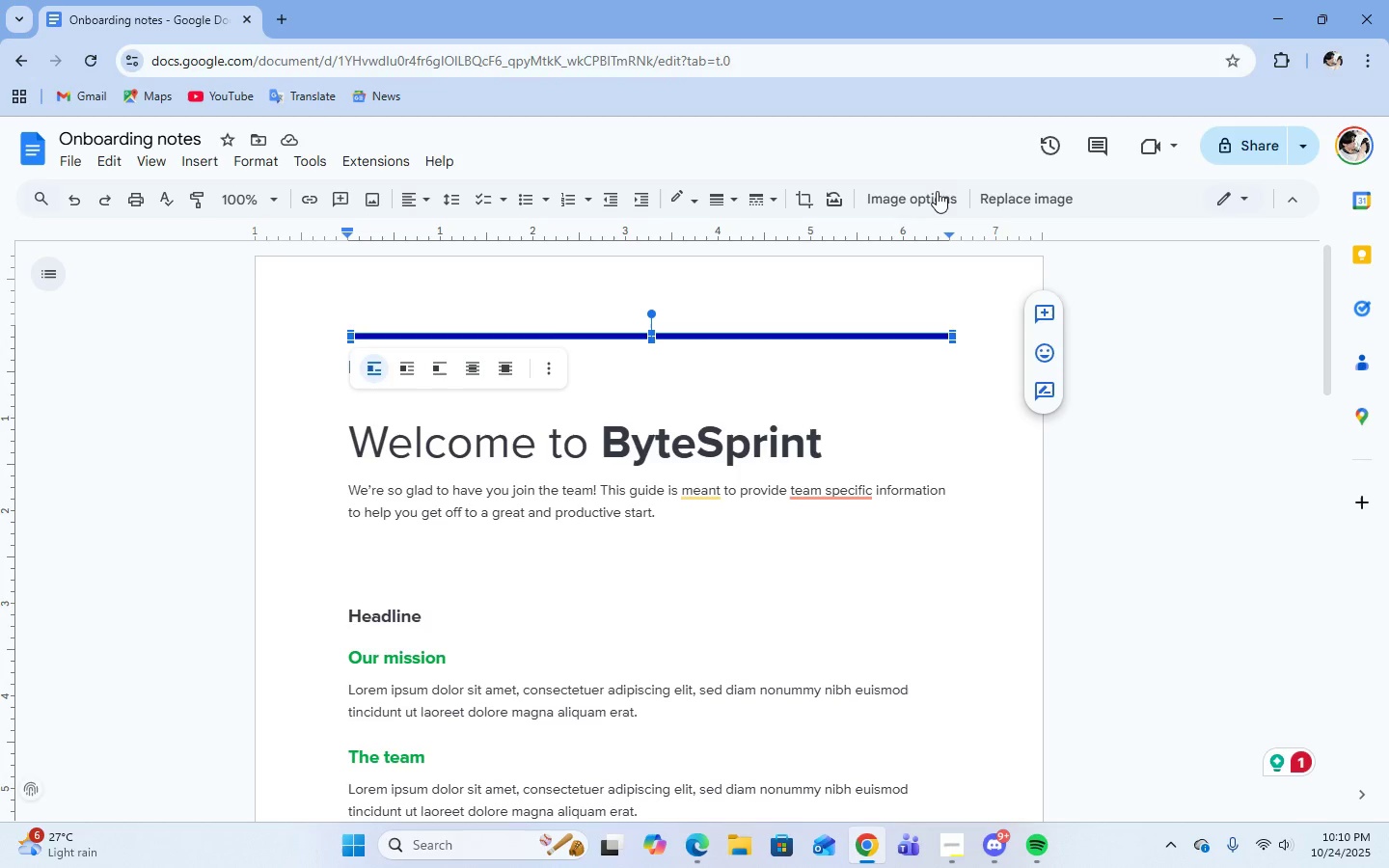 
left_click([900, 206])
 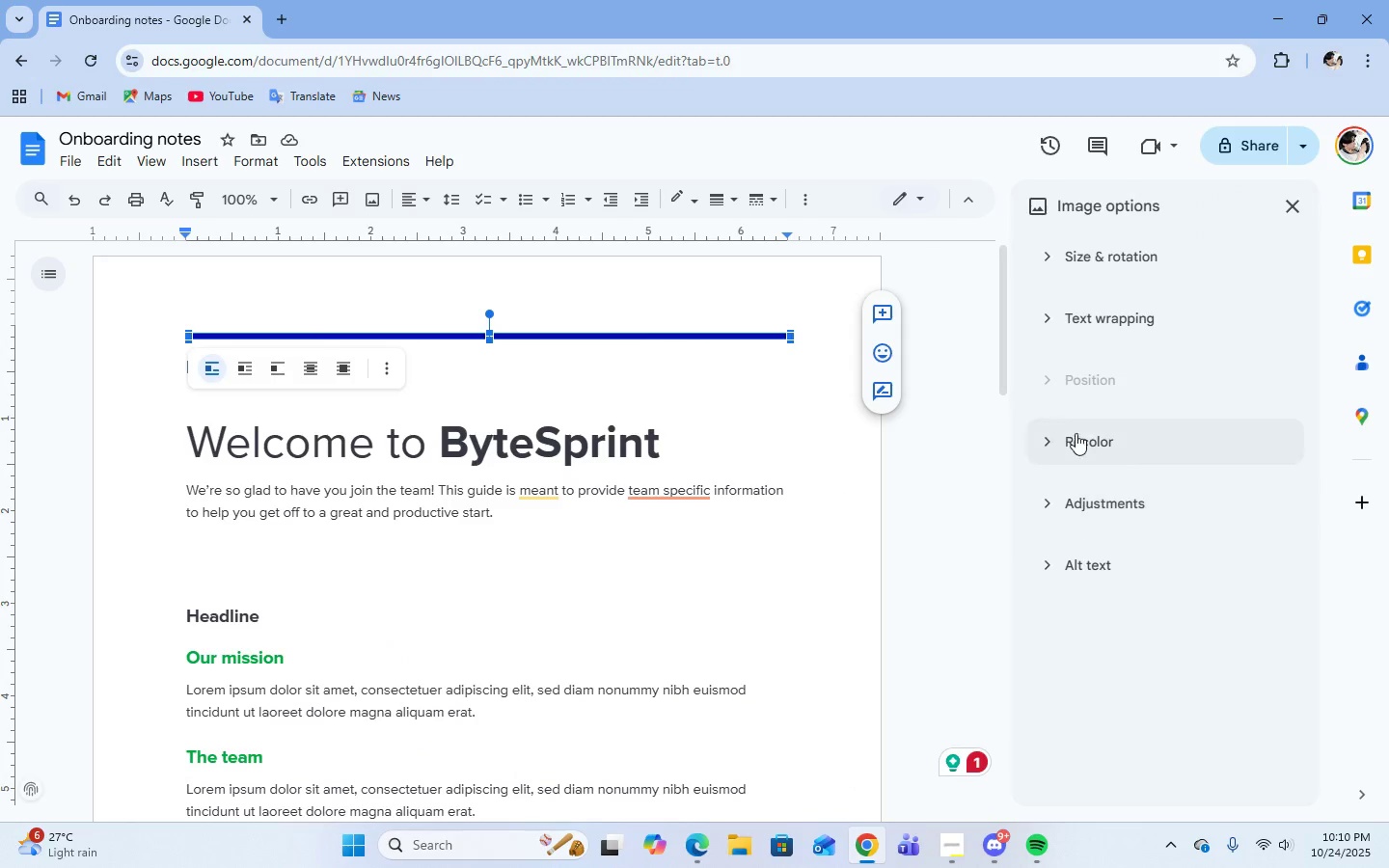 
left_click([1069, 426])
 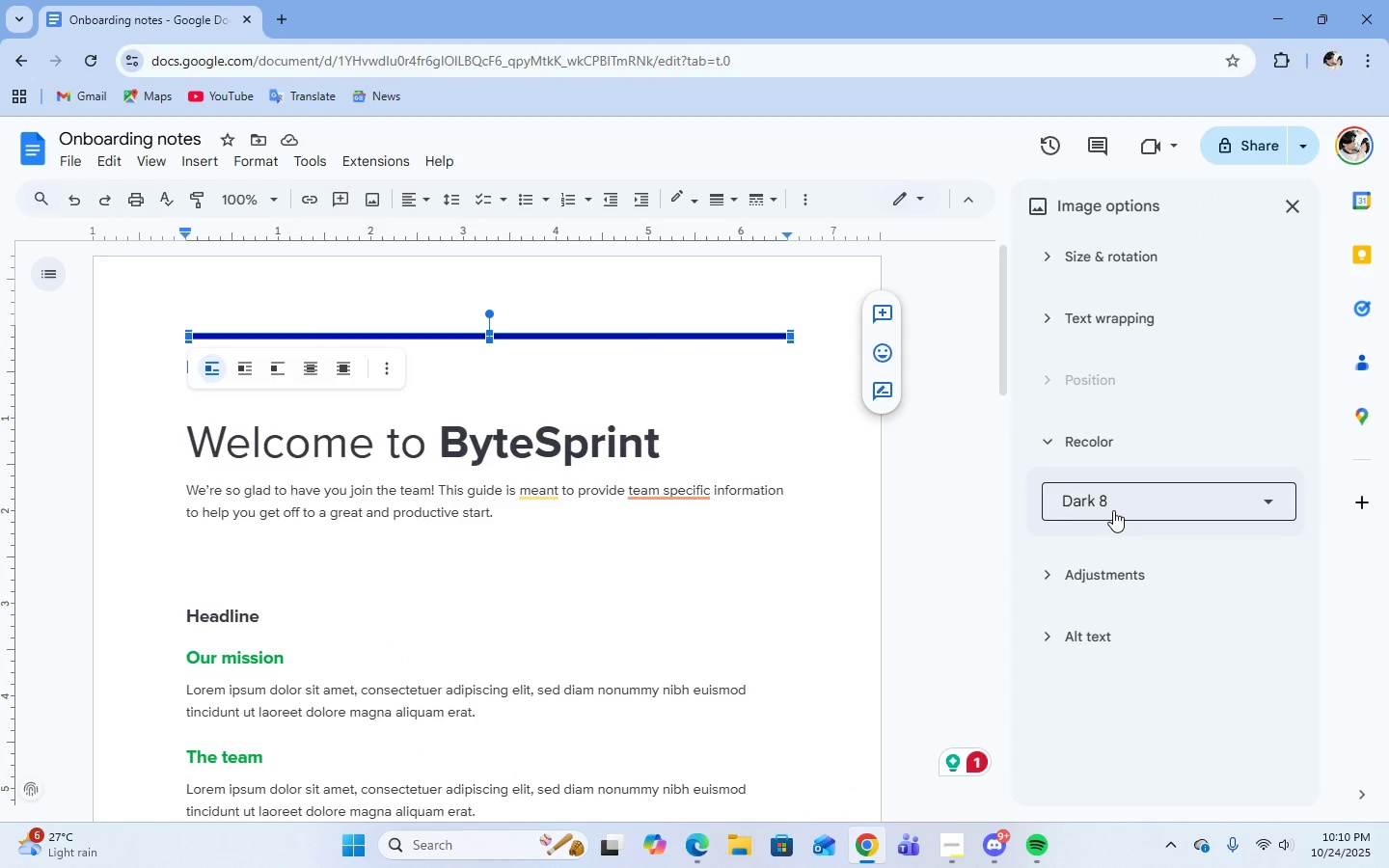 
left_click([1113, 510])
 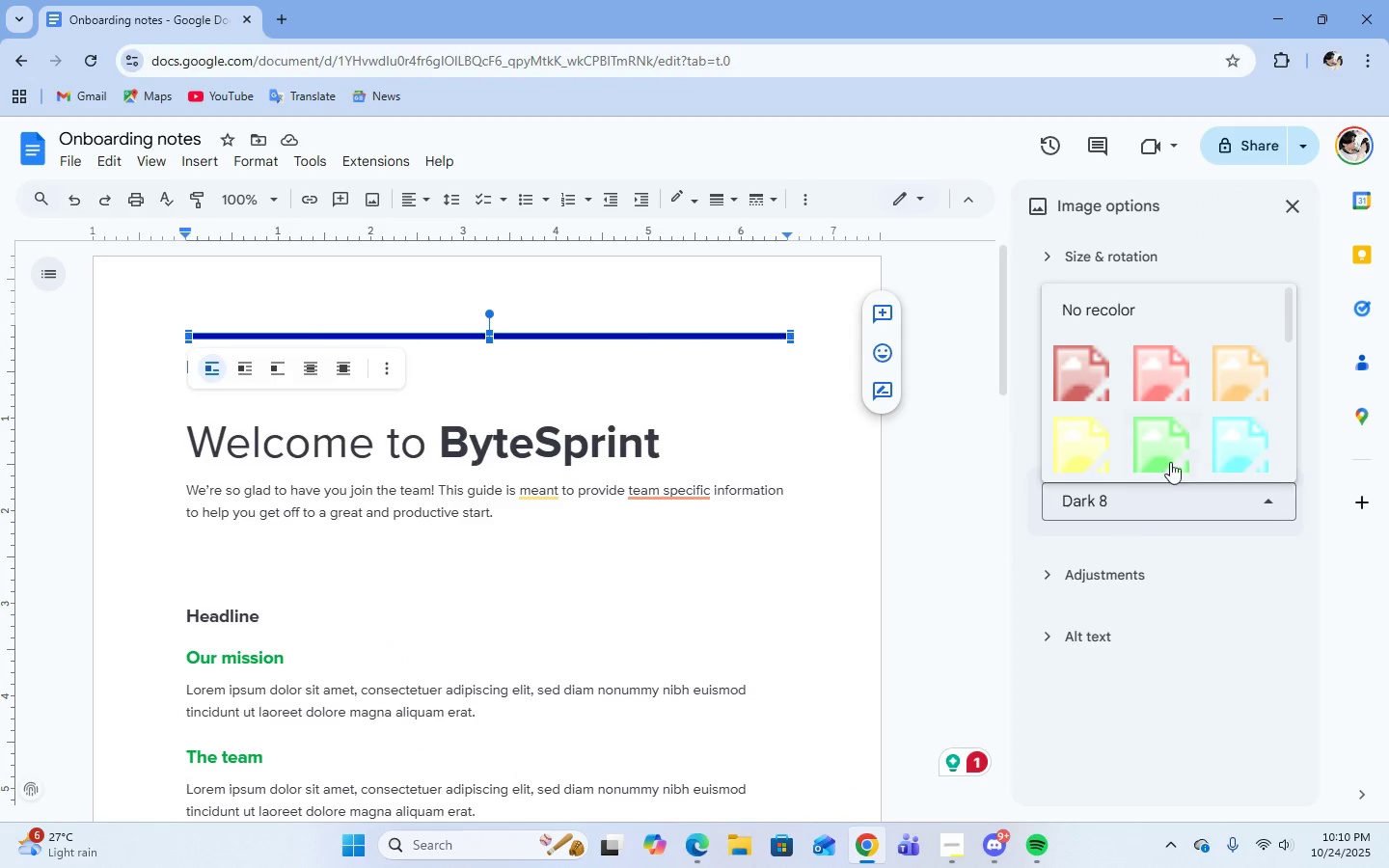 
scroll: coordinate [1212, 476], scroll_direction: down, amount: 4.0
 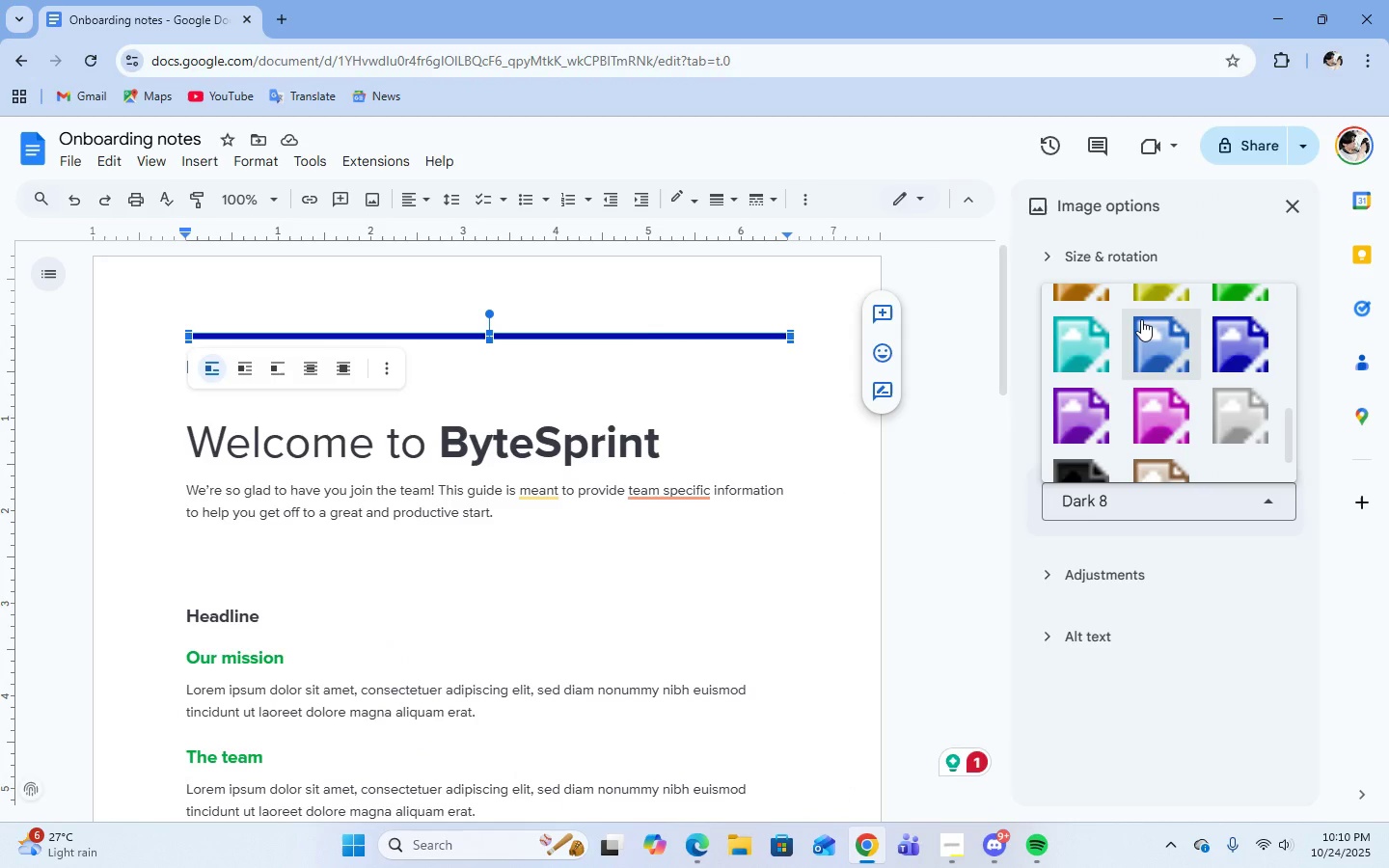 
left_click([1141, 319])
 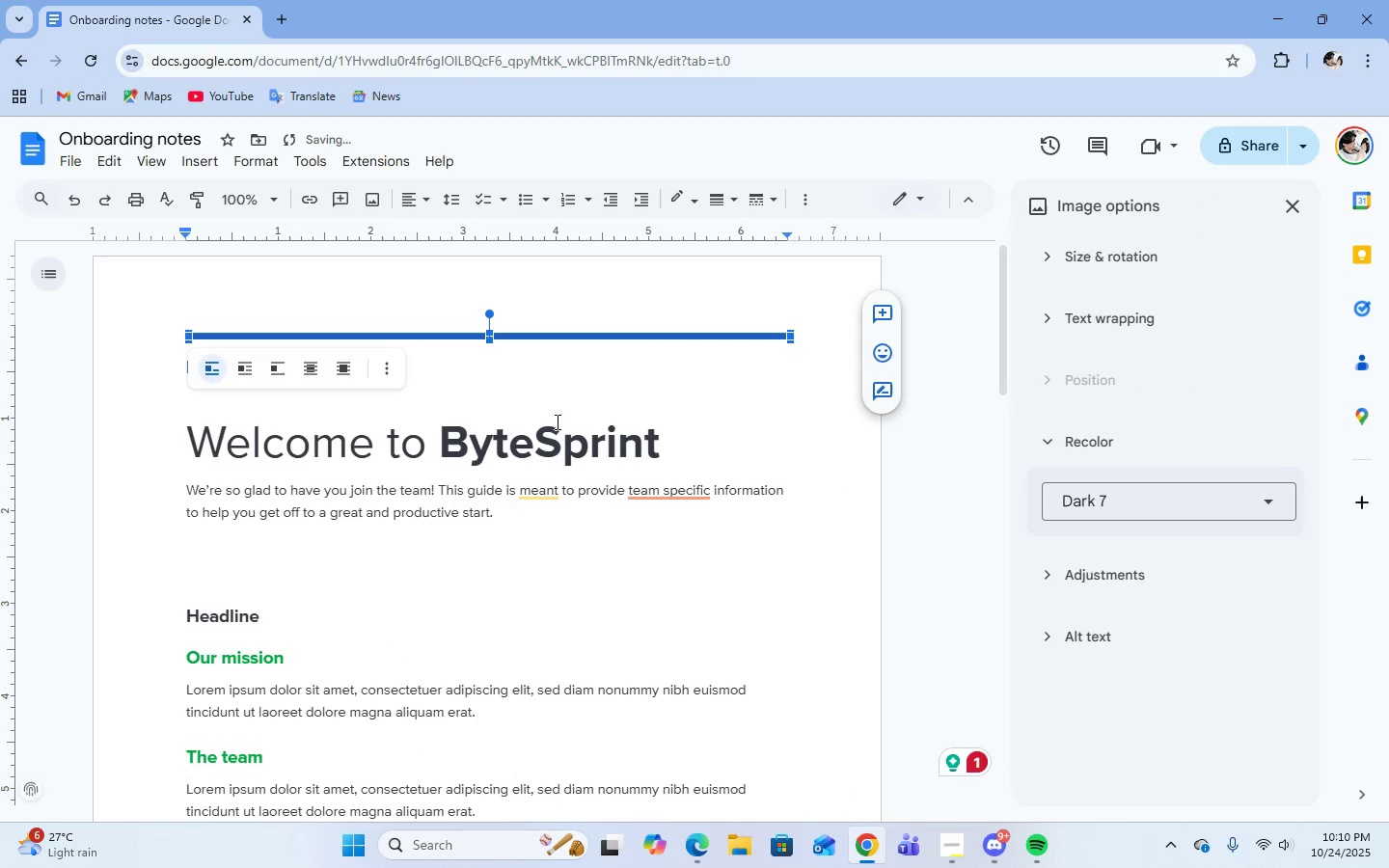 
left_click([556, 396])
 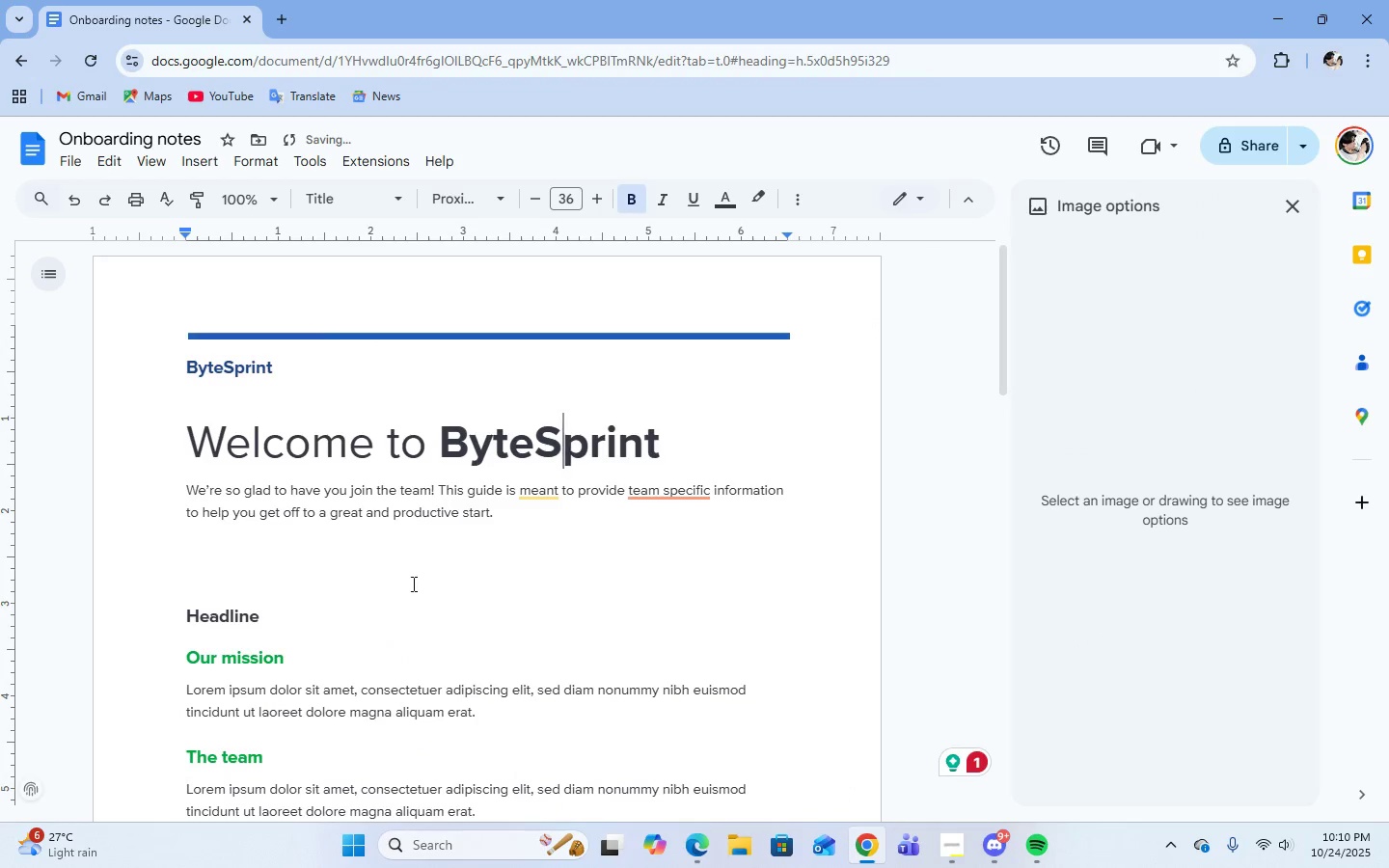 
left_click([412, 583])
 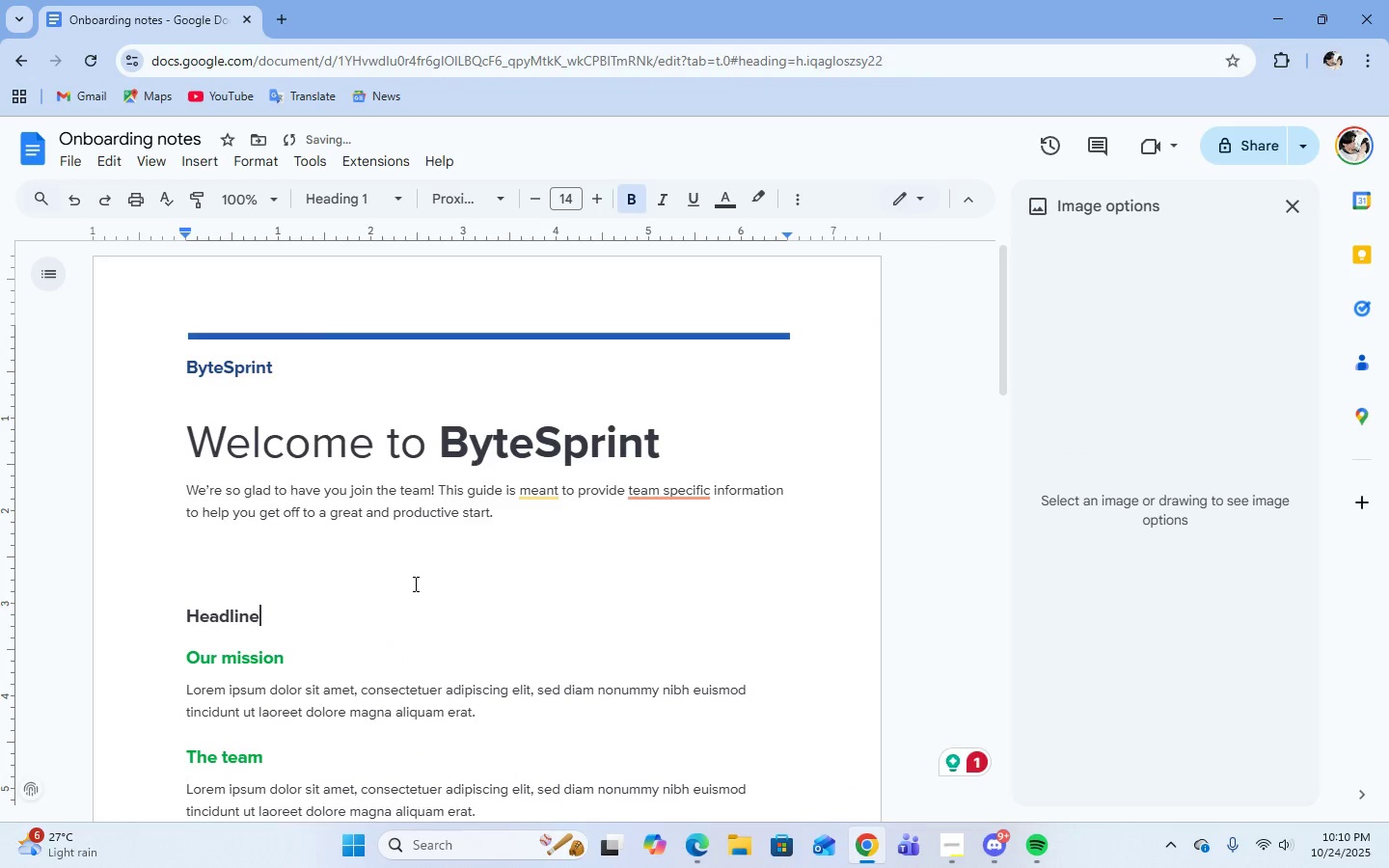 
scroll: coordinate [414, 583], scroll_direction: down, amount: 5.0
 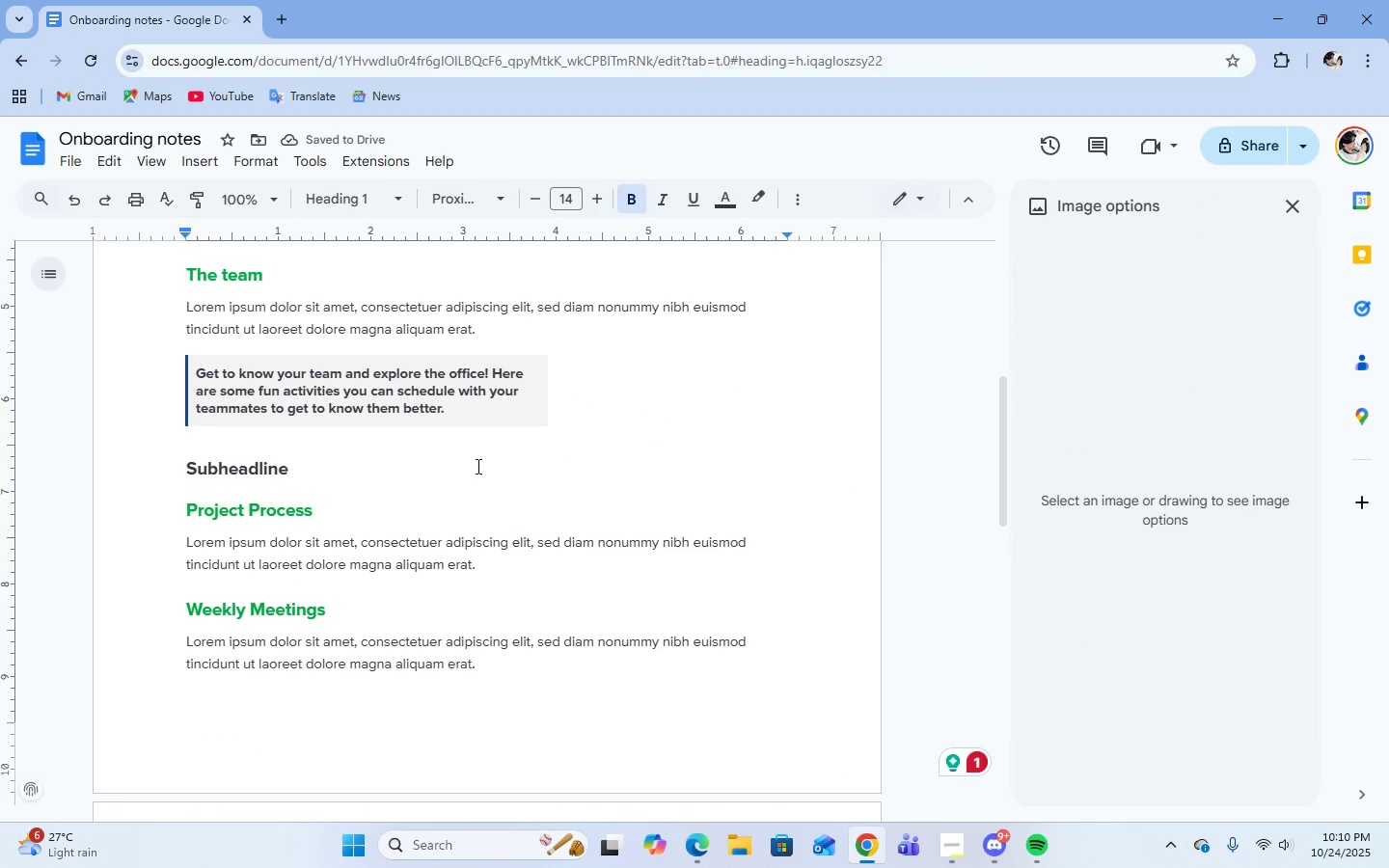 
left_click([477, 466])
 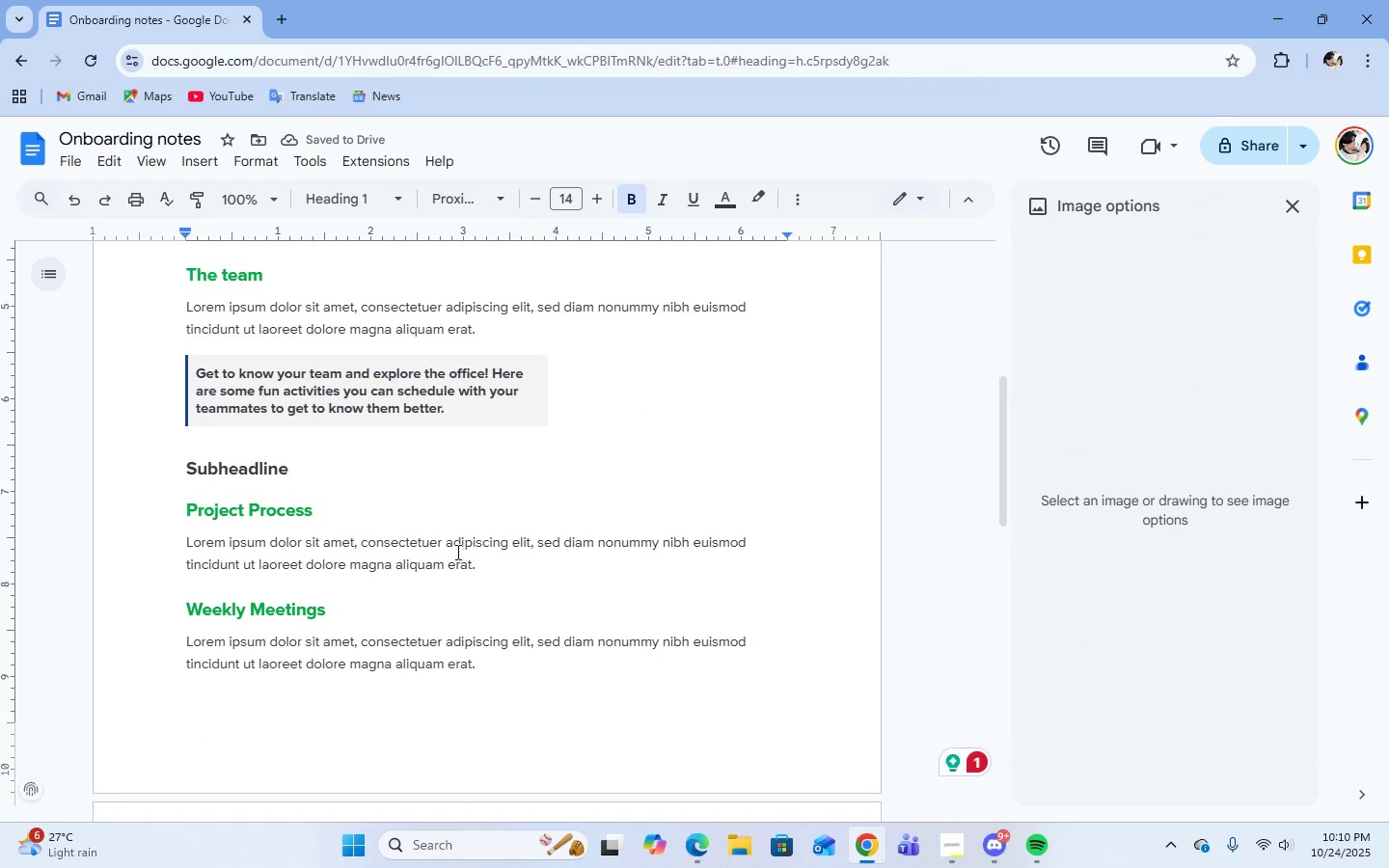 
scroll: coordinate [456, 552], scroll_direction: down, amount: 4.0
 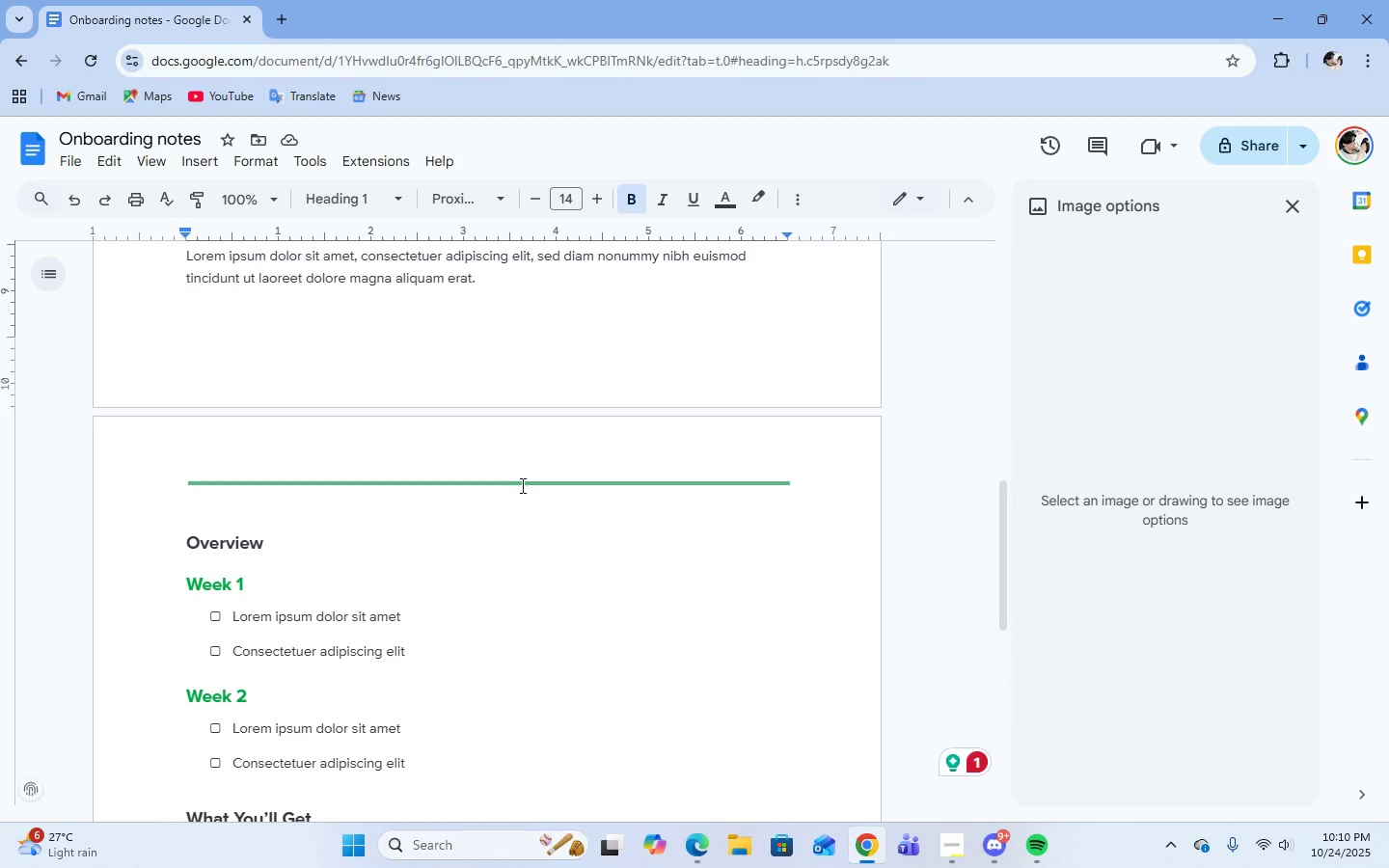 
left_click([521, 485])
 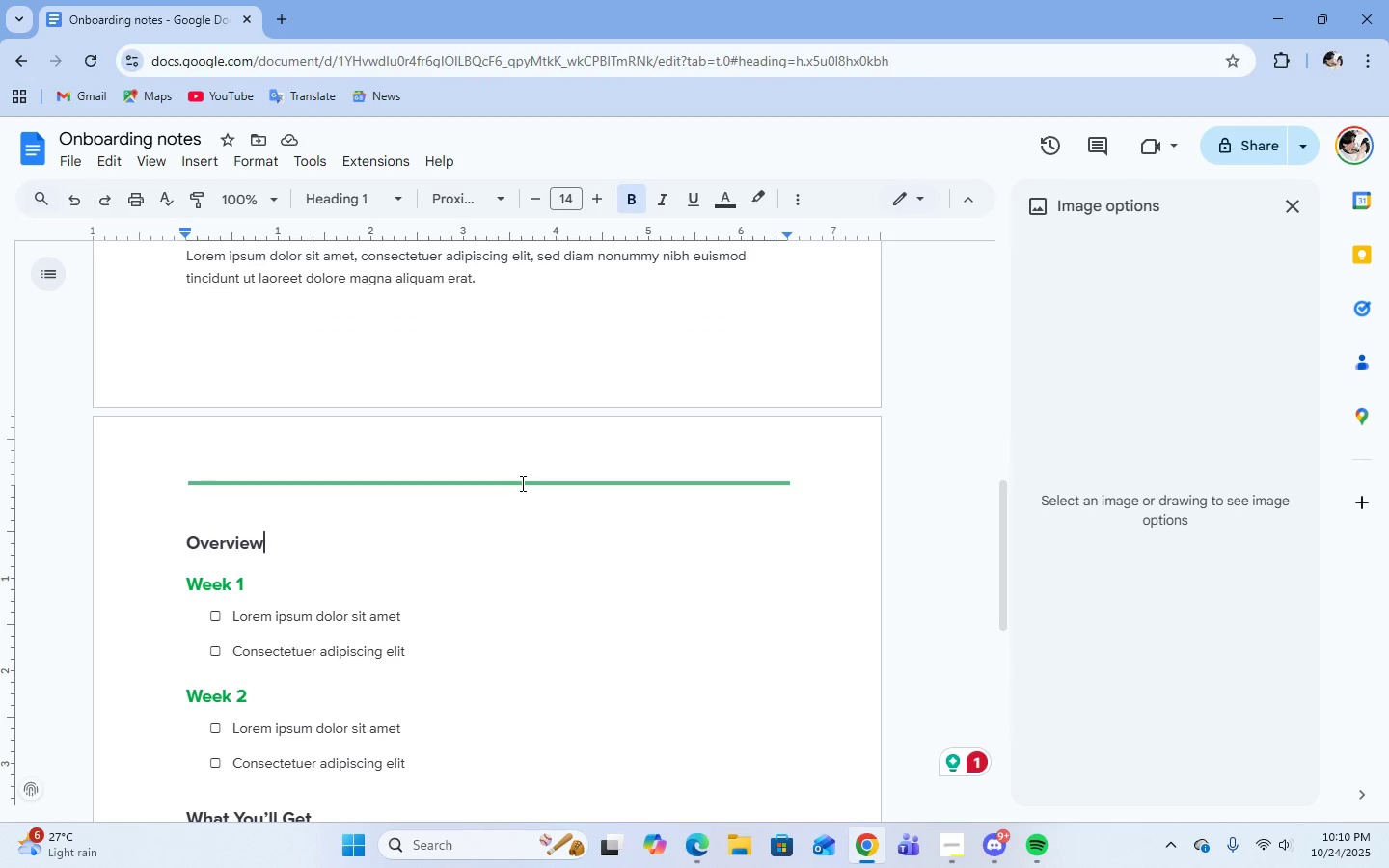 
left_click([521, 483])
 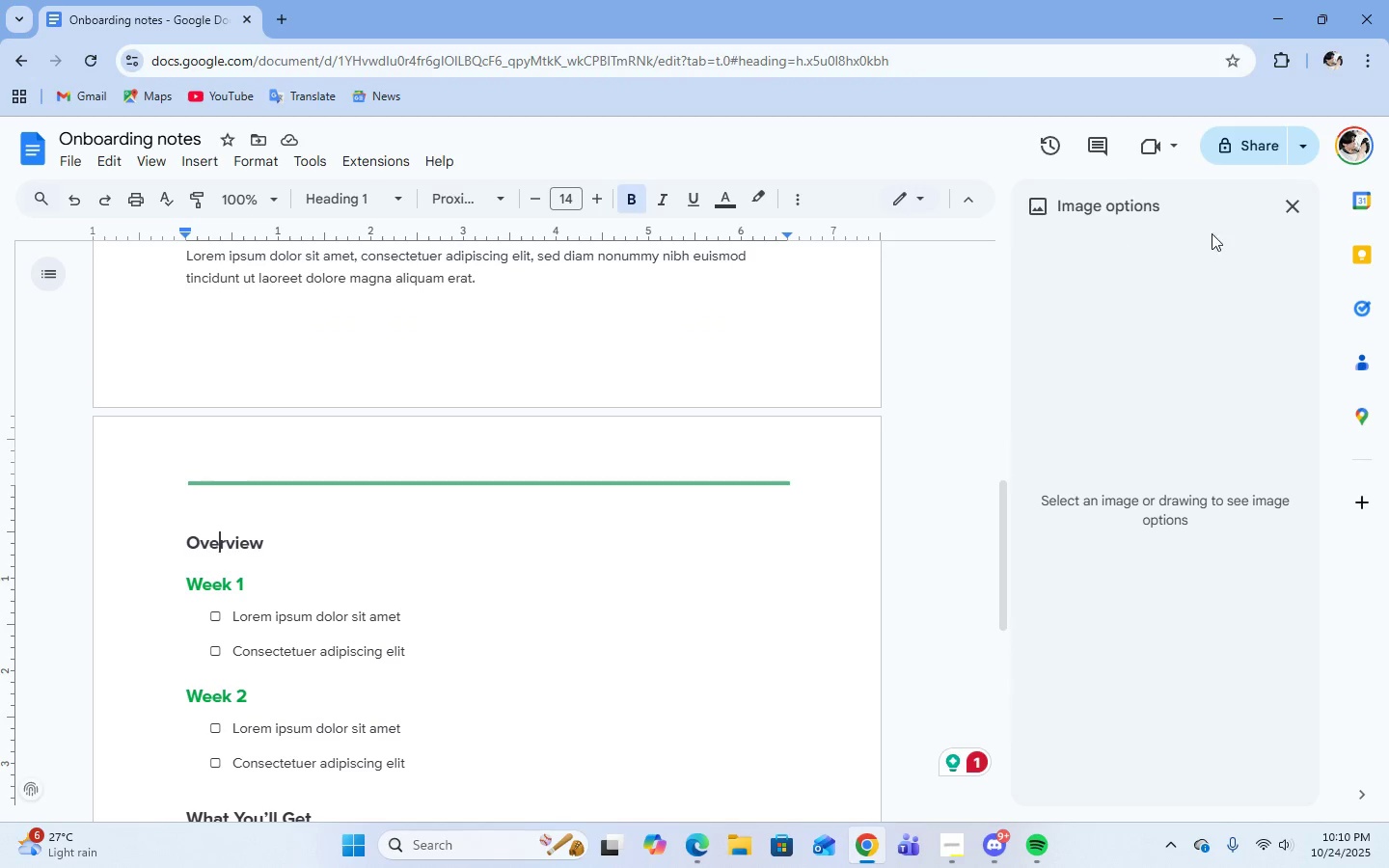 
left_click([1288, 203])
 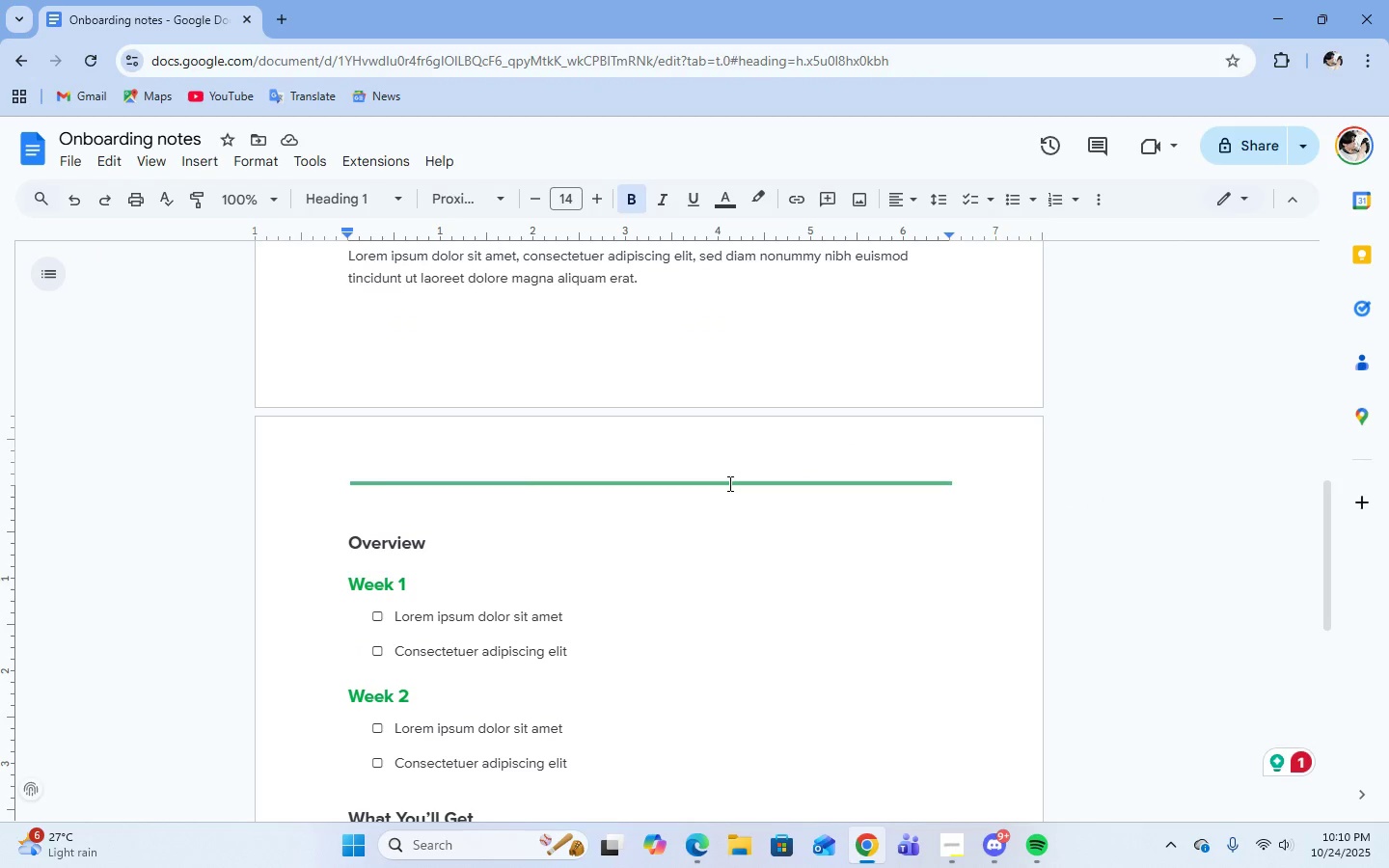 
left_click([728, 483])
 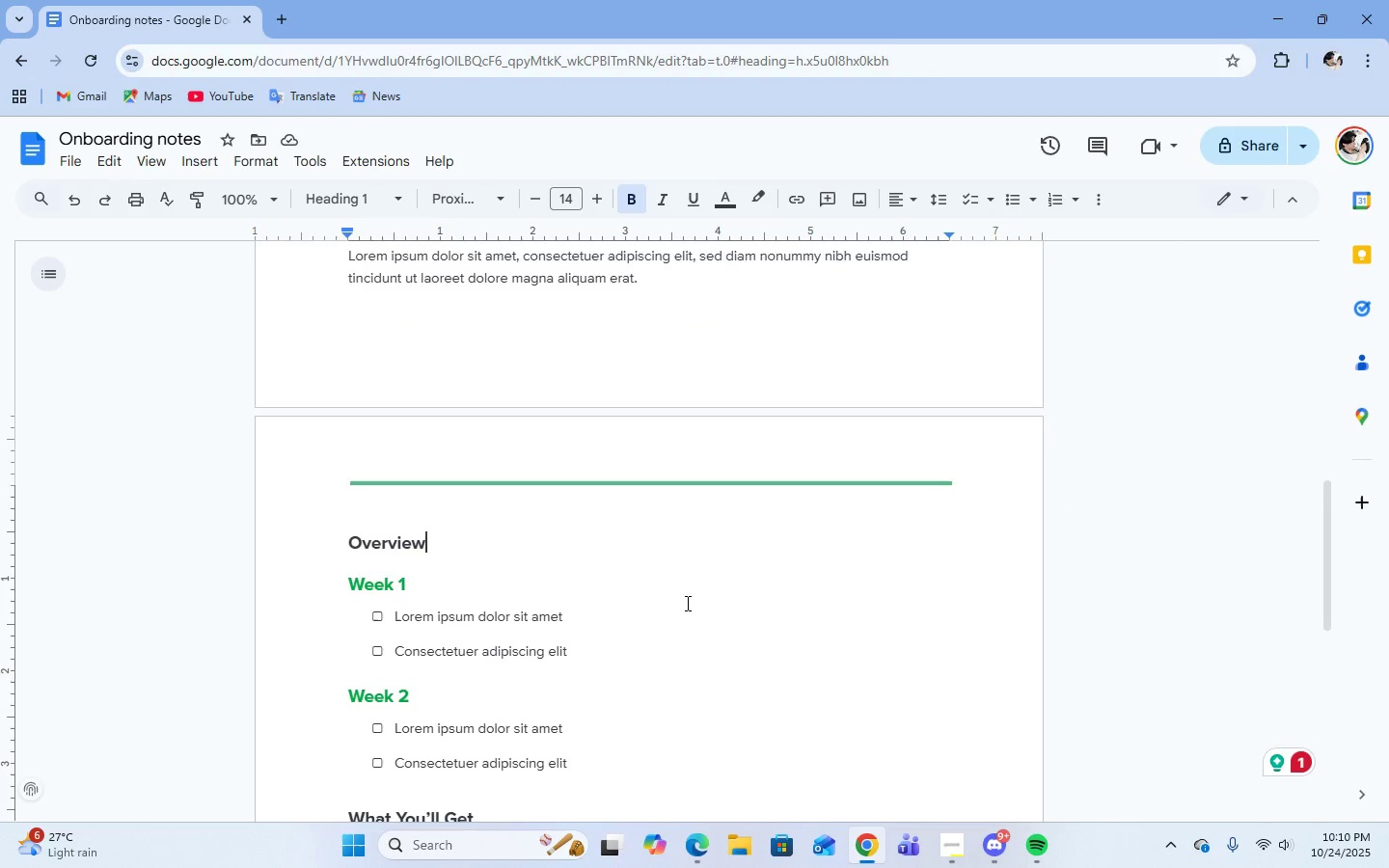 
scroll: coordinate [686, 603], scroll_direction: up, amount: 3.0
 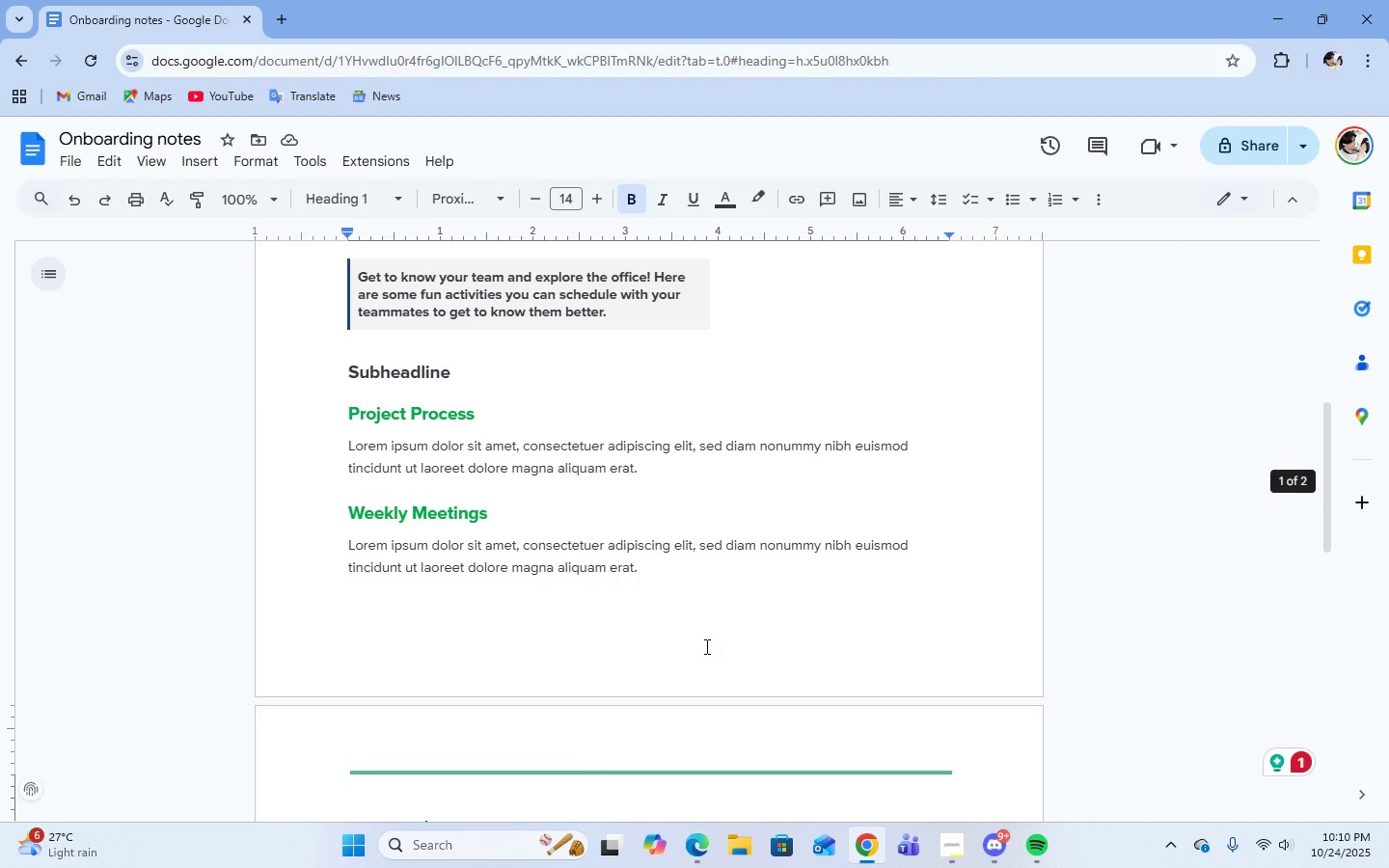 
scroll: coordinate [705, 646], scroll_direction: down, amount: 3.0
 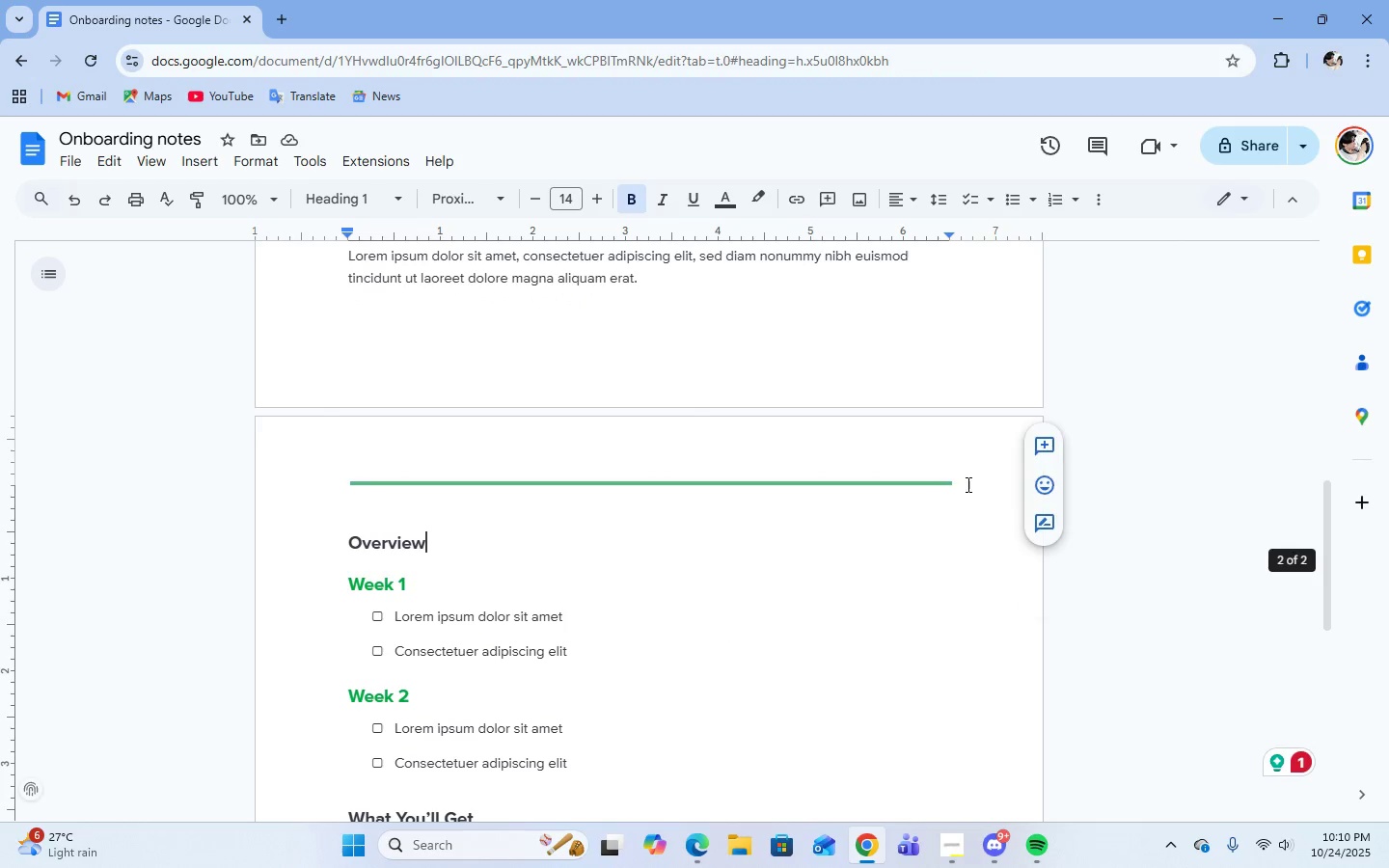 
left_click([967, 484])
 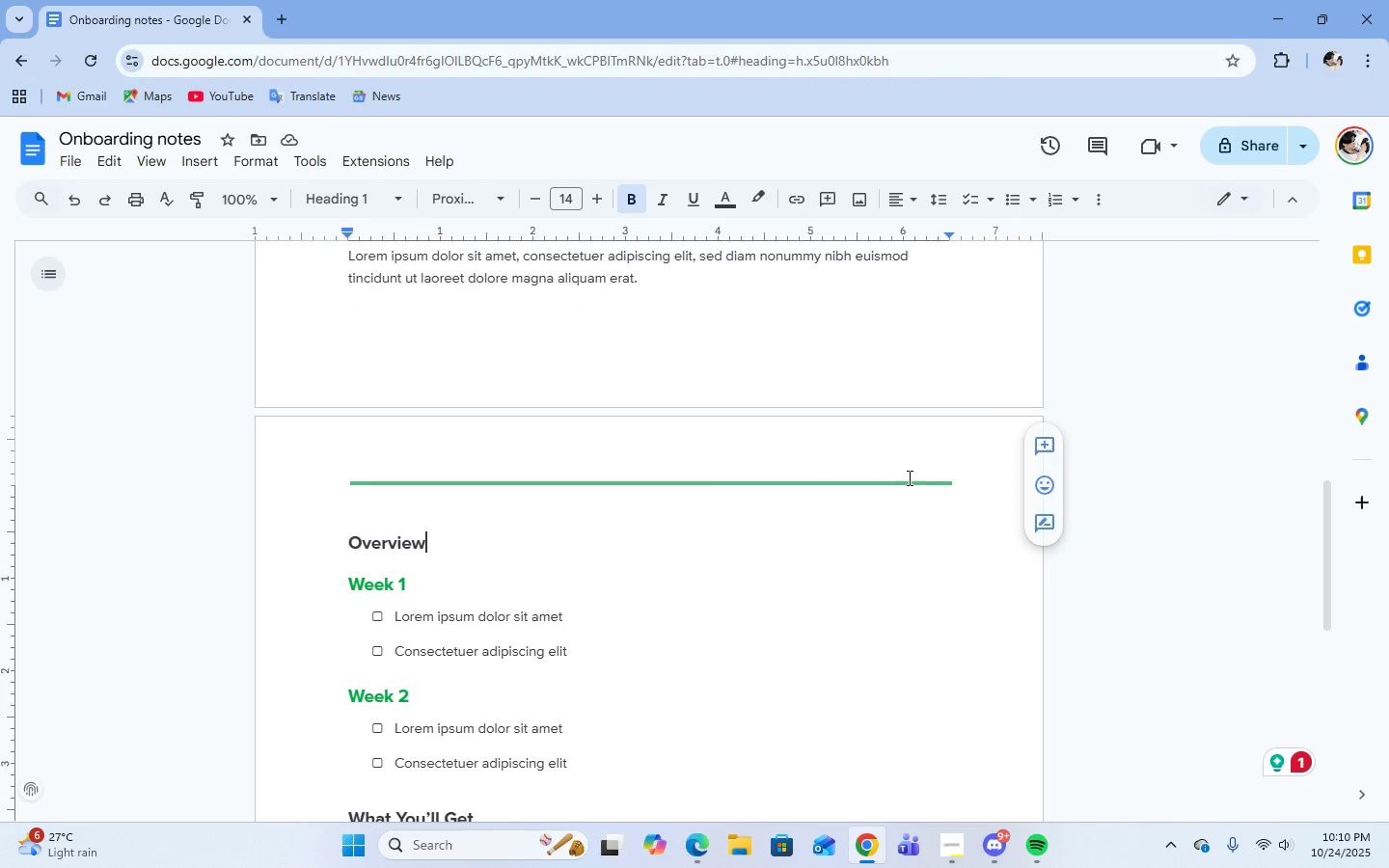 
left_click([908, 477])
 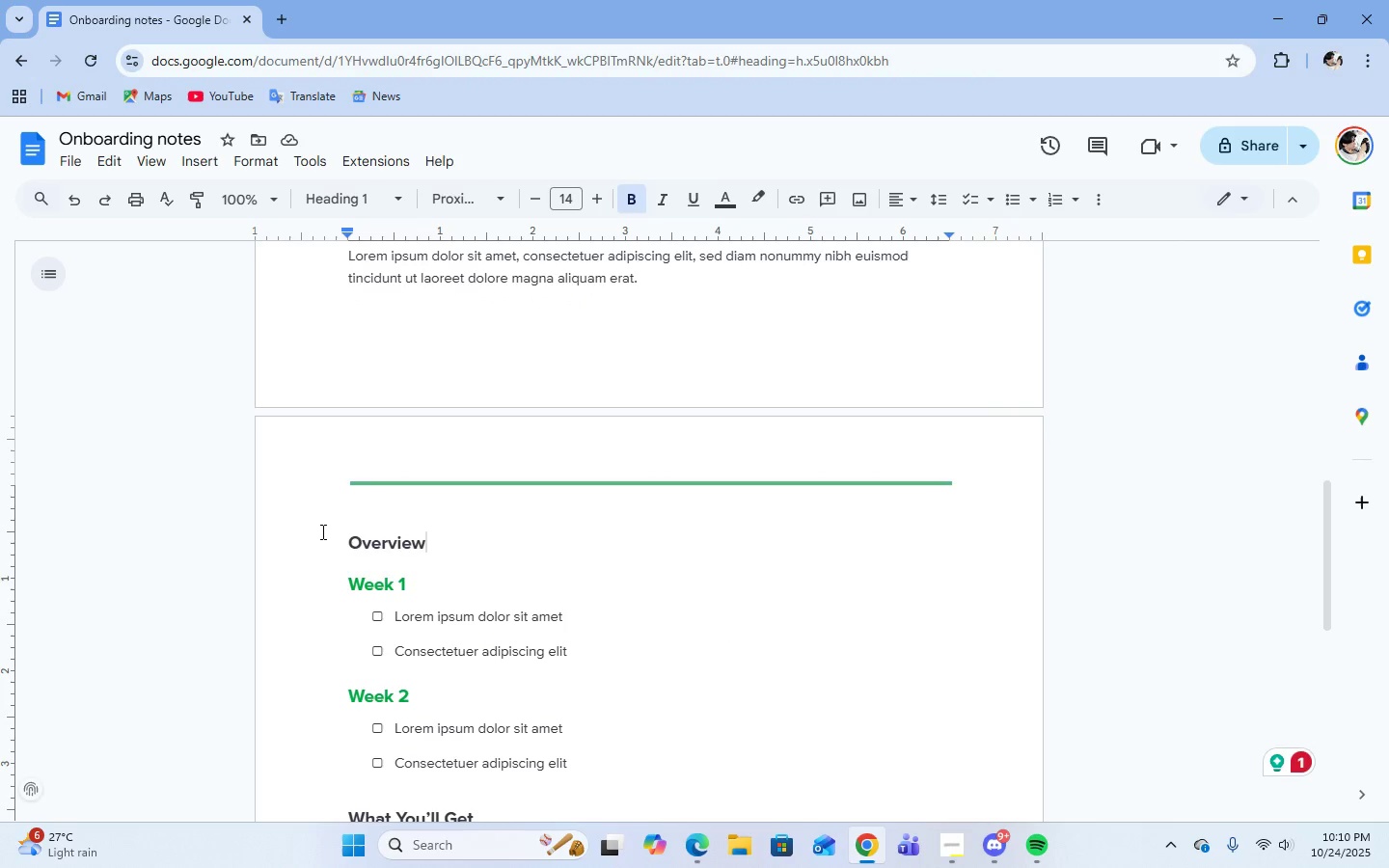 
left_click([321, 531])
 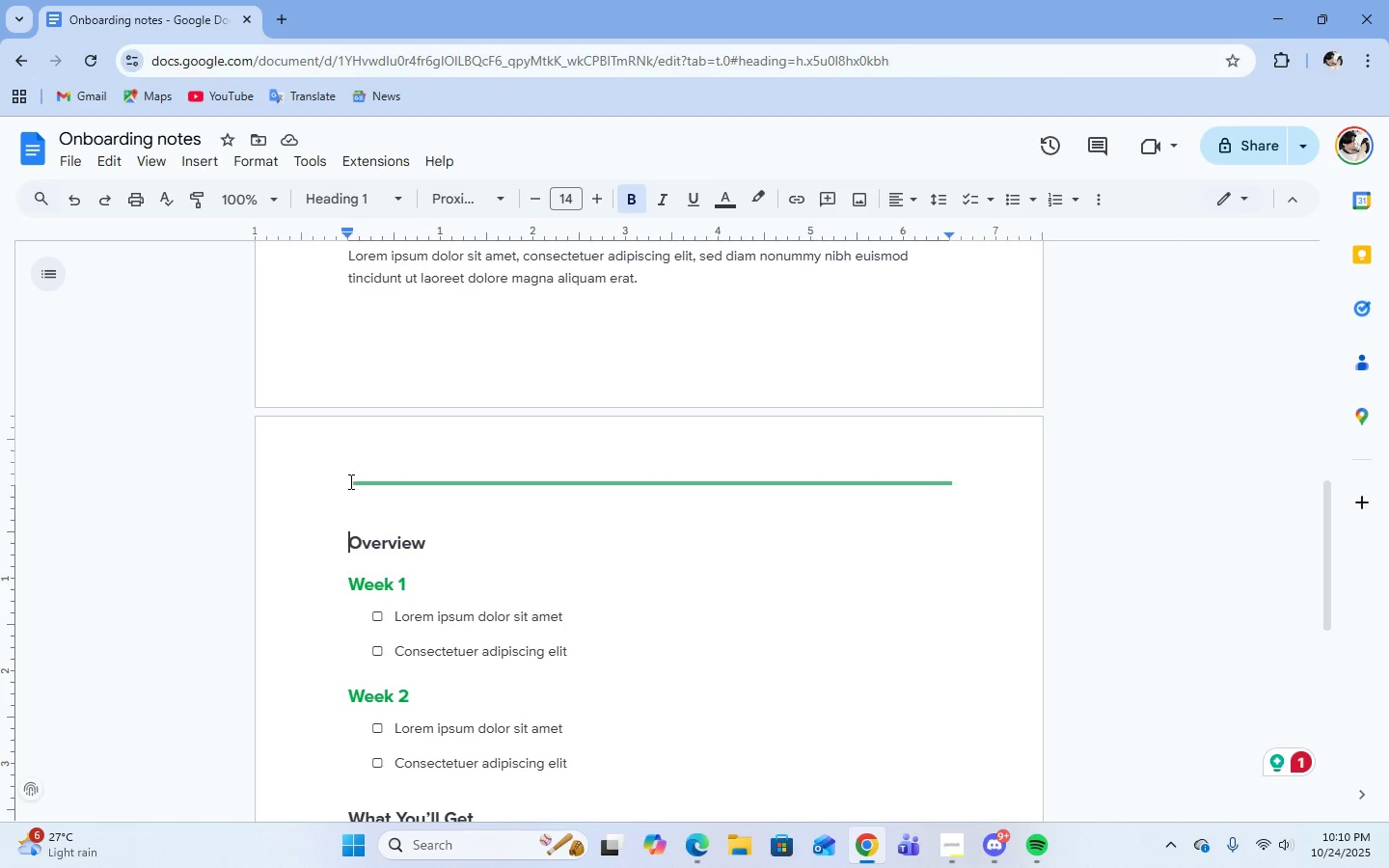 
double_click([349, 481])
 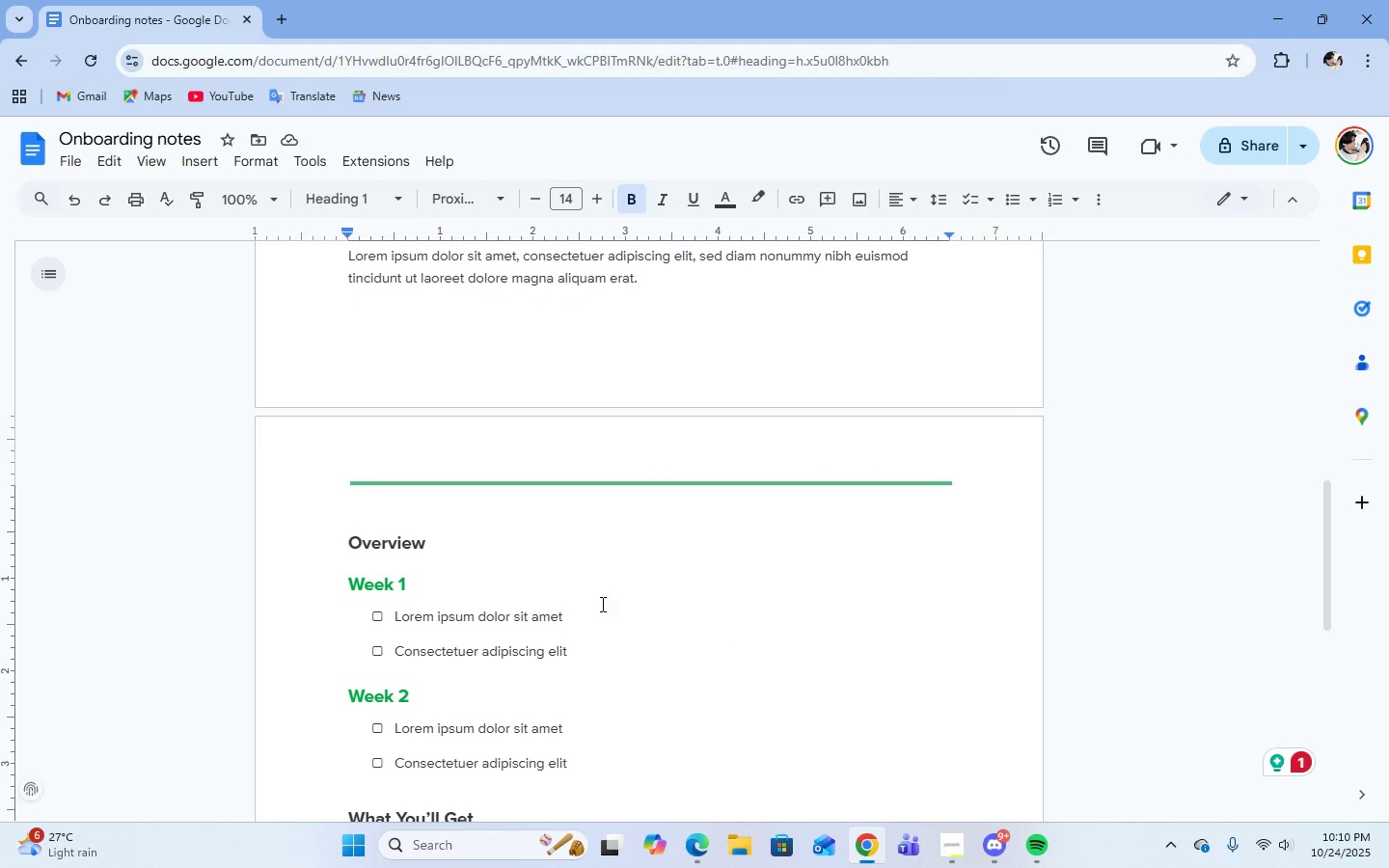 
scroll: coordinate [601, 604], scroll_direction: down, amount: 4.0
 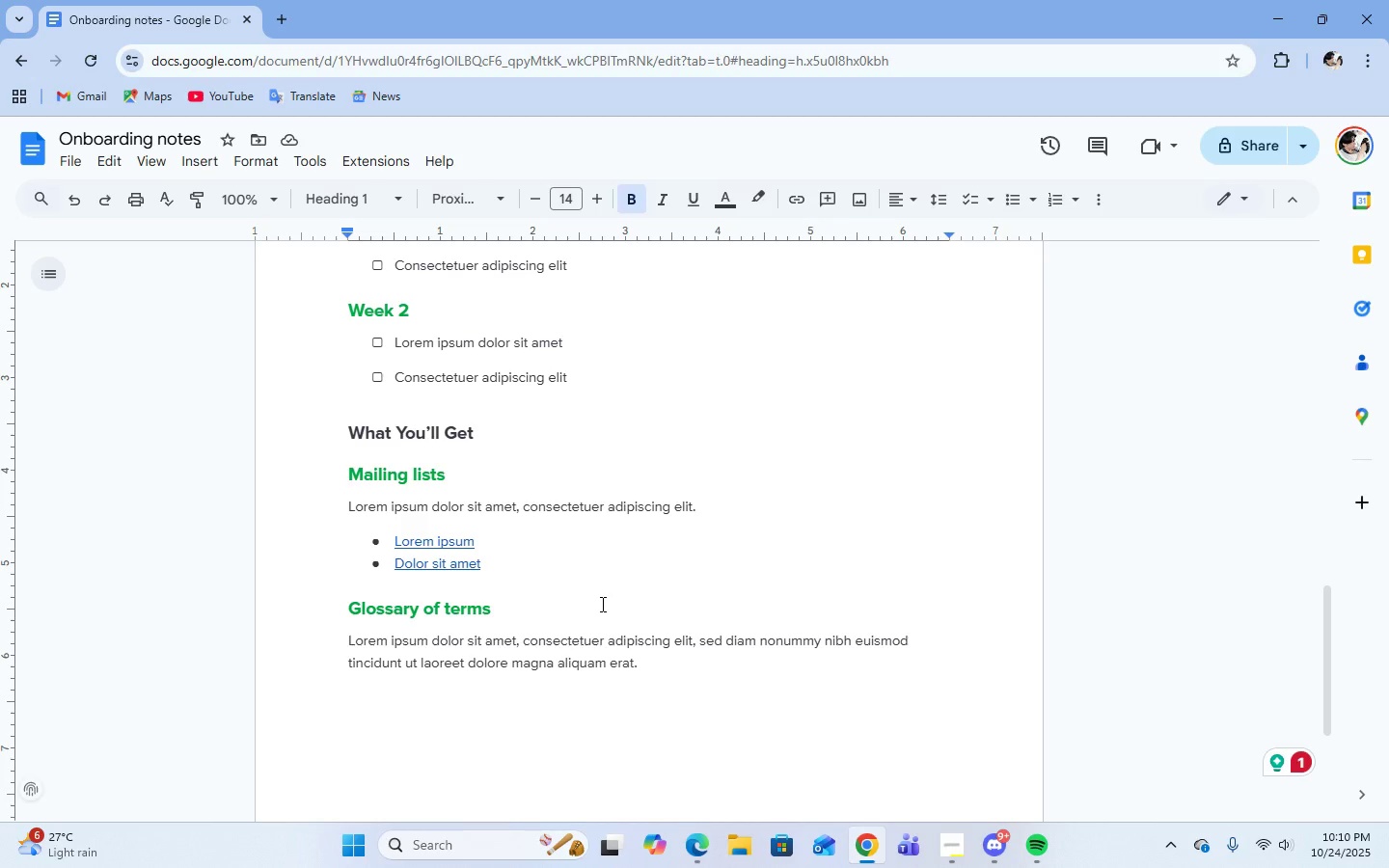 
scroll: coordinate [601, 604], scroll_direction: up, amount: 6.0
 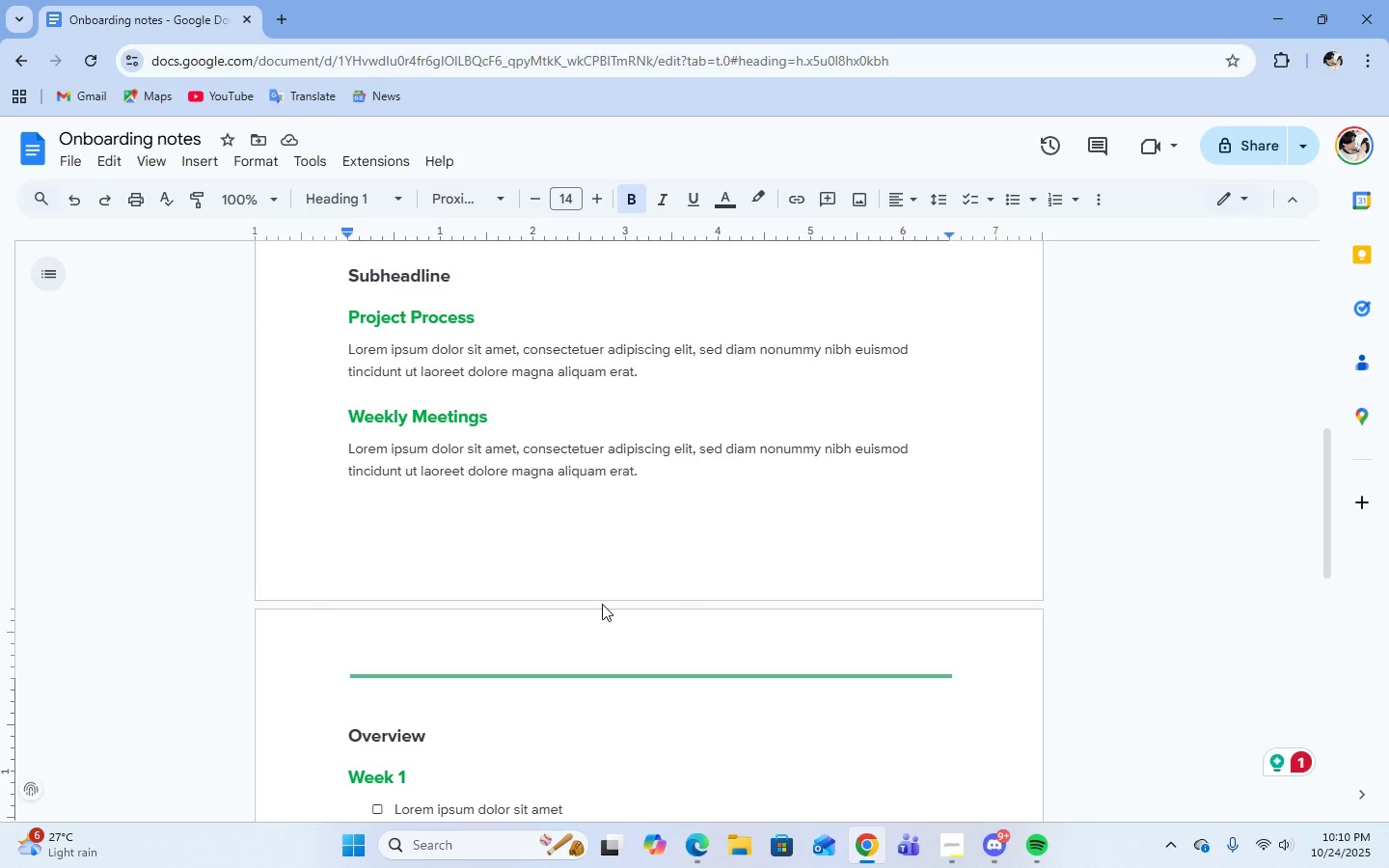 
wait(6.09)
 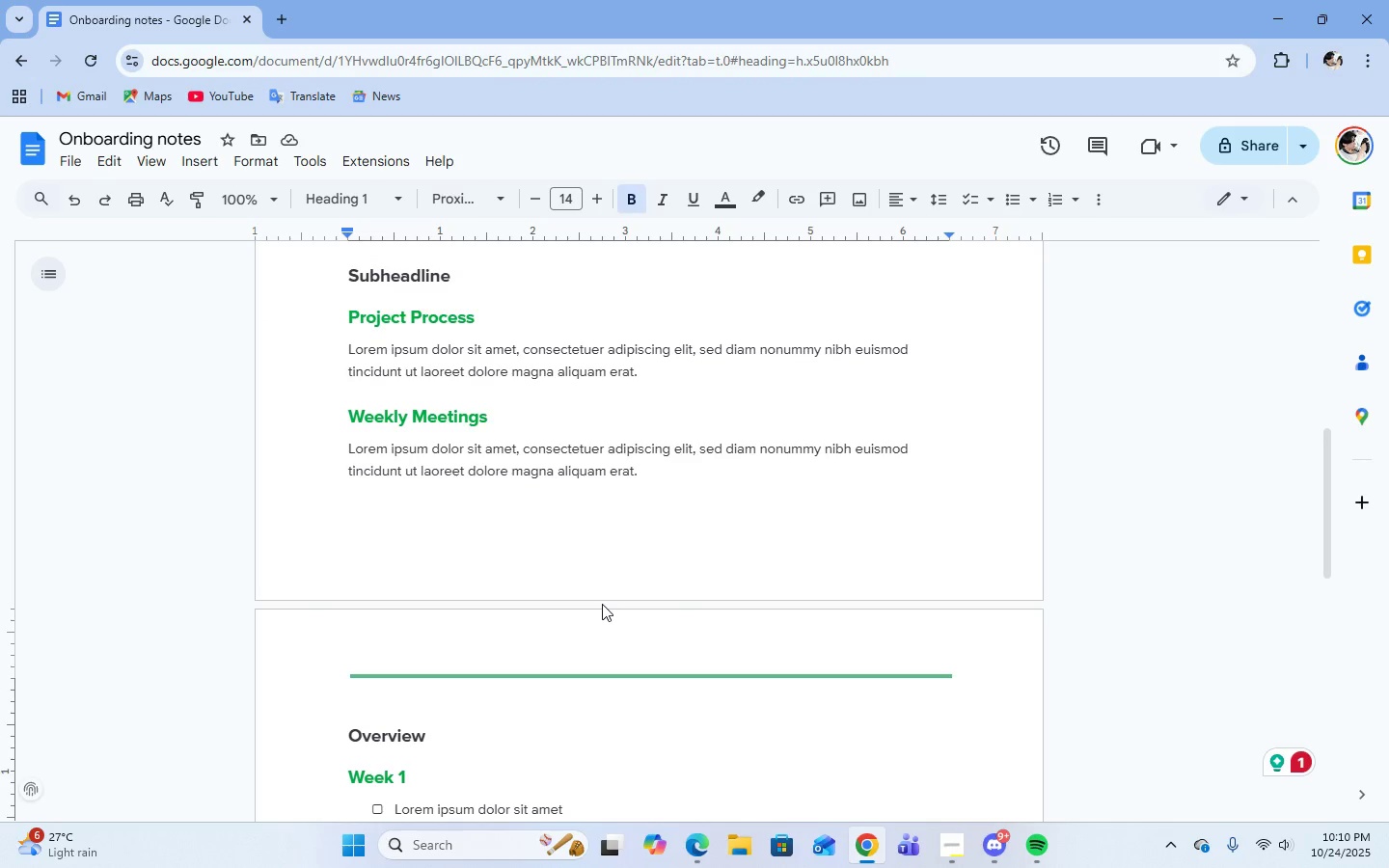 
scroll: coordinate [694, 616], scroll_direction: up, amount: 8.0
 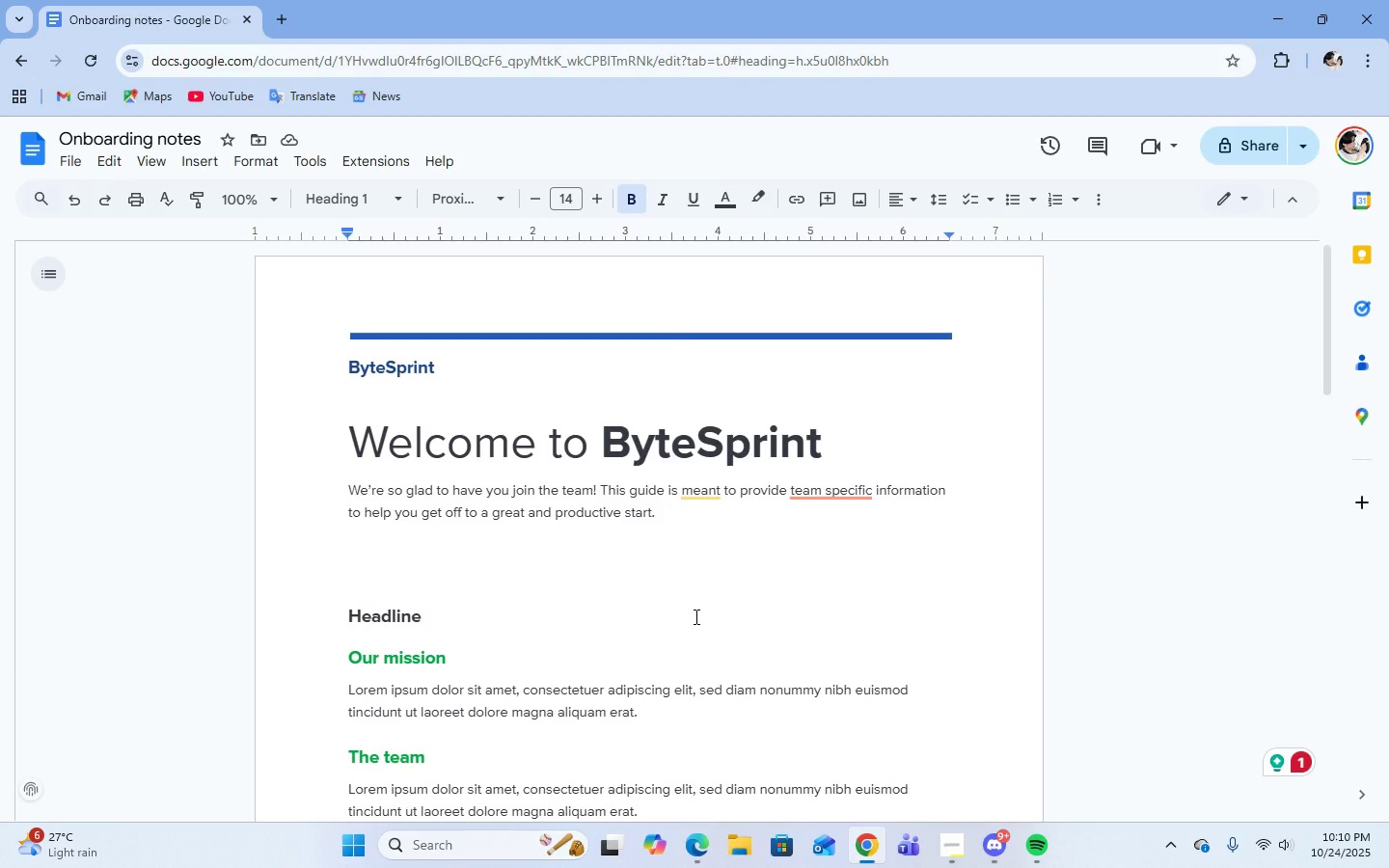 
scroll: coordinate [694, 610], scroll_direction: down, amount: 9.0
 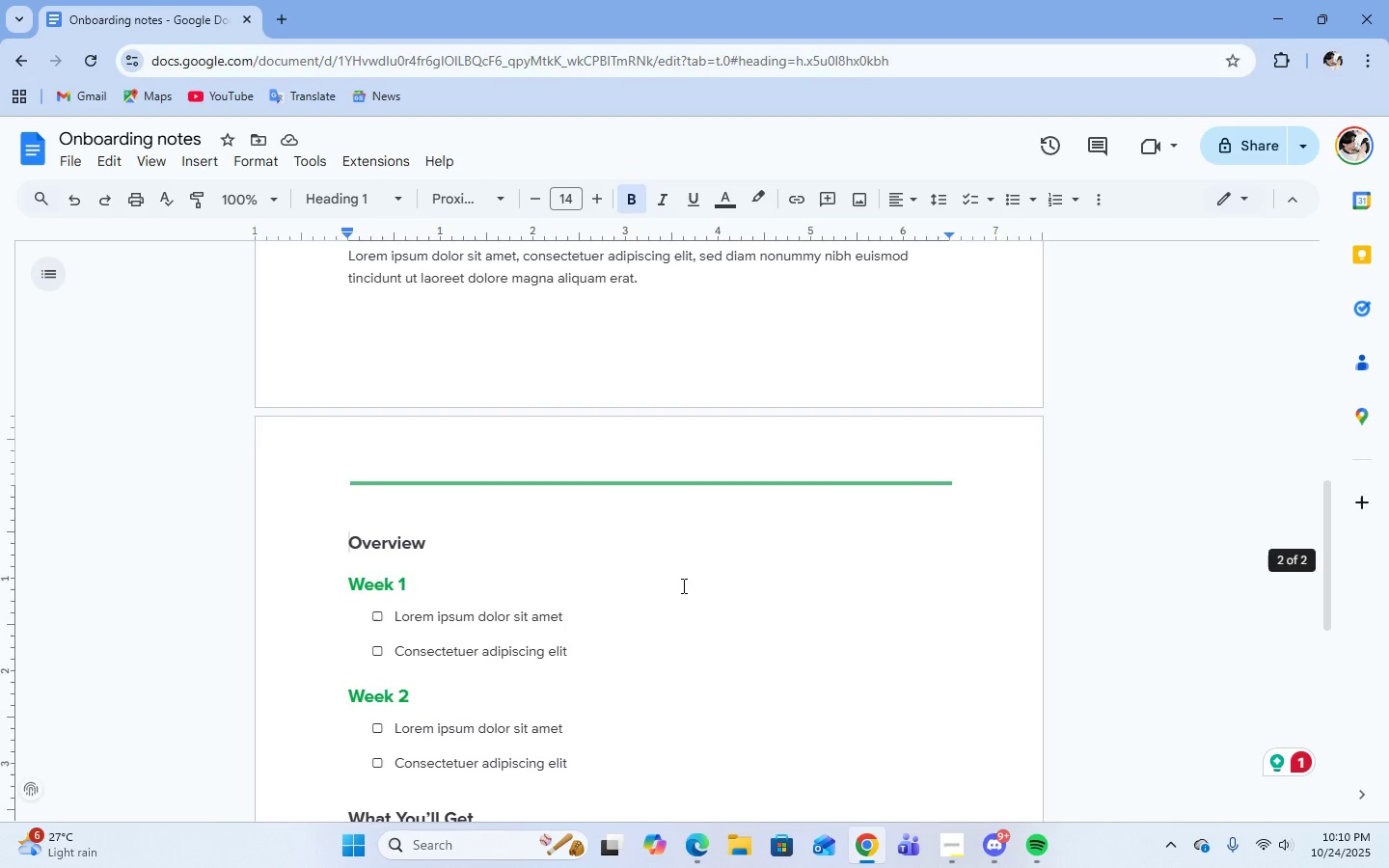 
scroll: coordinate [712, 599], scroll_direction: up, amount: 6.0
 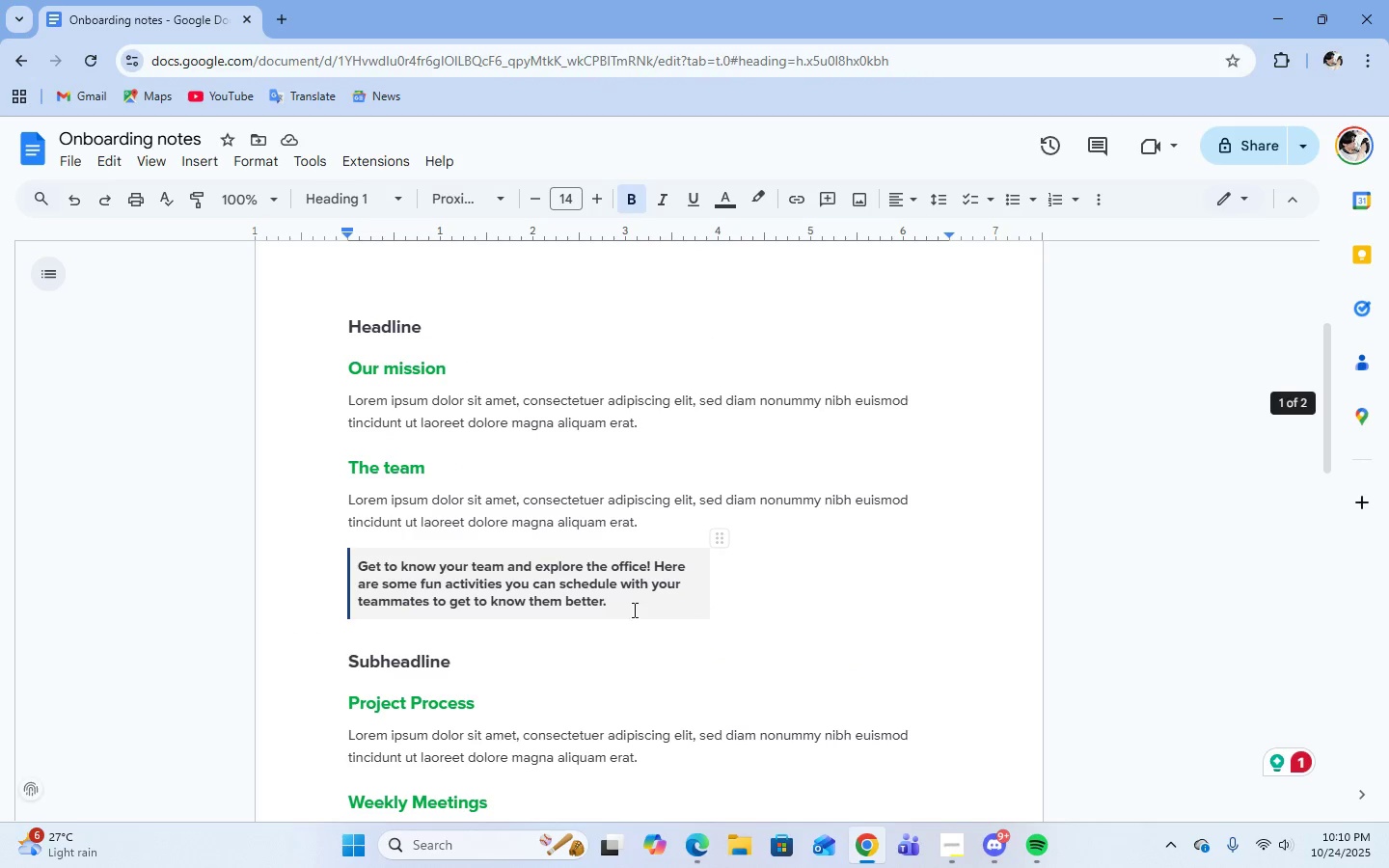 
left_click([633, 607])
 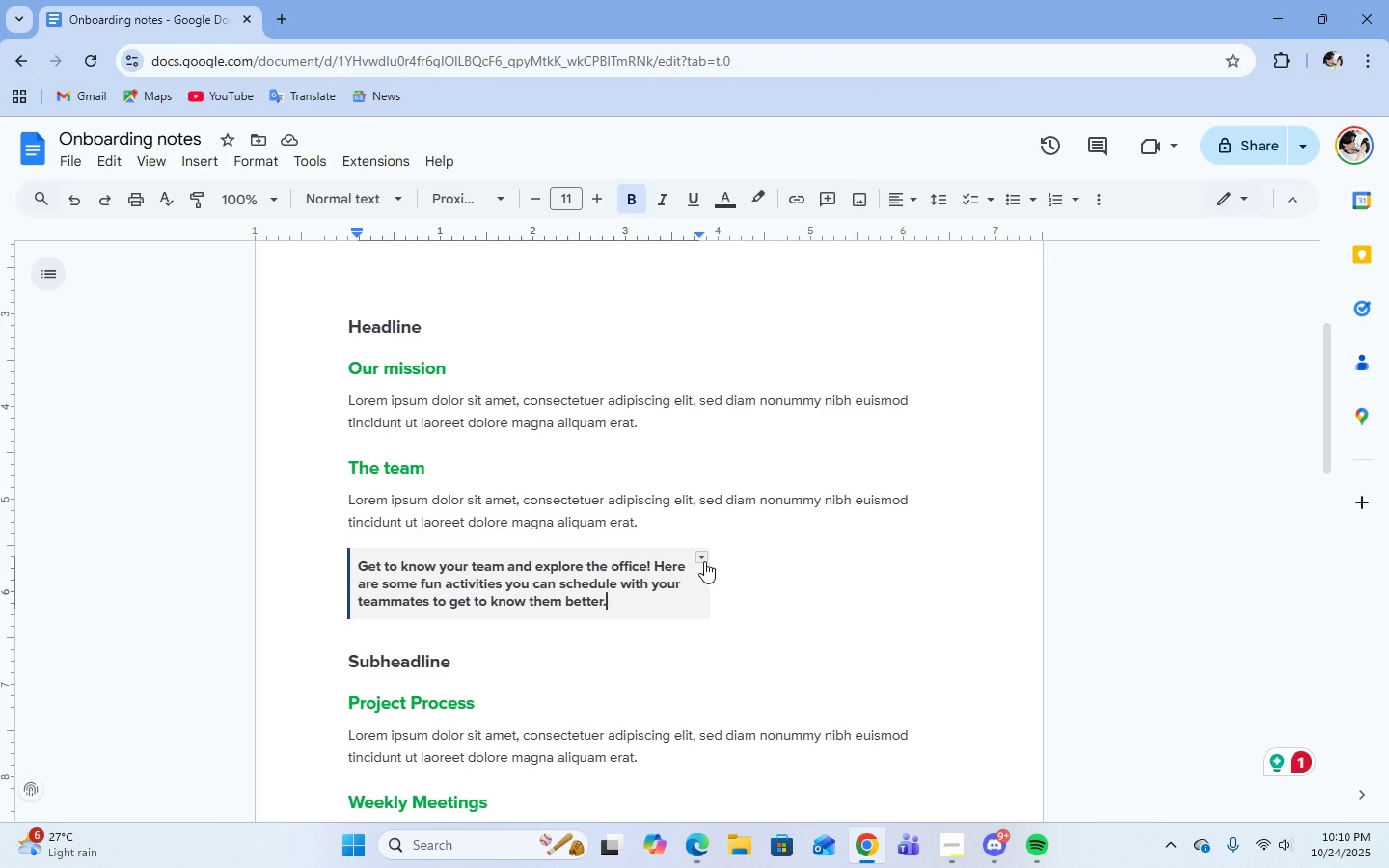 
left_click([703, 556])
 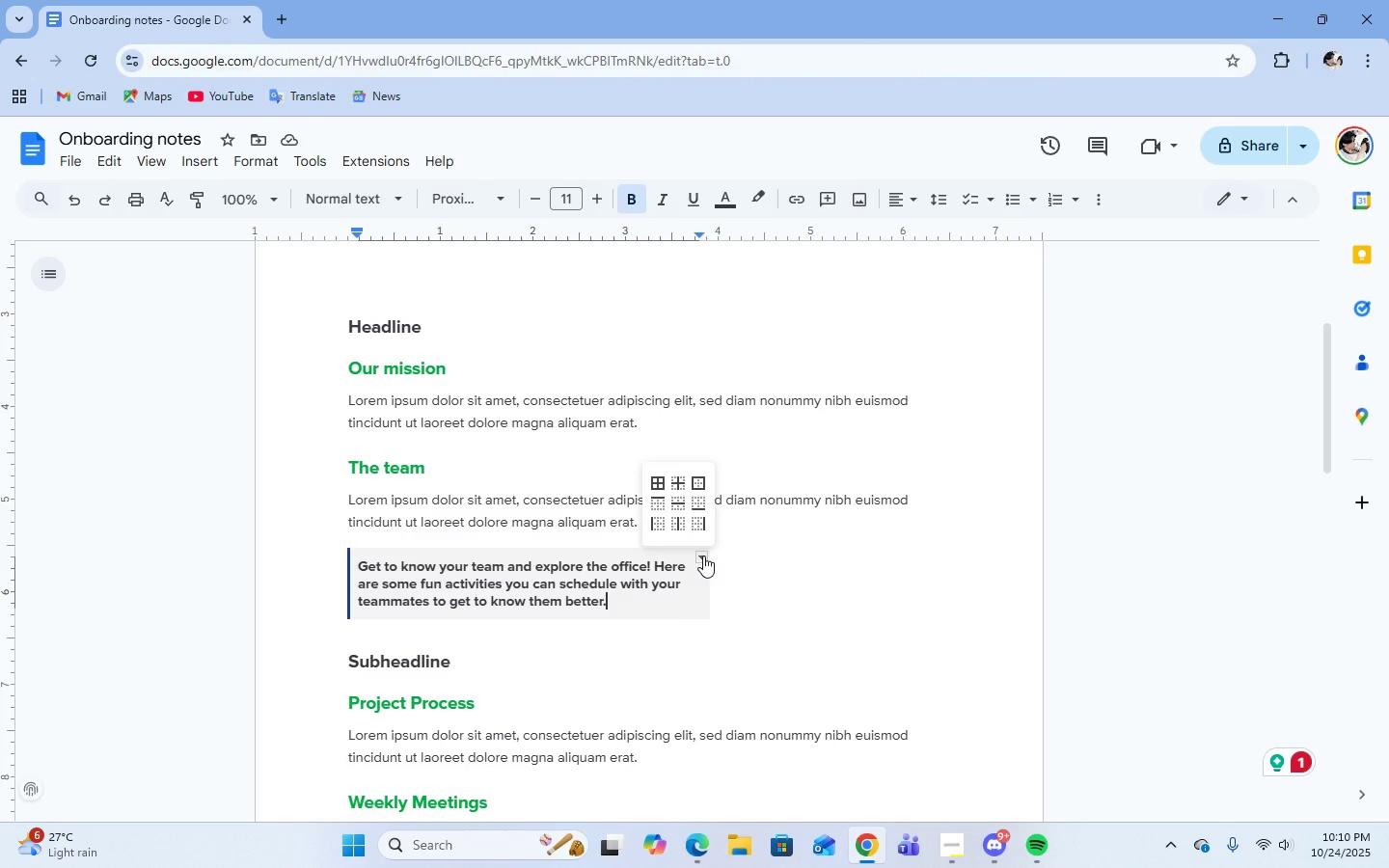 
left_click([703, 556])
 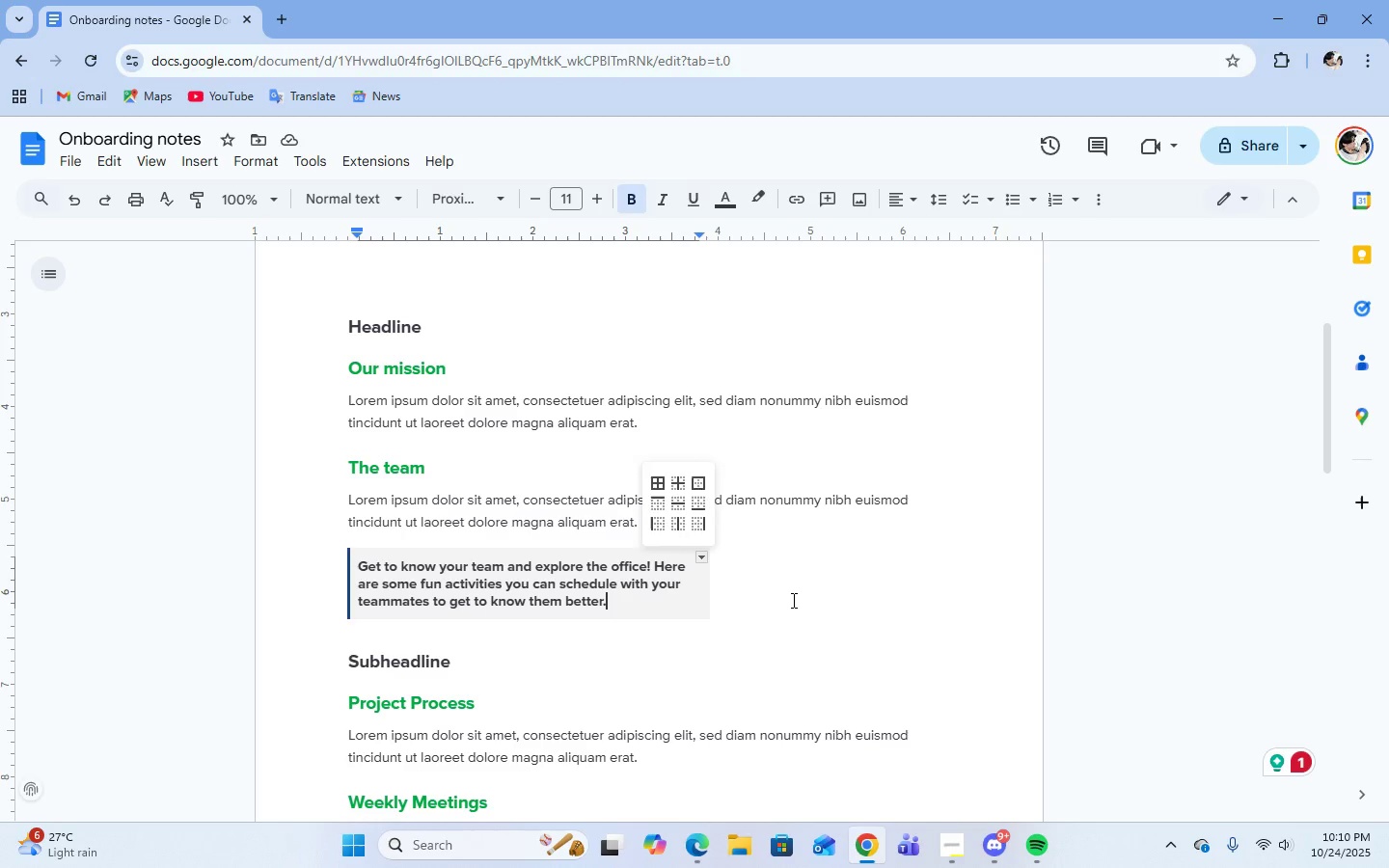 
left_click([792, 600])
 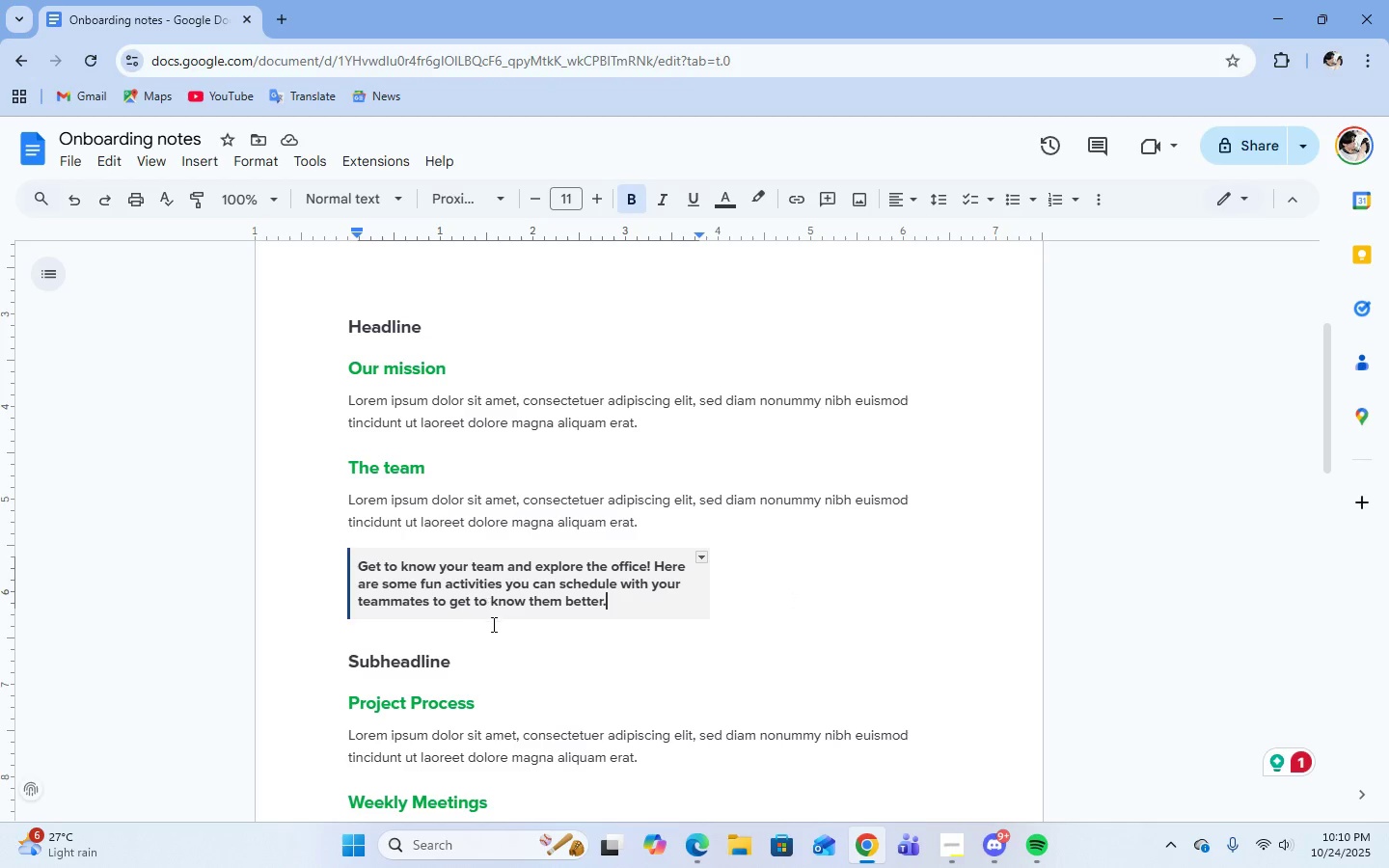 
left_click([493, 615])
 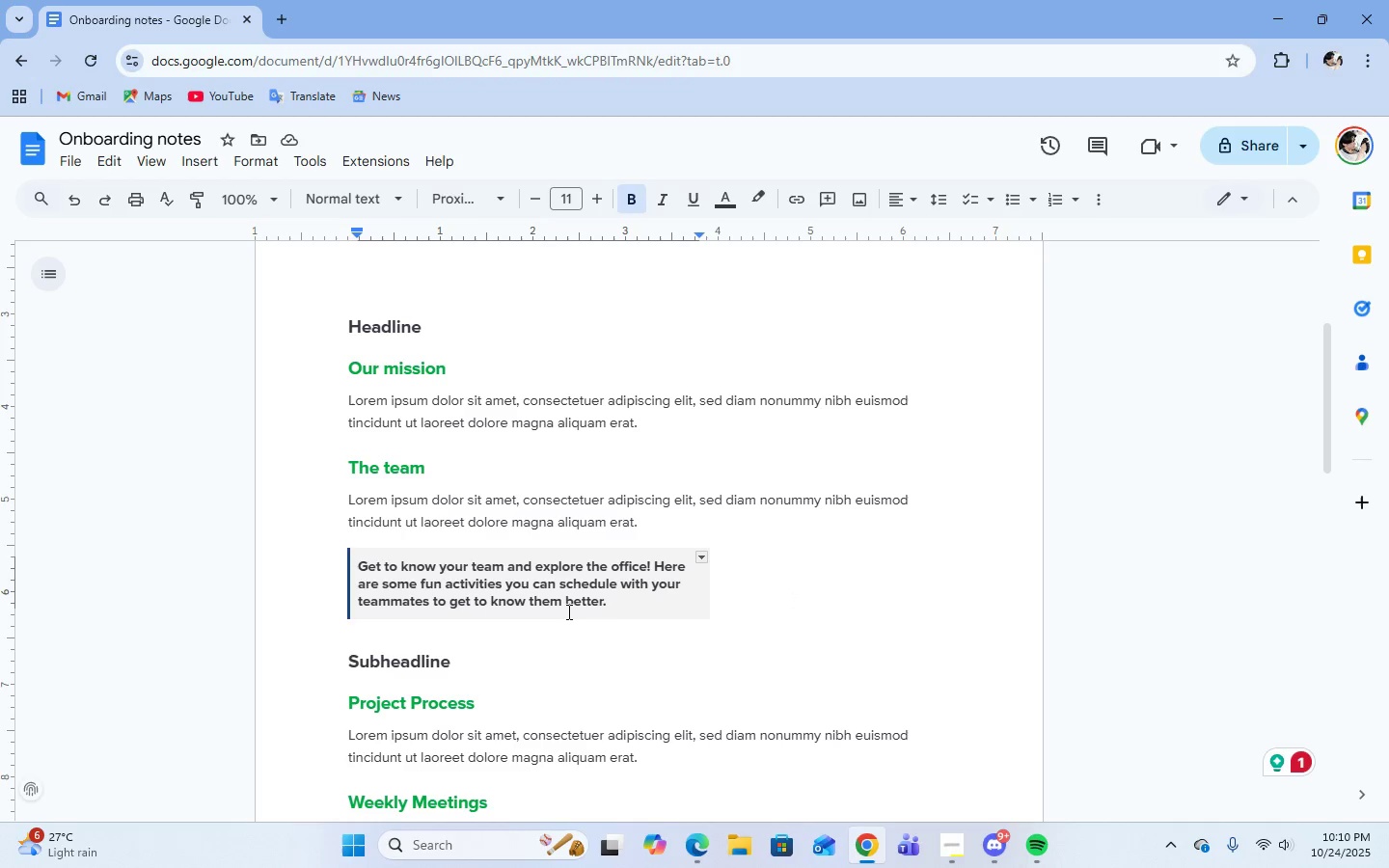 
left_click([567, 611])
 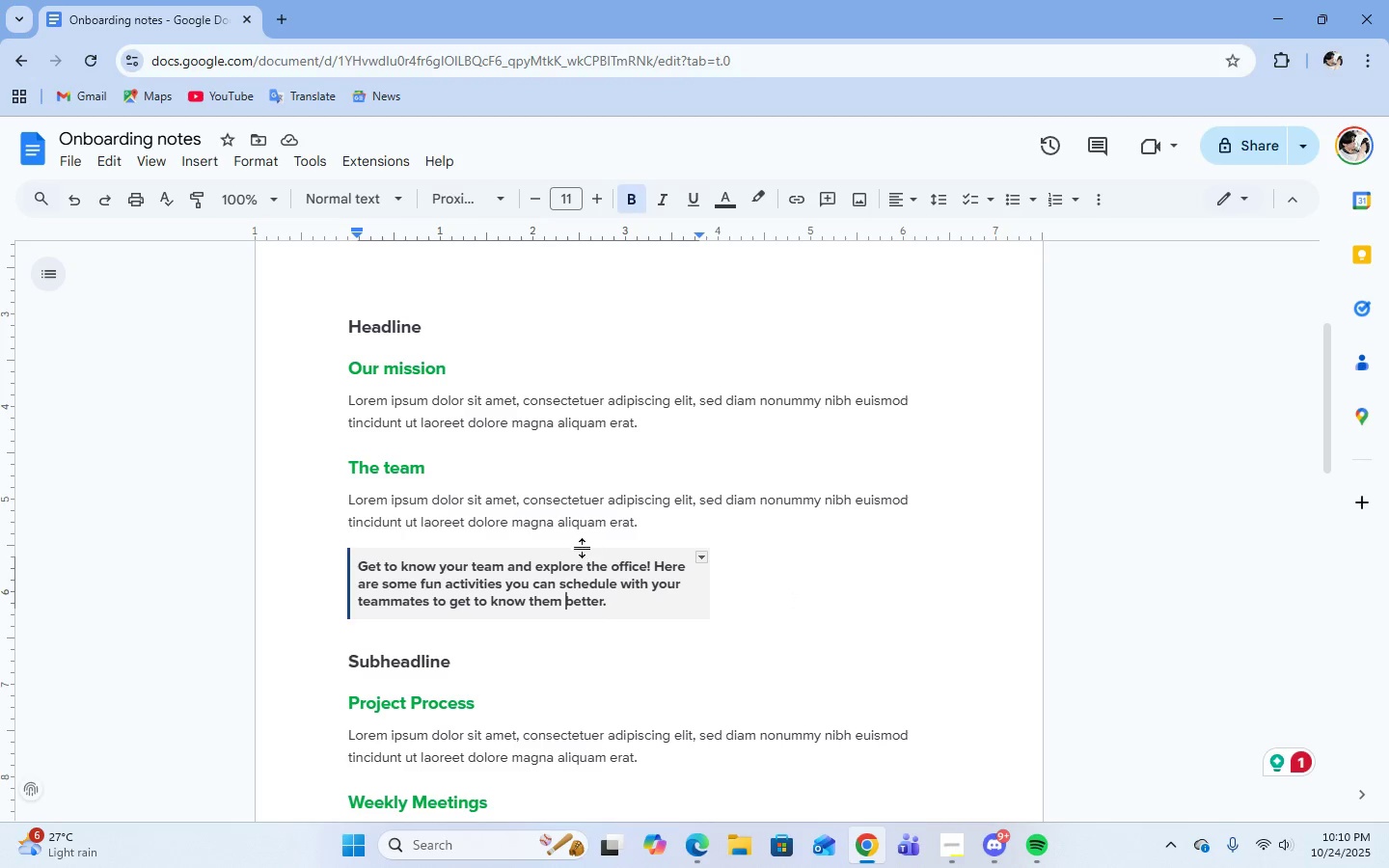 
right_click([583, 548])
 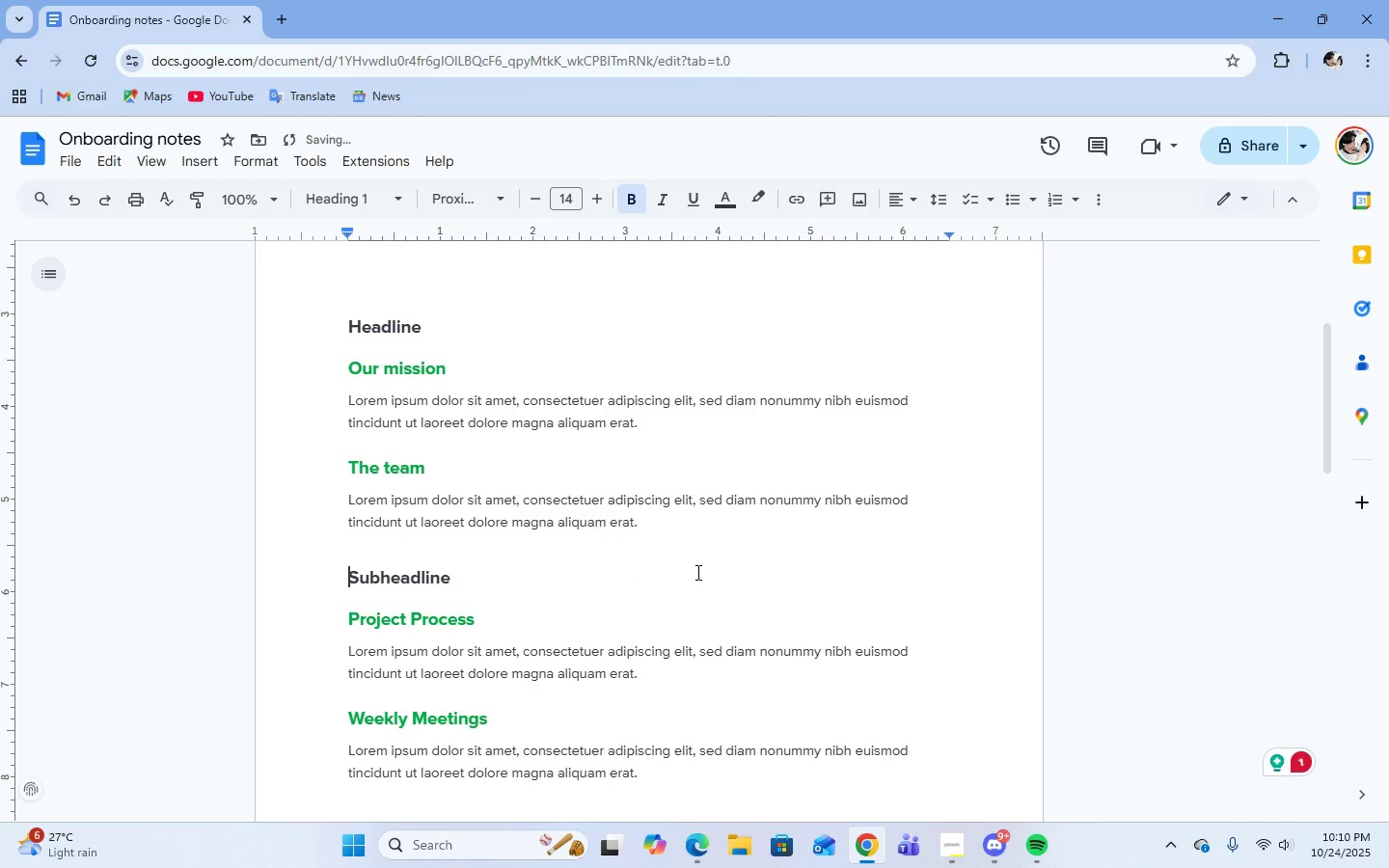 
scroll: coordinate [654, 619], scroll_direction: up, amount: 4.0
 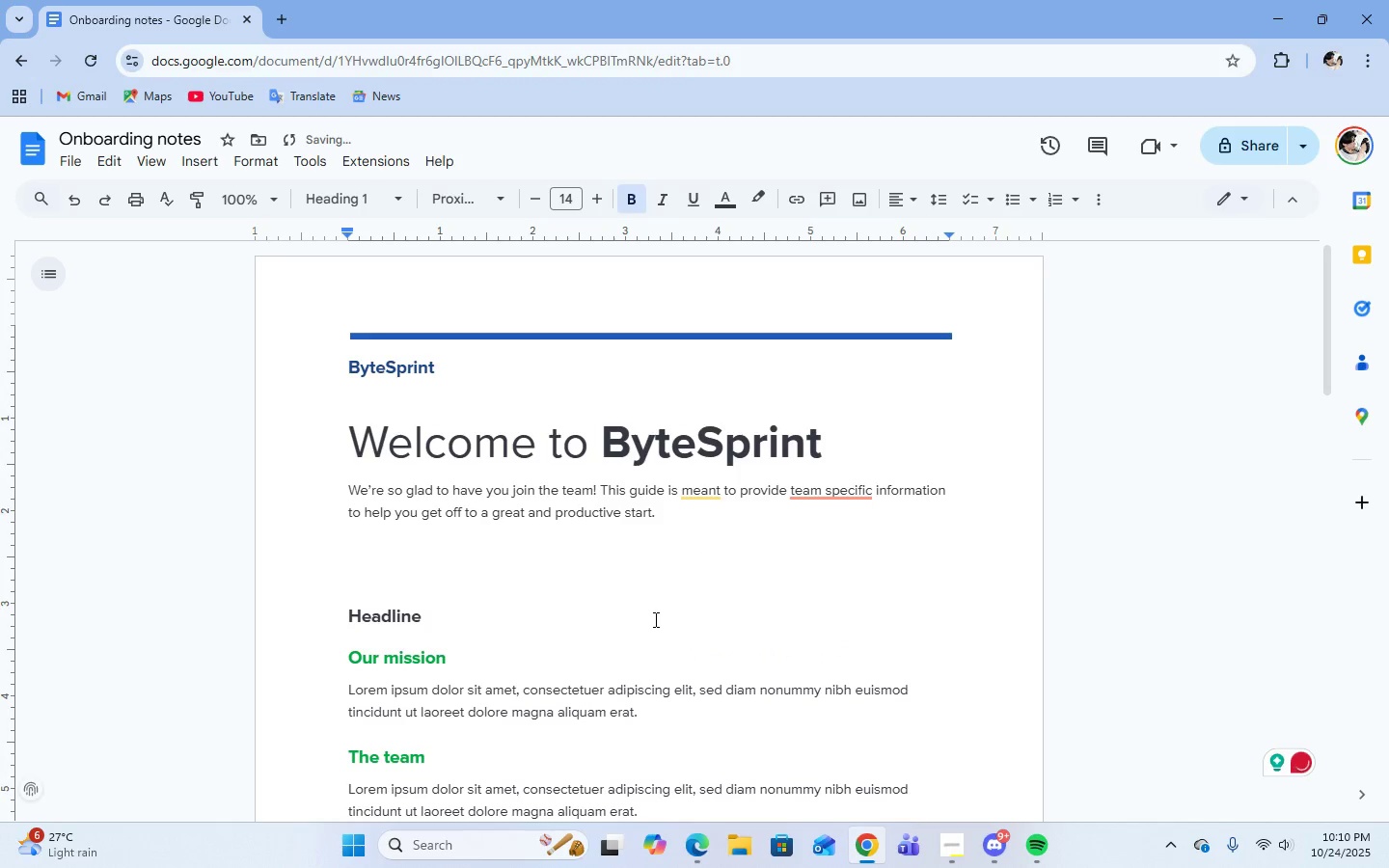 
scroll: coordinate [654, 619], scroll_direction: down, amount: 8.0
 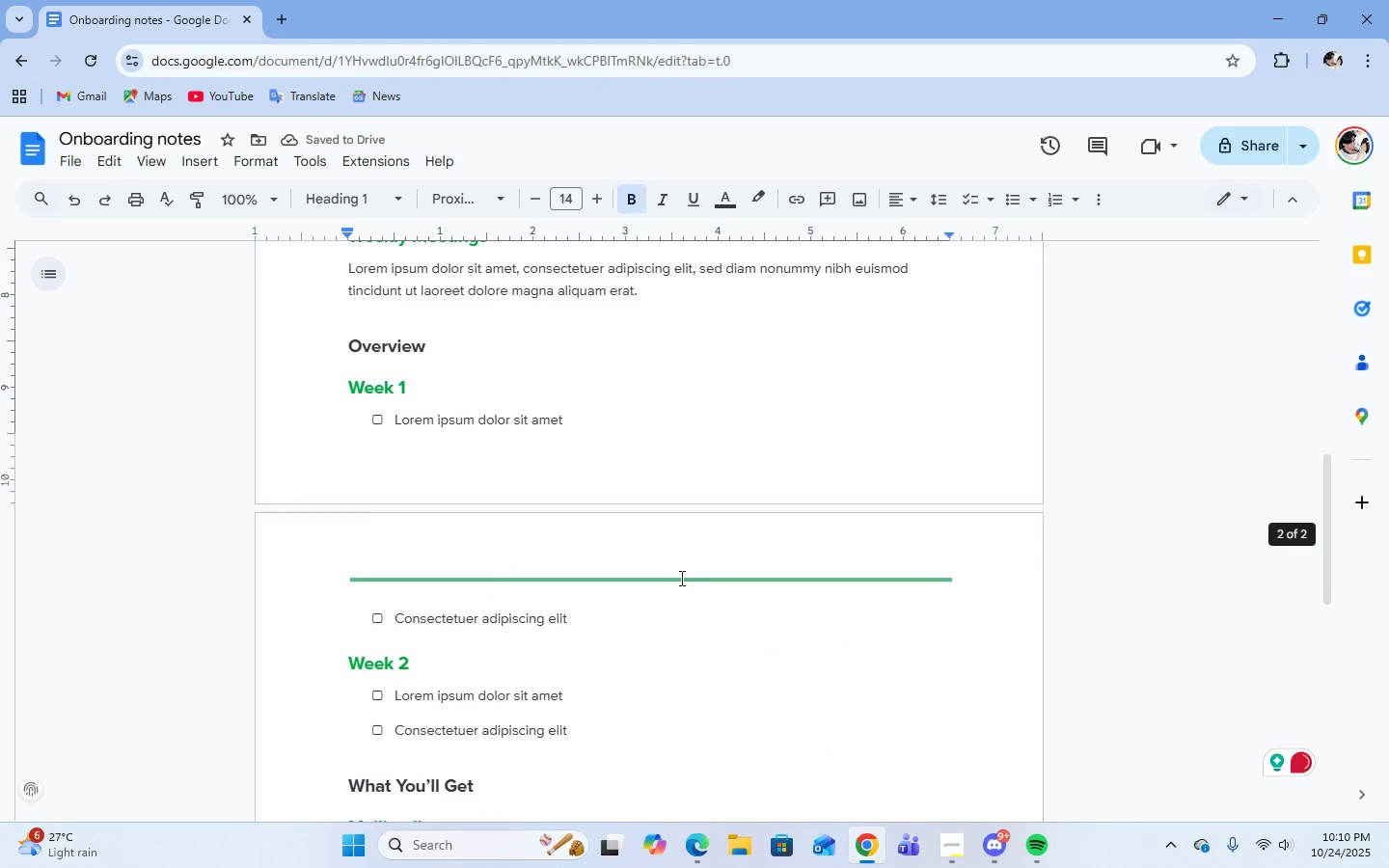 
right_click([680, 578])
 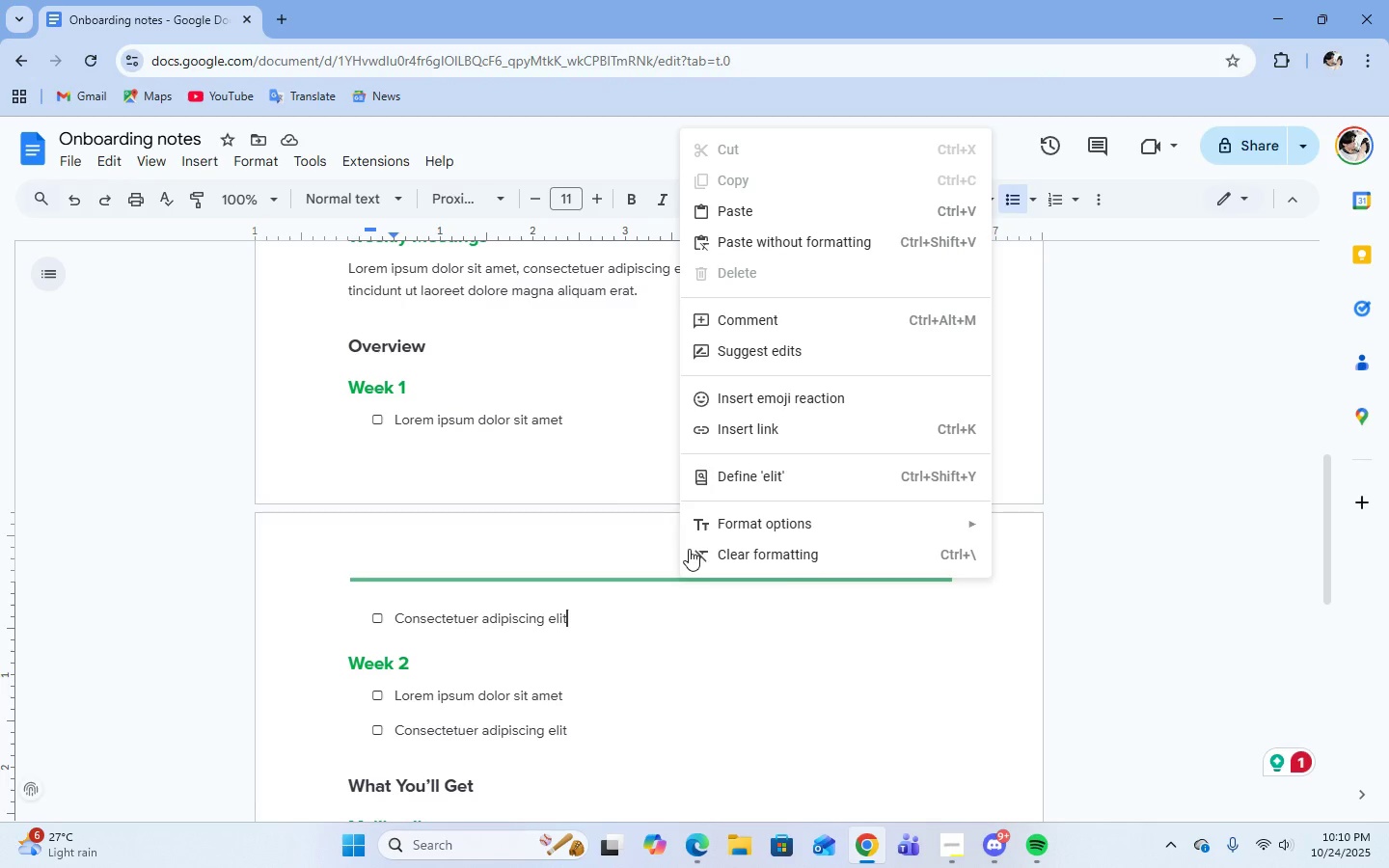 
left_click([497, 535])
 